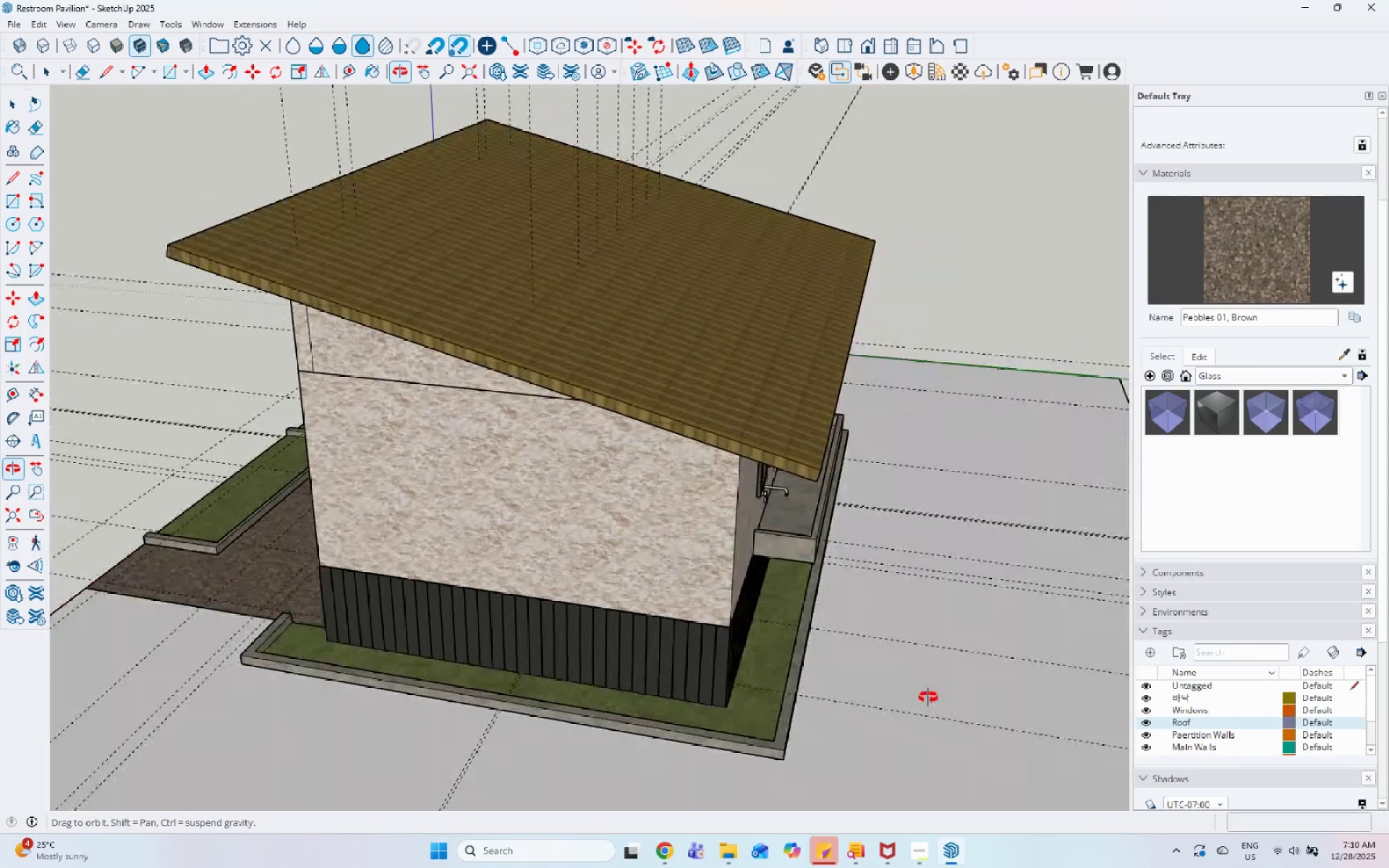 
left_click([807, 578])
 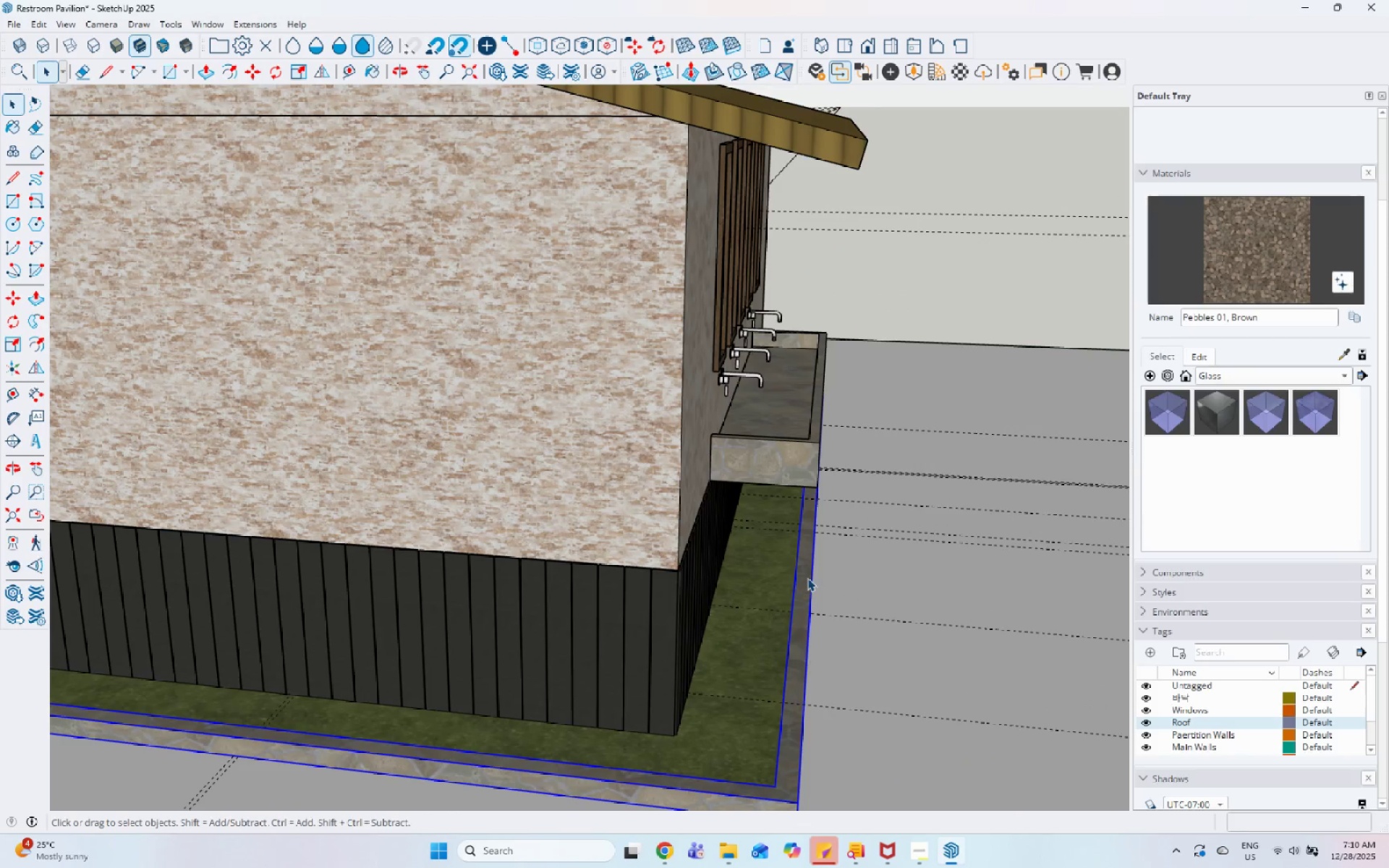 
scroll: coordinate [847, 590], scroll_direction: up, amount: 5.0
 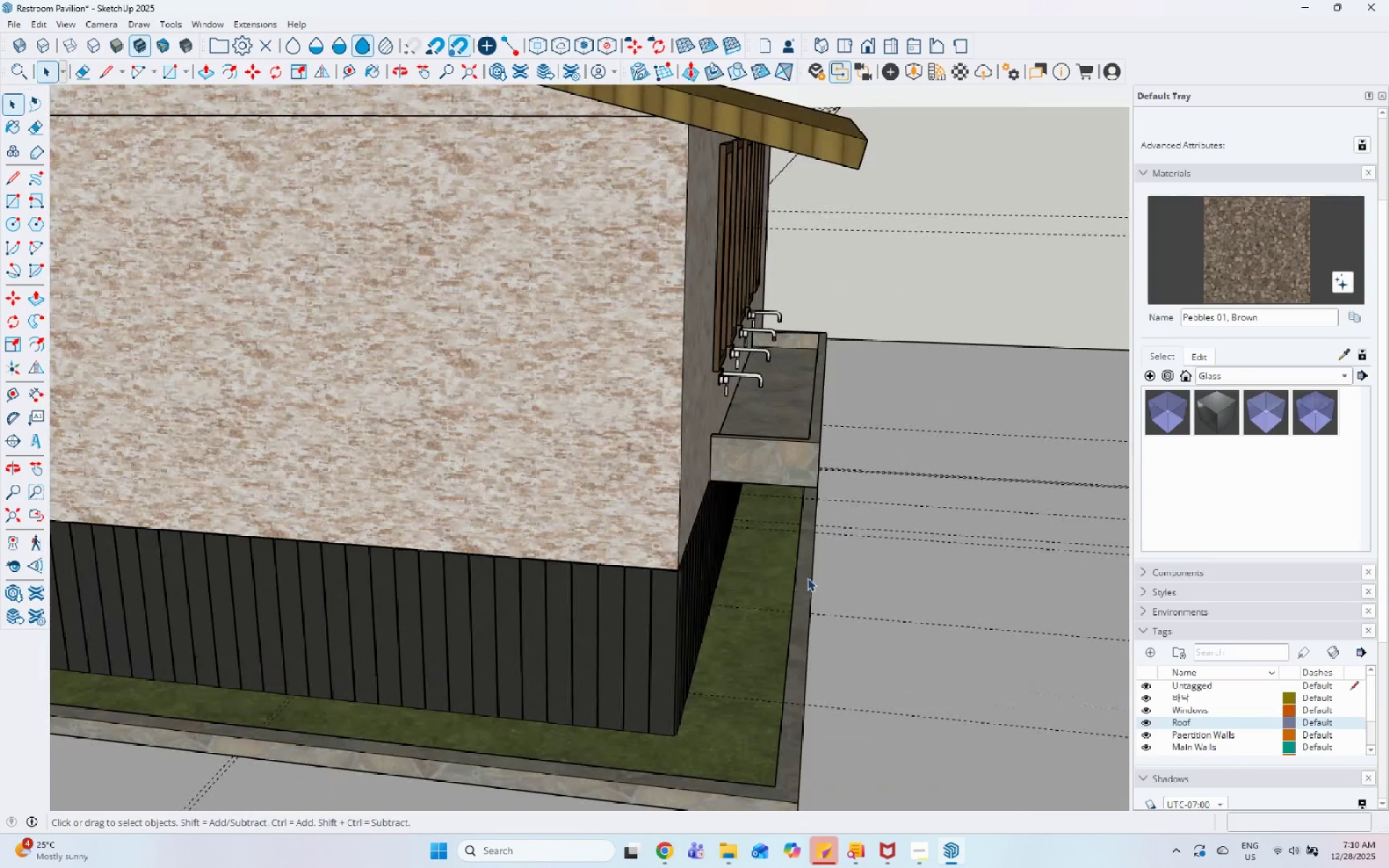 
key(S)
 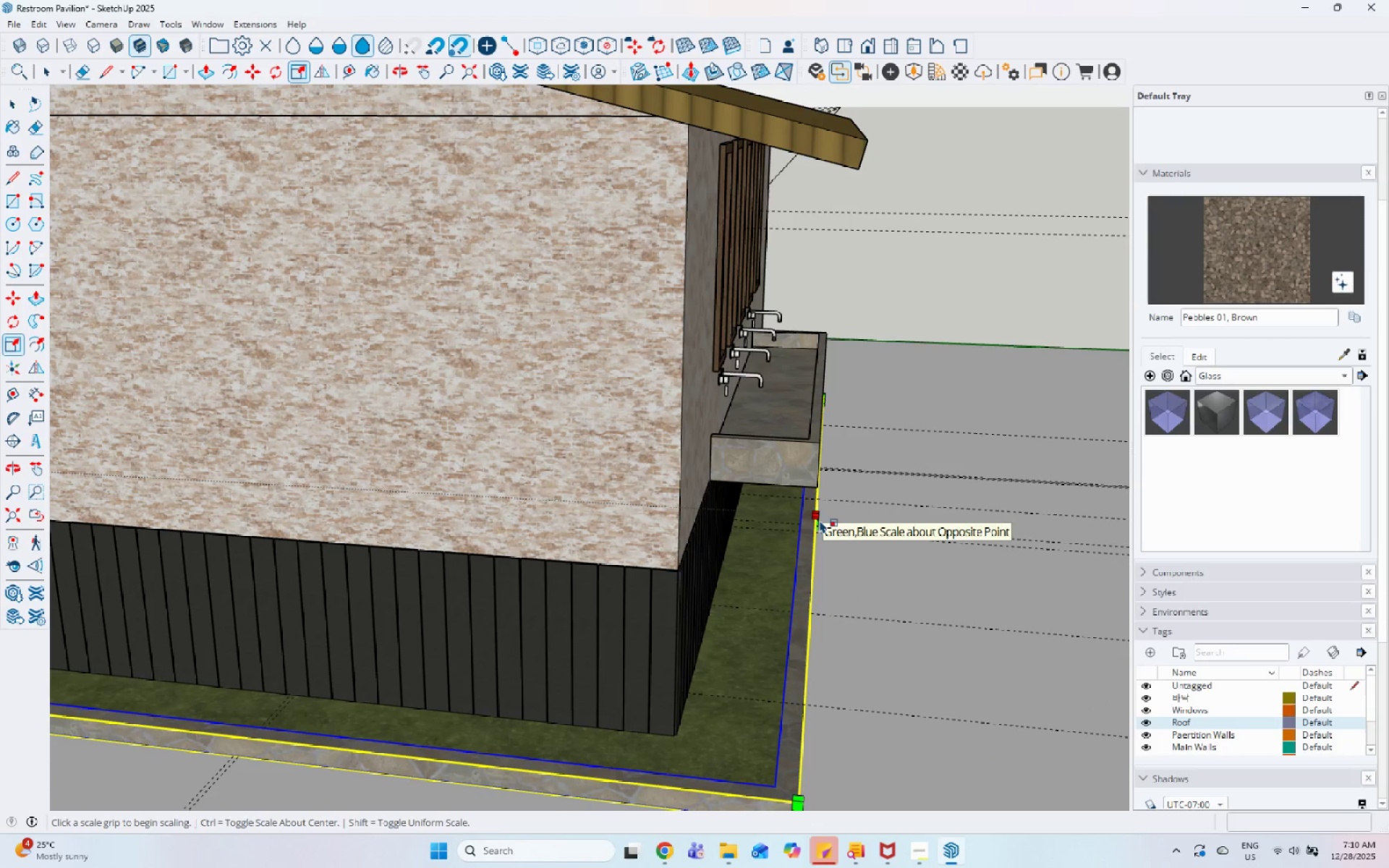 
left_click([820, 525])
 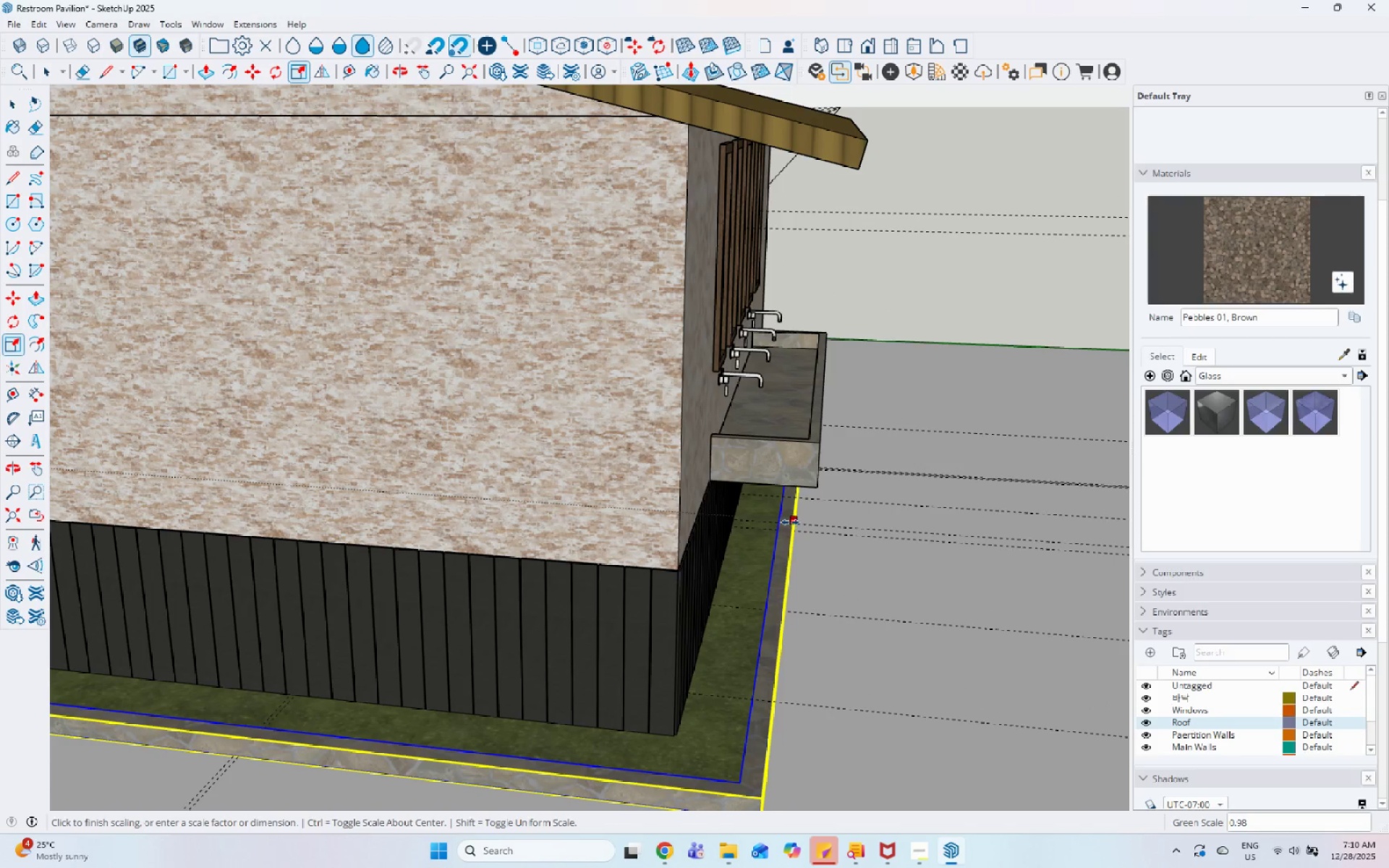 
left_click([790, 522])
 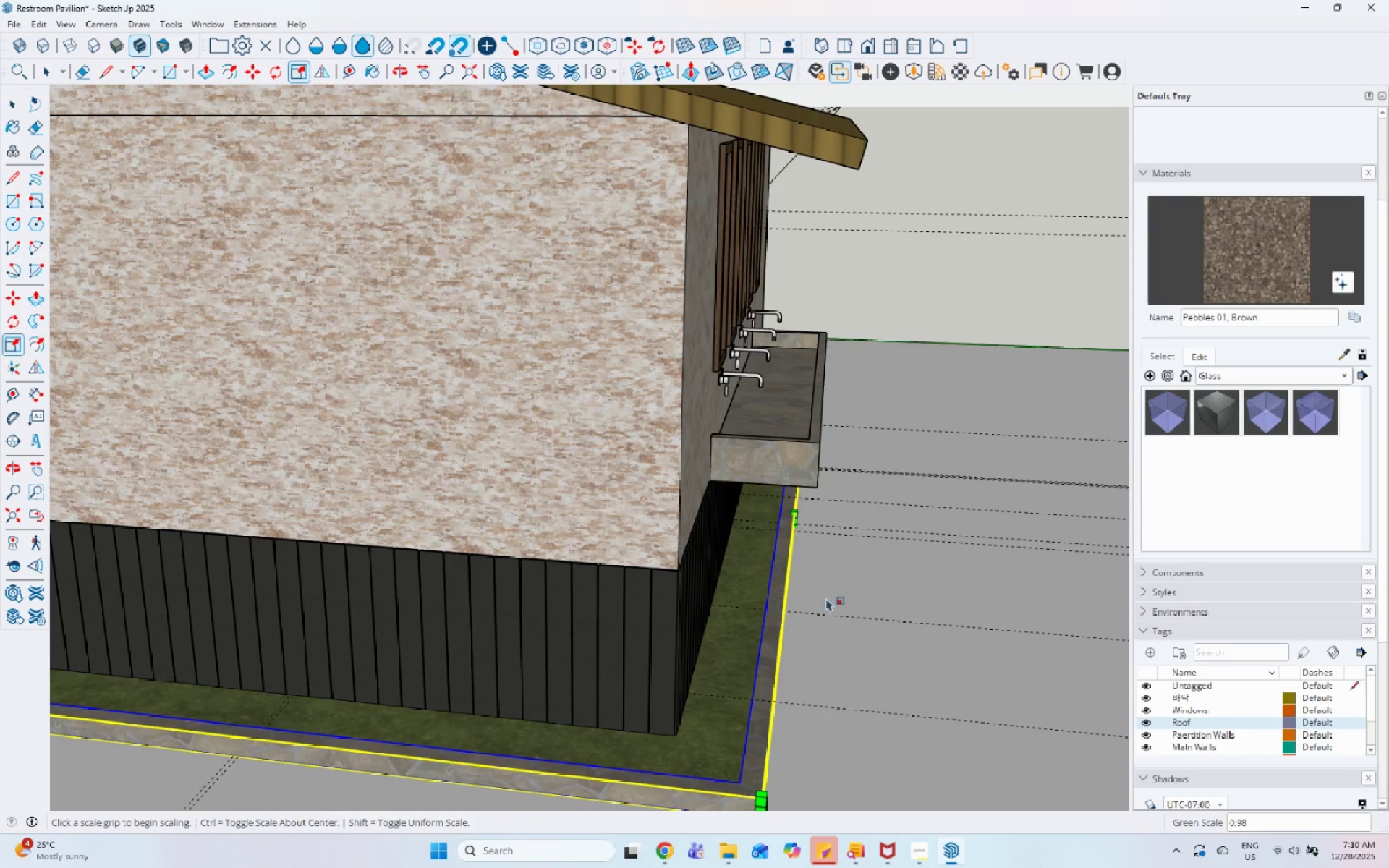 
scroll: coordinate [825, 613], scroll_direction: down, amount: 2.0
 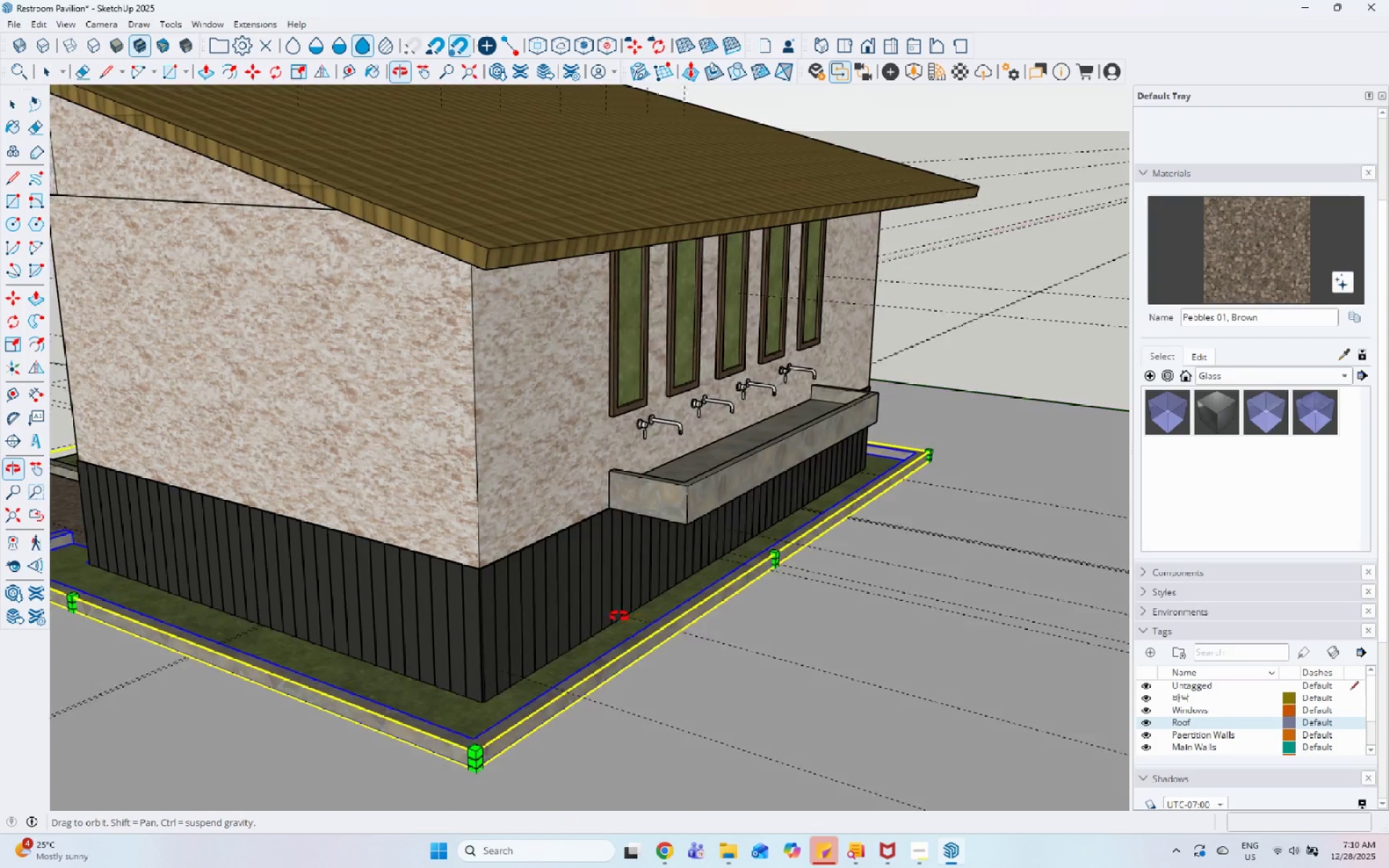 
key(Space)
 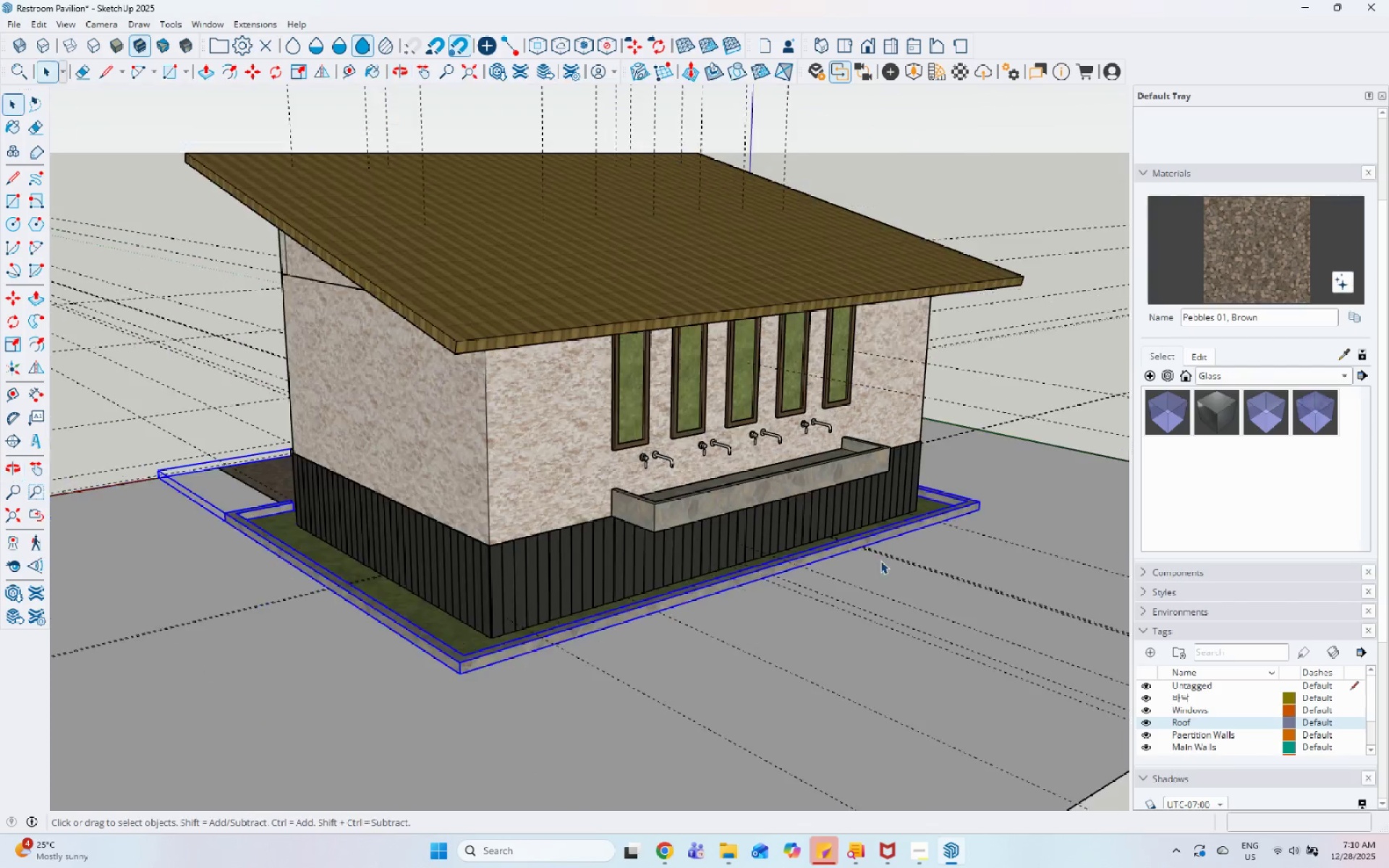 
left_click([1019, 494])
 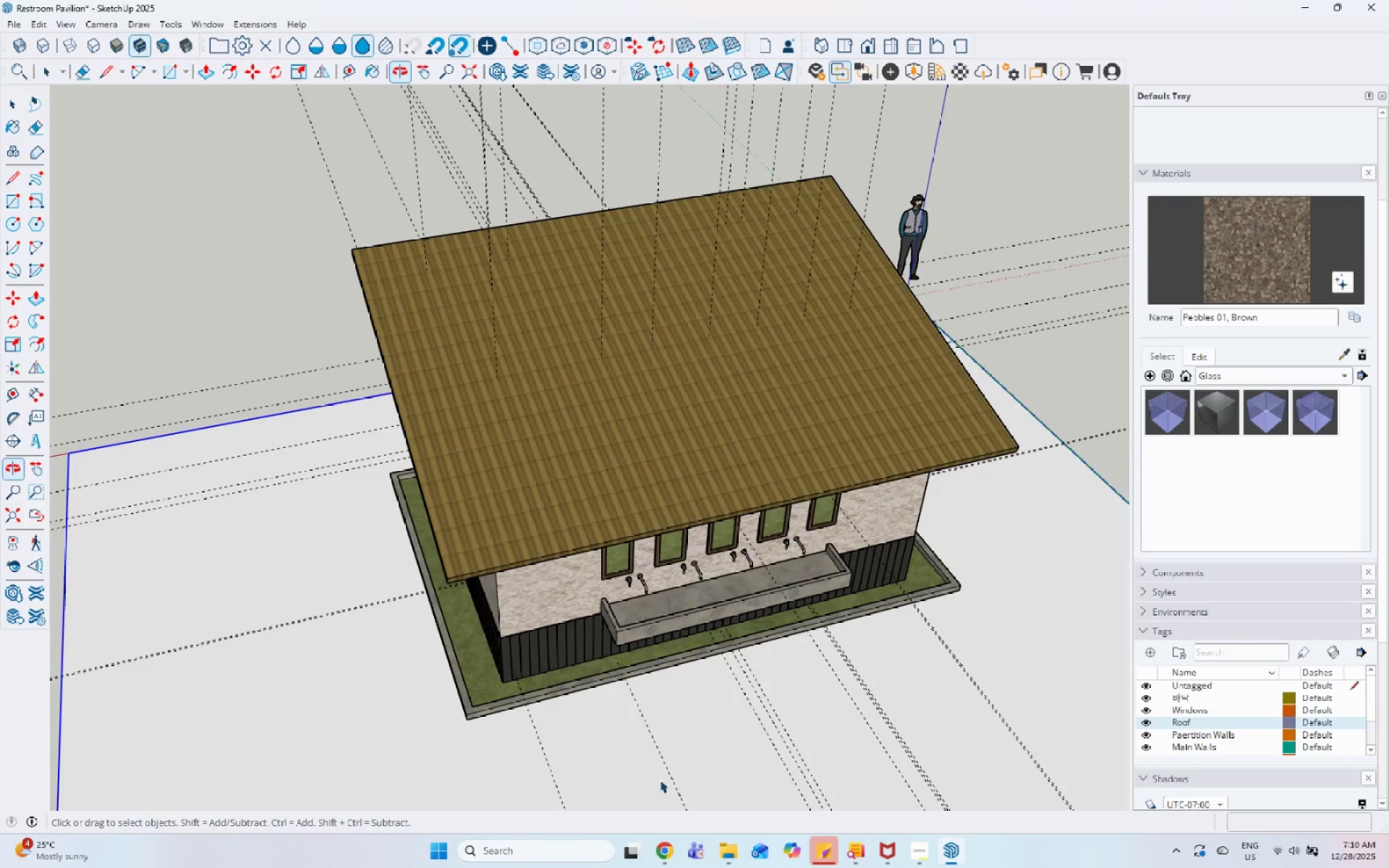 
scroll: coordinate [880, 561], scroll_direction: down, amount: 6.0
 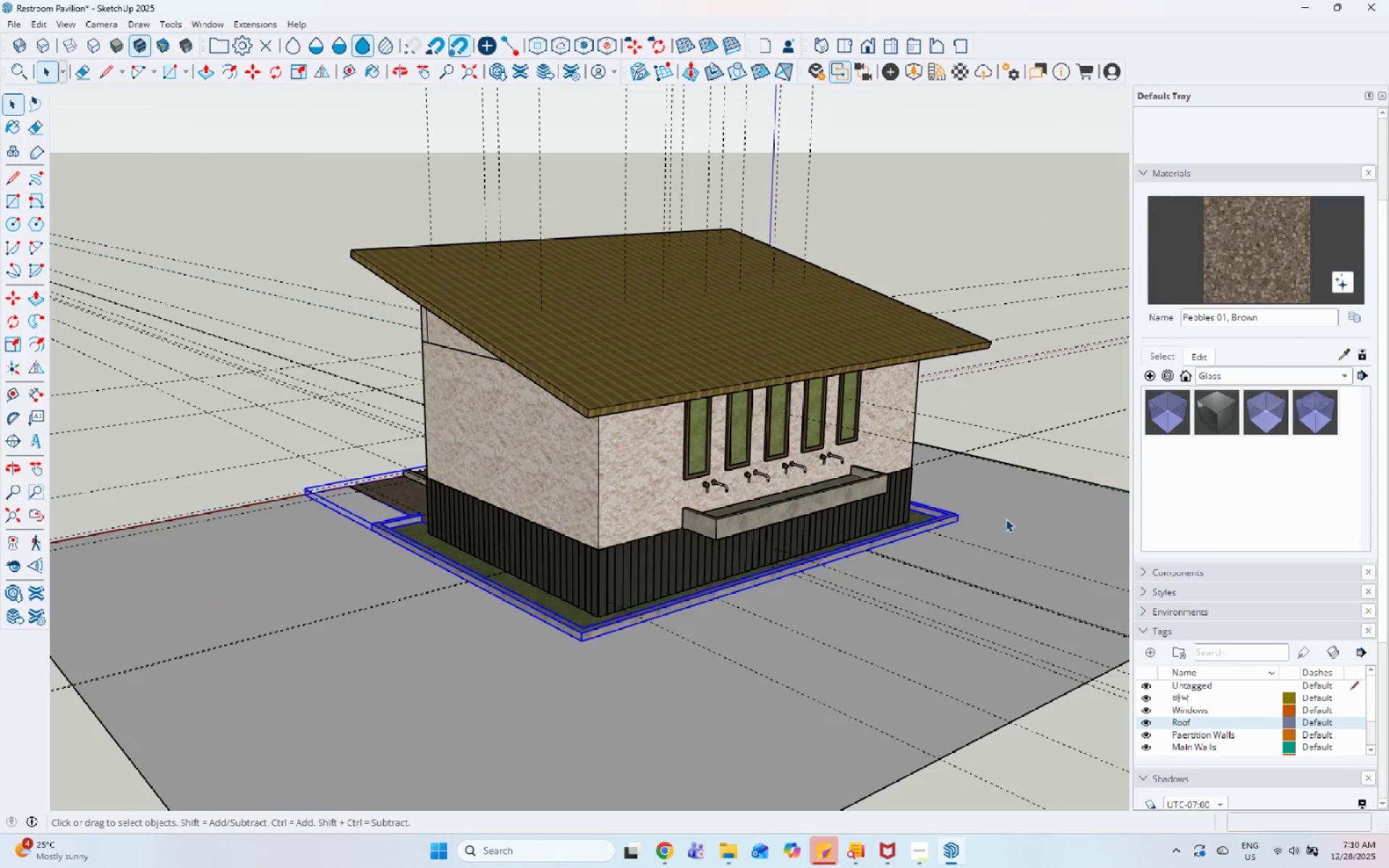 
double_click([708, 734])
 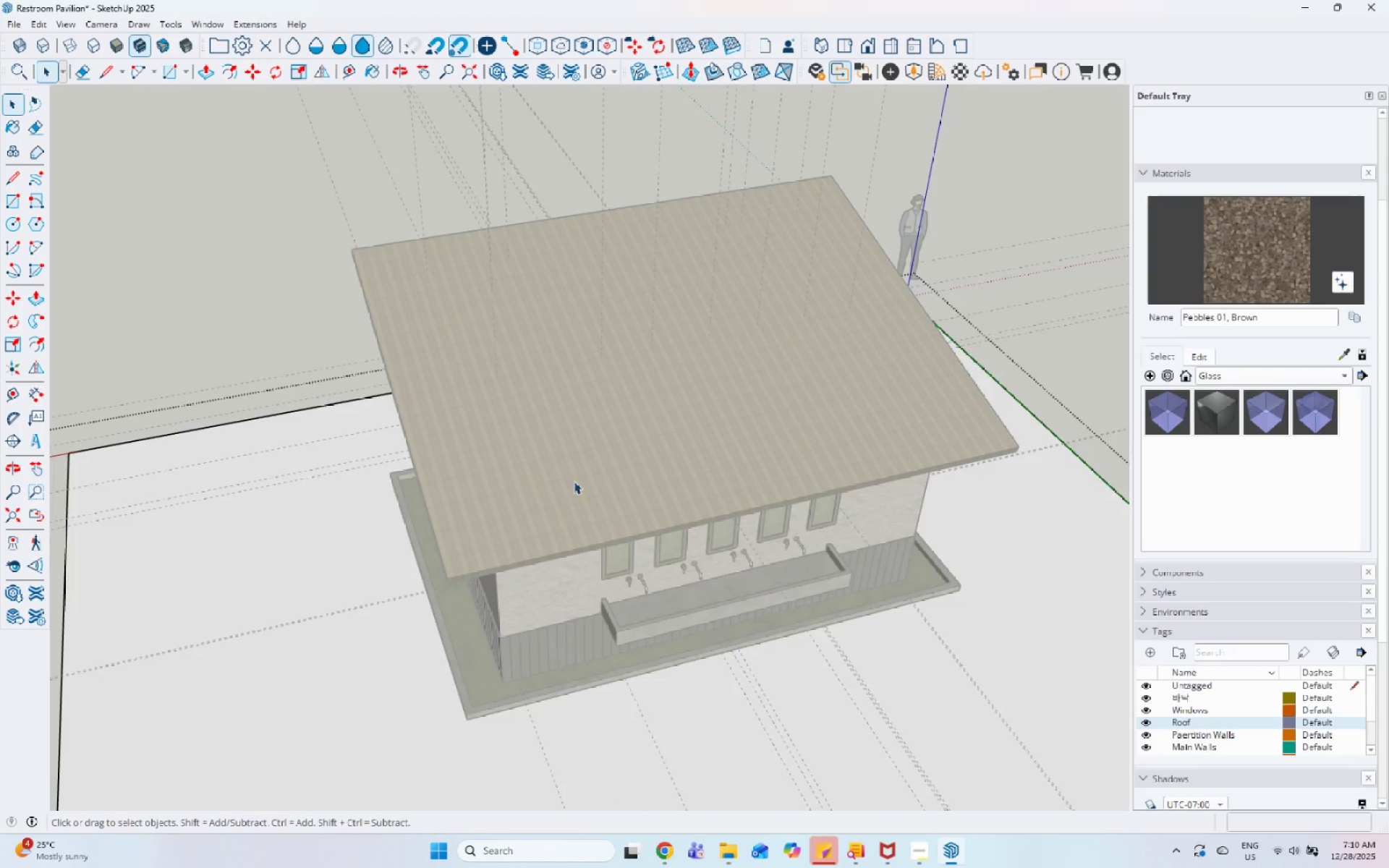 
left_click([626, 668])
 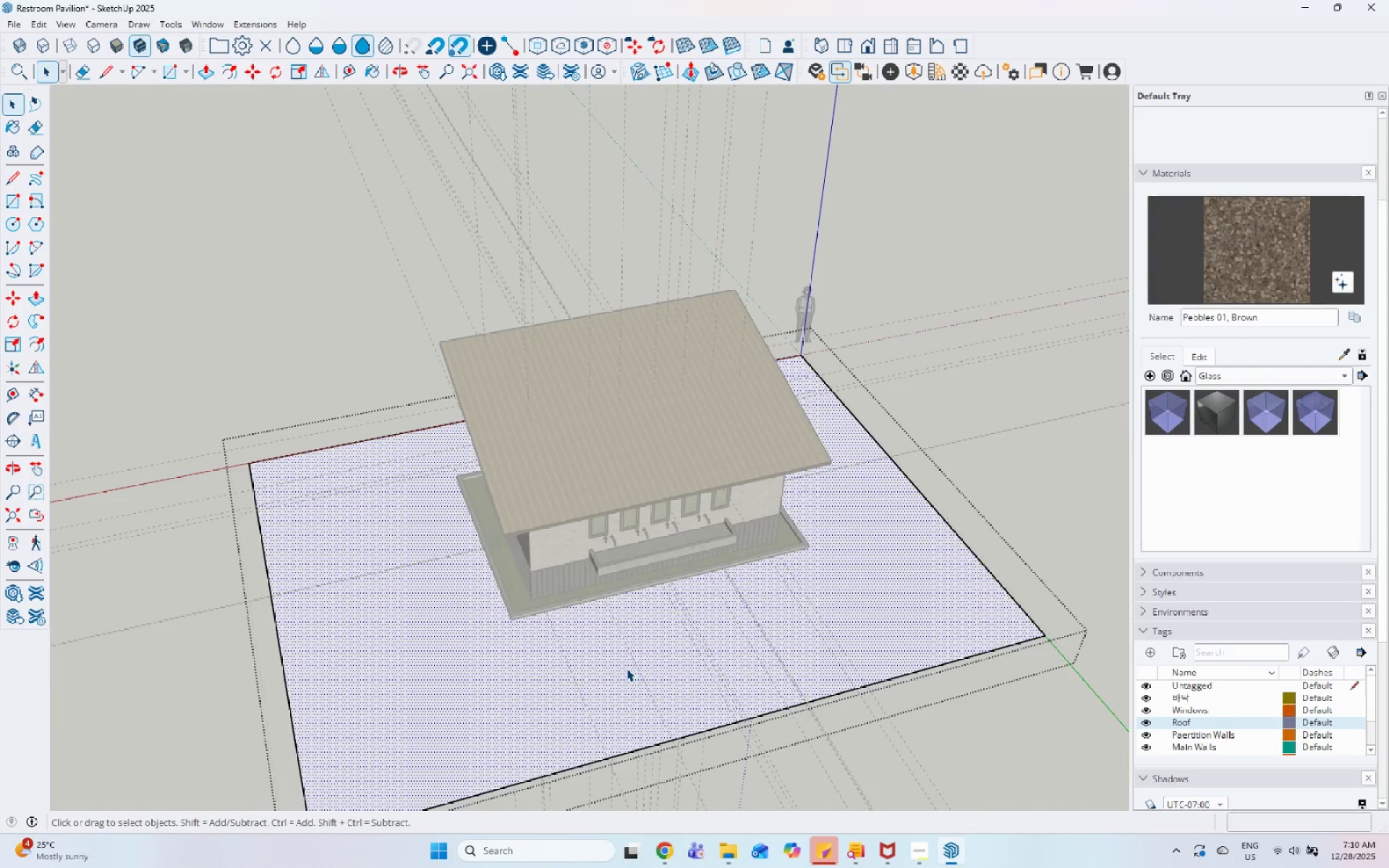 
scroll: coordinate [574, 481], scroll_direction: down, amount: 6.0
 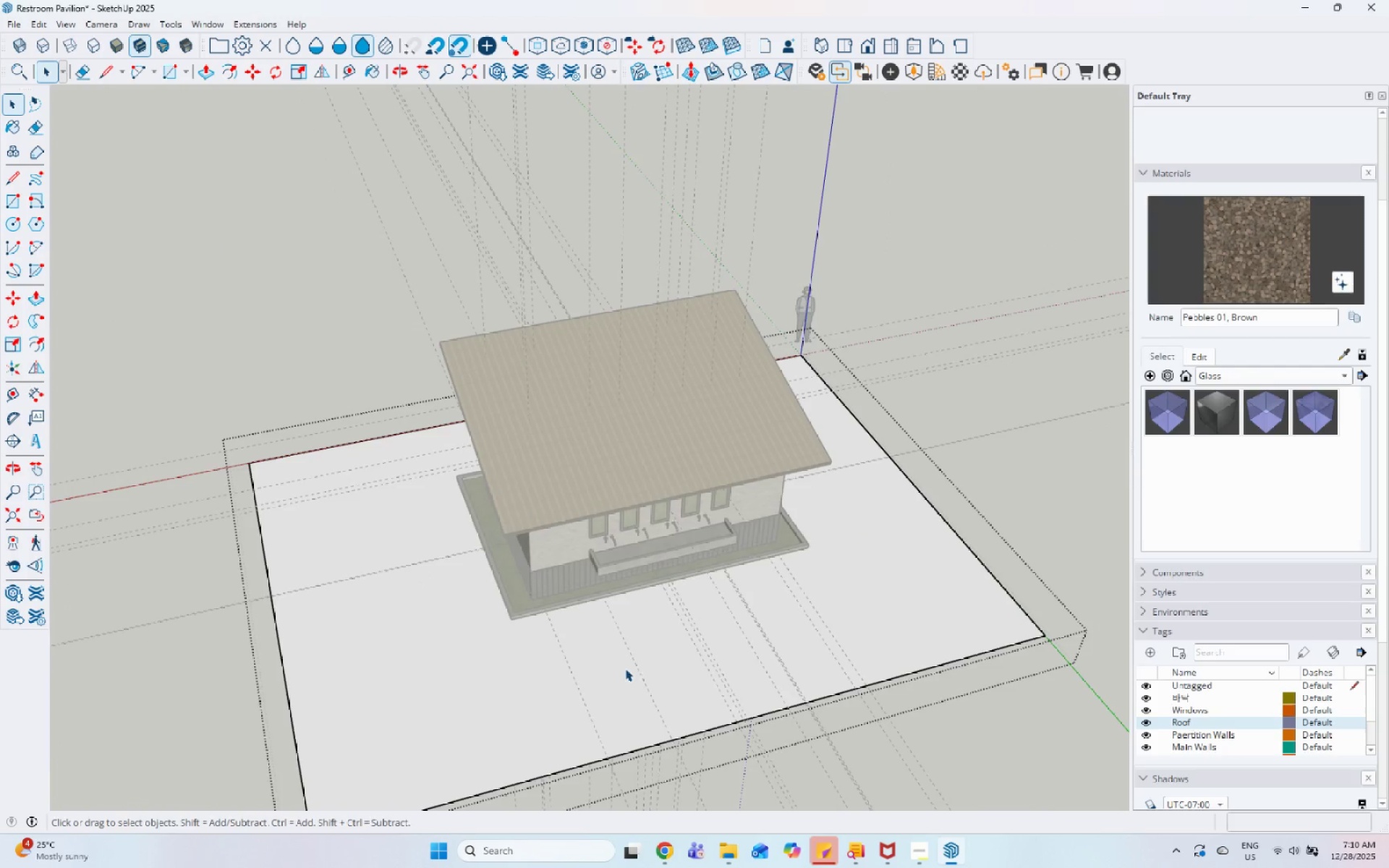 
scroll: coordinate [624, 568], scroll_direction: up, amount: 11.0
 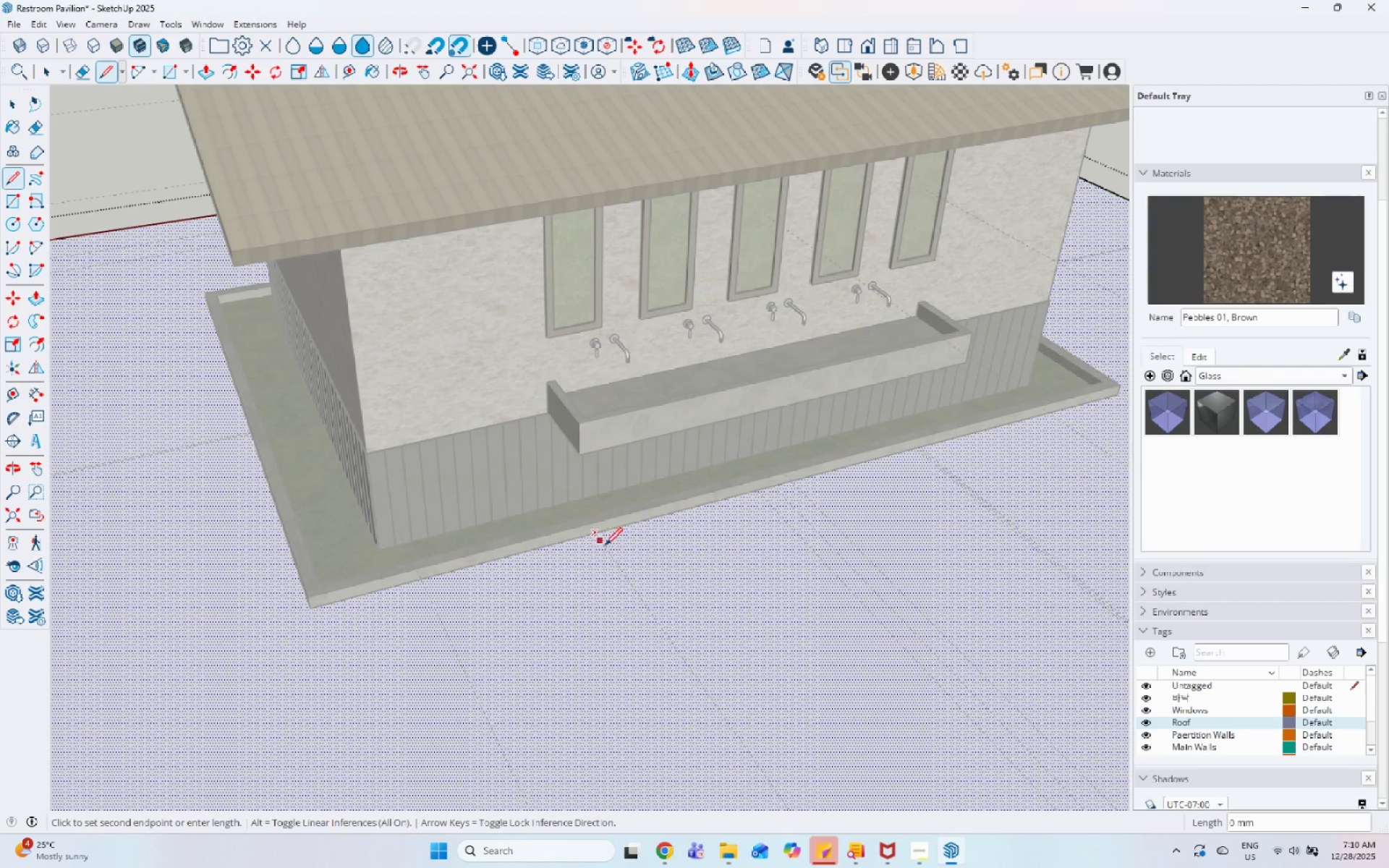 
scroll: coordinate [560, 456], scroll_direction: down, amount: 9.0
 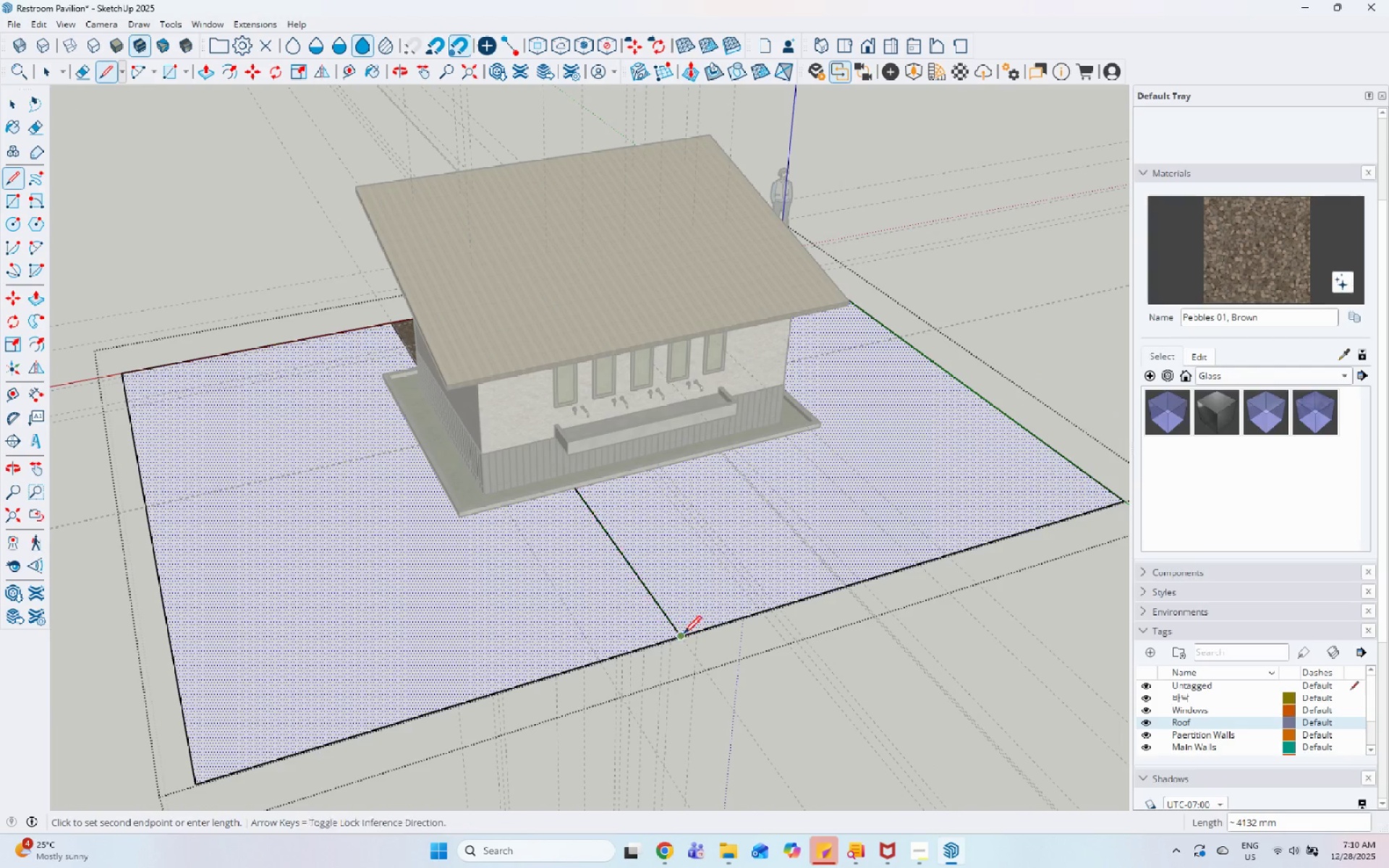 
key(Escape)
 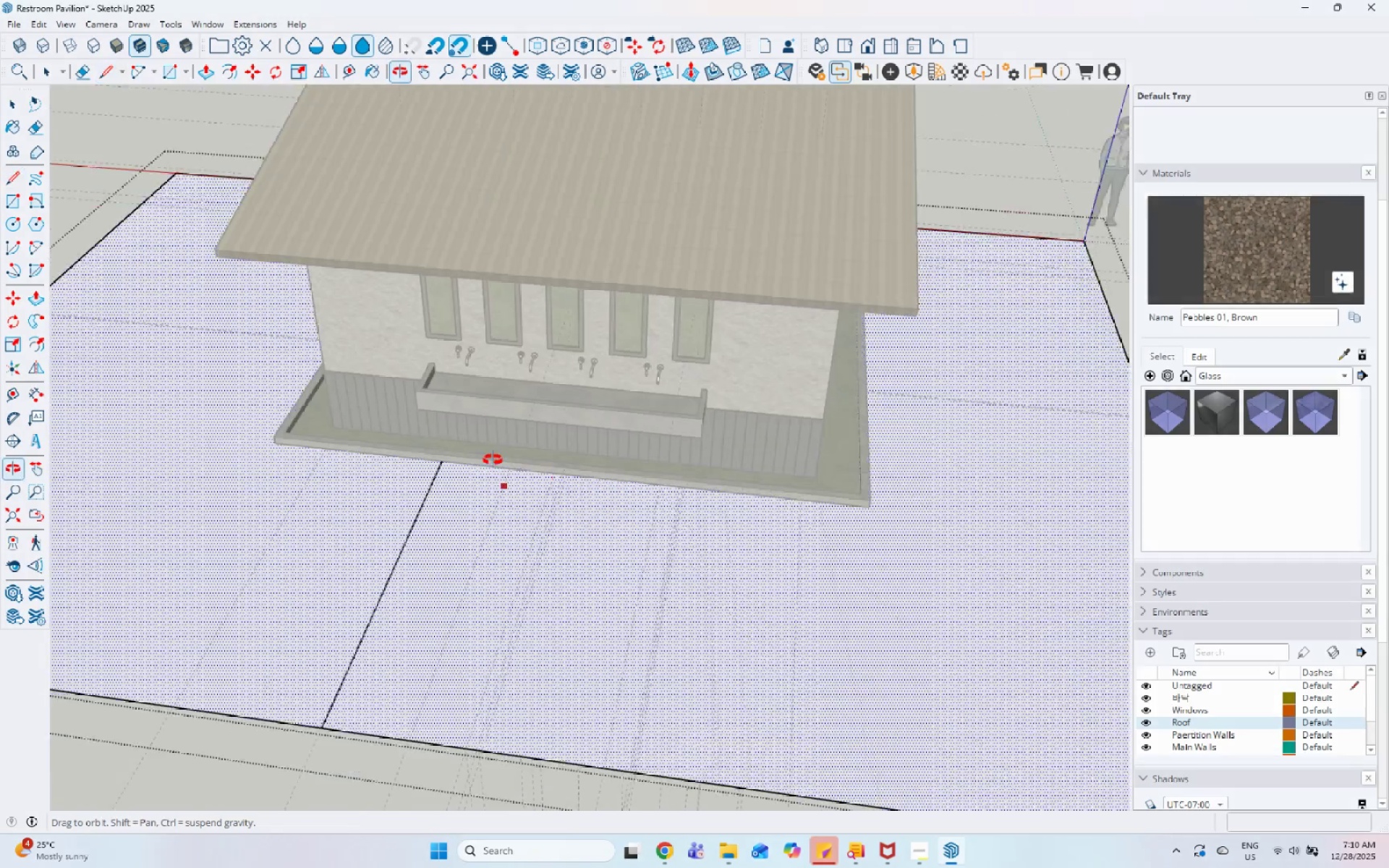 
scroll: coordinate [701, 475], scroll_direction: up, amount: 4.0
 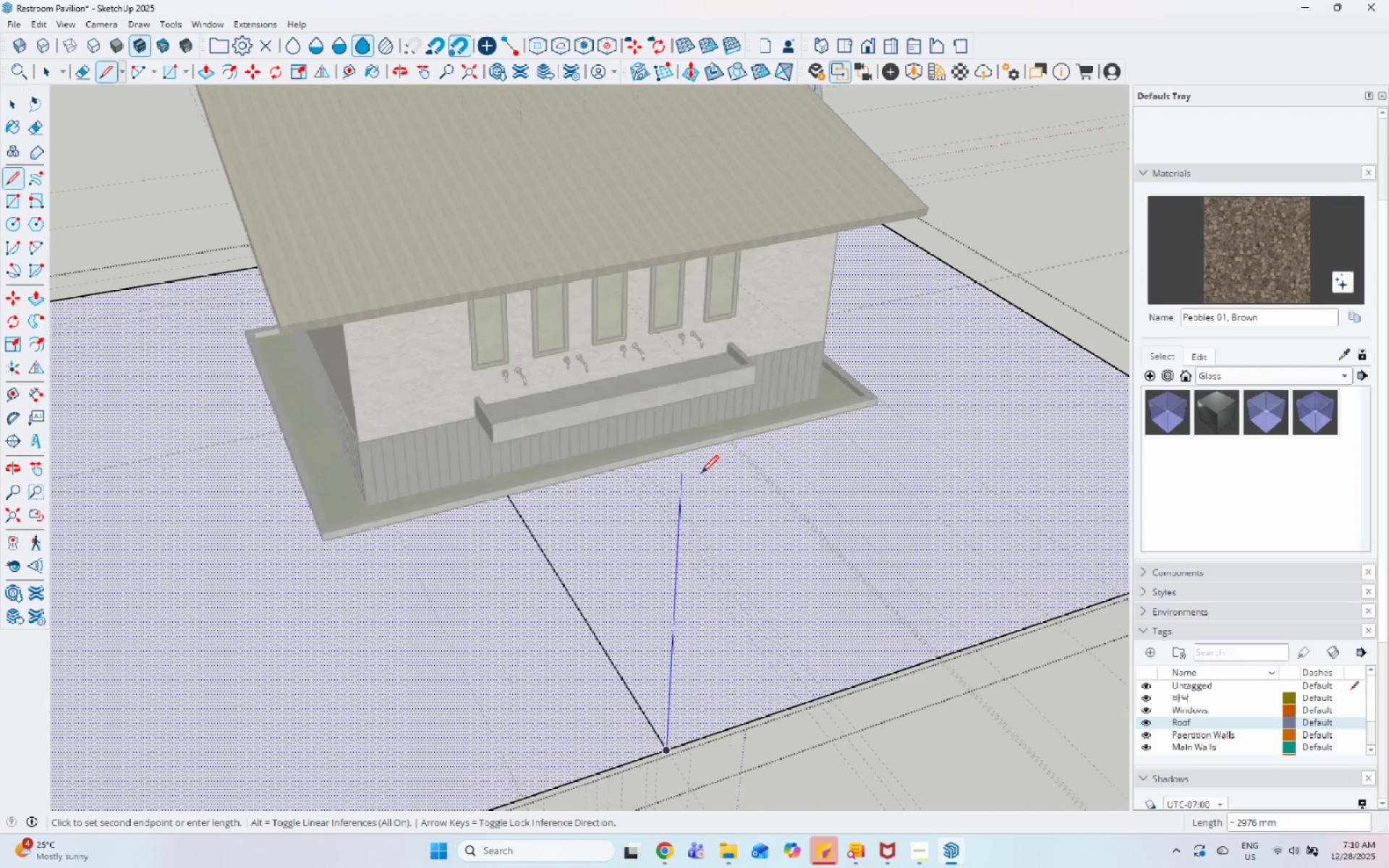 
scroll: coordinate [615, 501], scroll_direction: down, amount: 1.0
 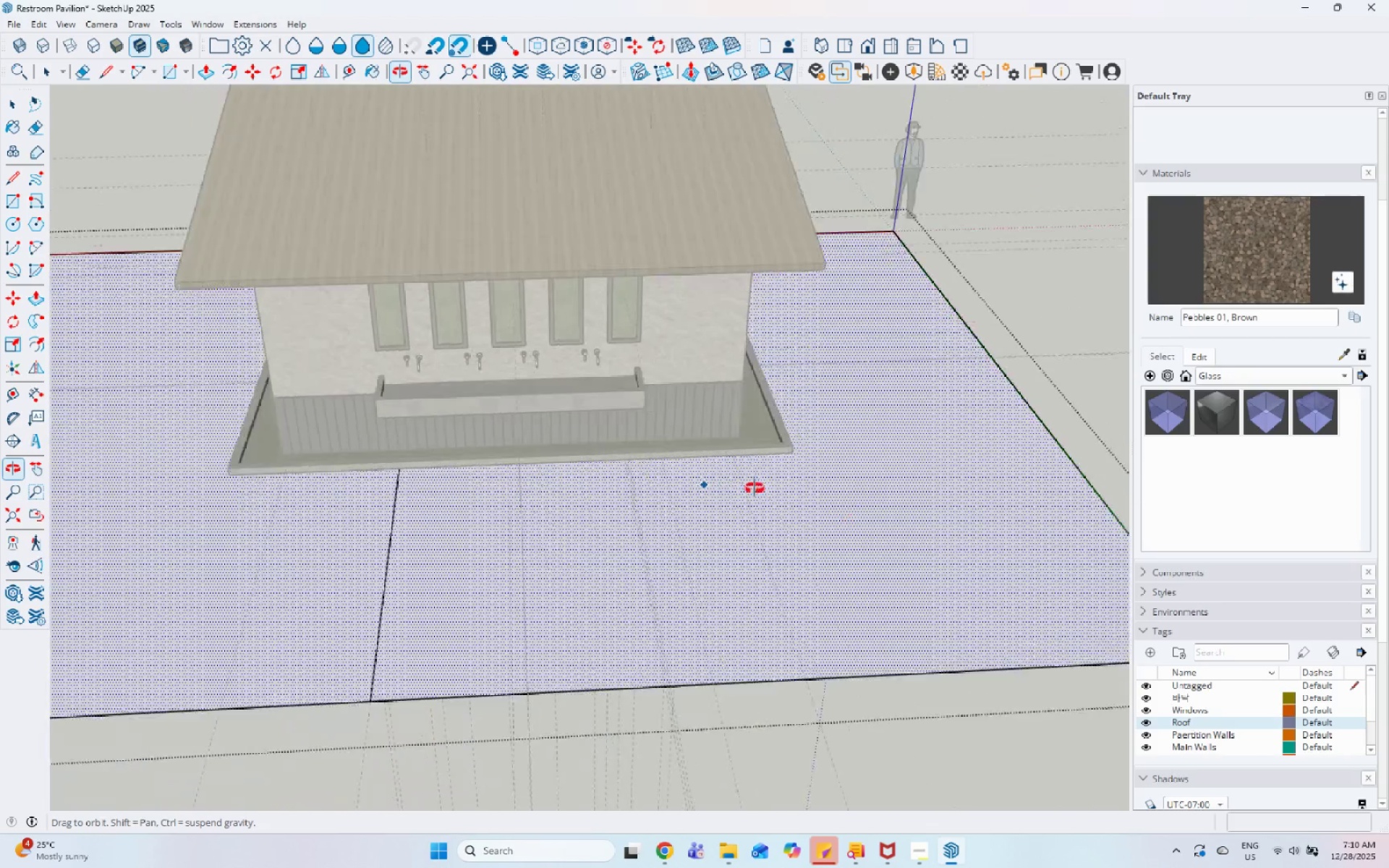 
scroll: coordinate [586, 459], scroll_direction: up, amount: 8.0
 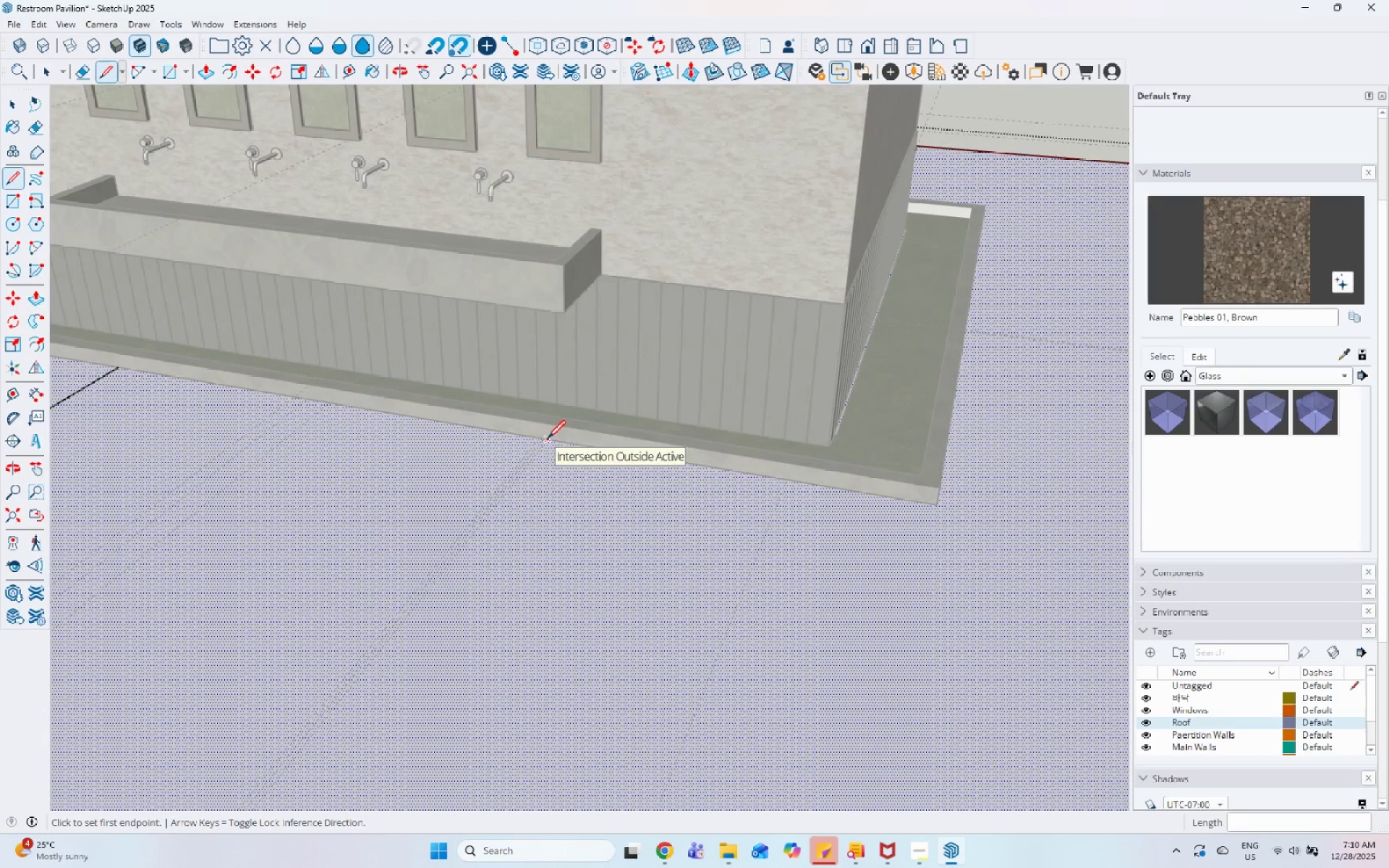 
left_click_drag(start_coordinate=[548, 440], to_coordinate=[524, 462])
 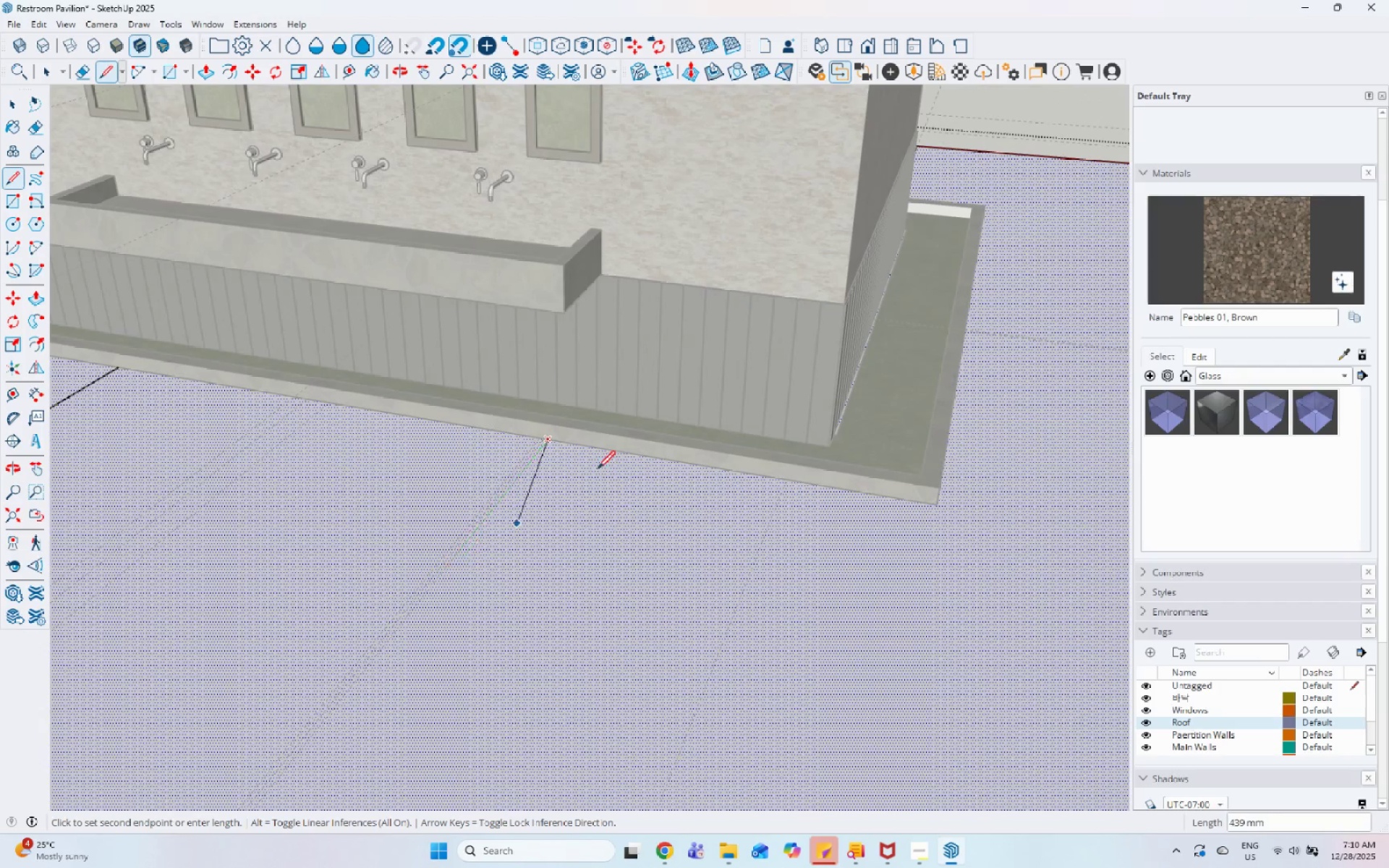 
scroll: coordinate [607, 467], scroll_direction: down, amount: 12.0
 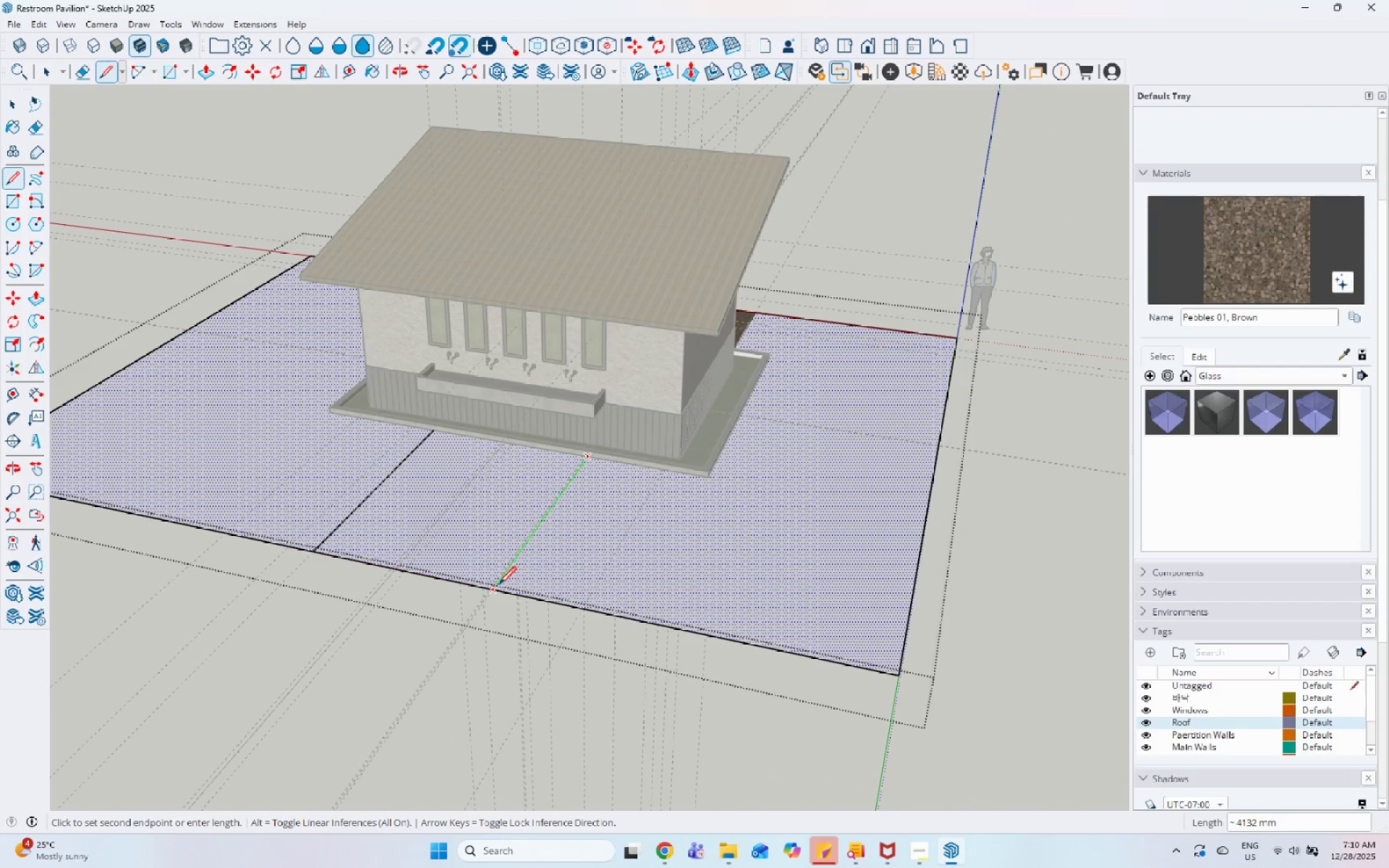 
left_click([498, 587])
 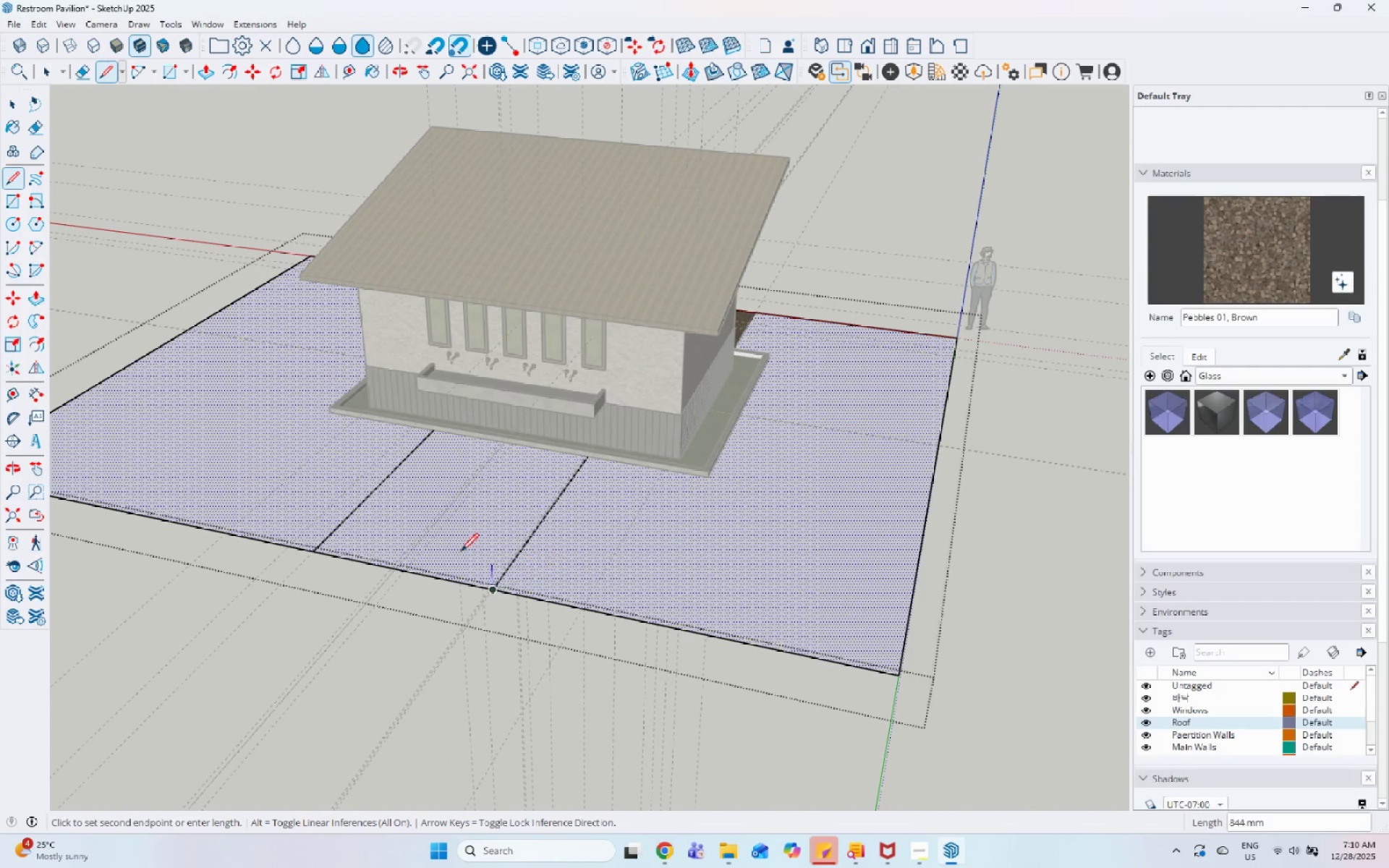 
key(Escape)
 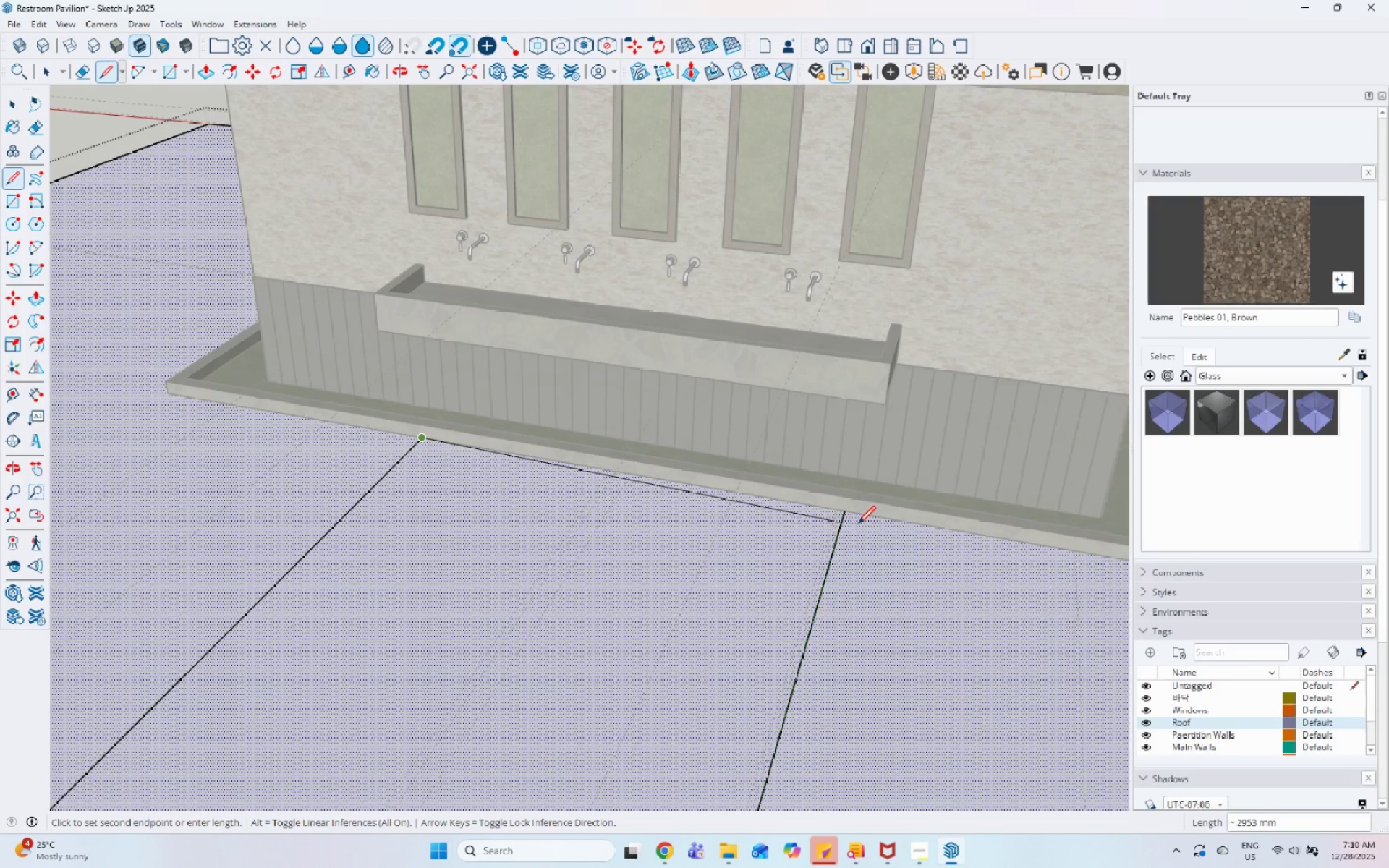 
scroll: coordinate [429, 431], scroll_direction: up, amount: 9.0
 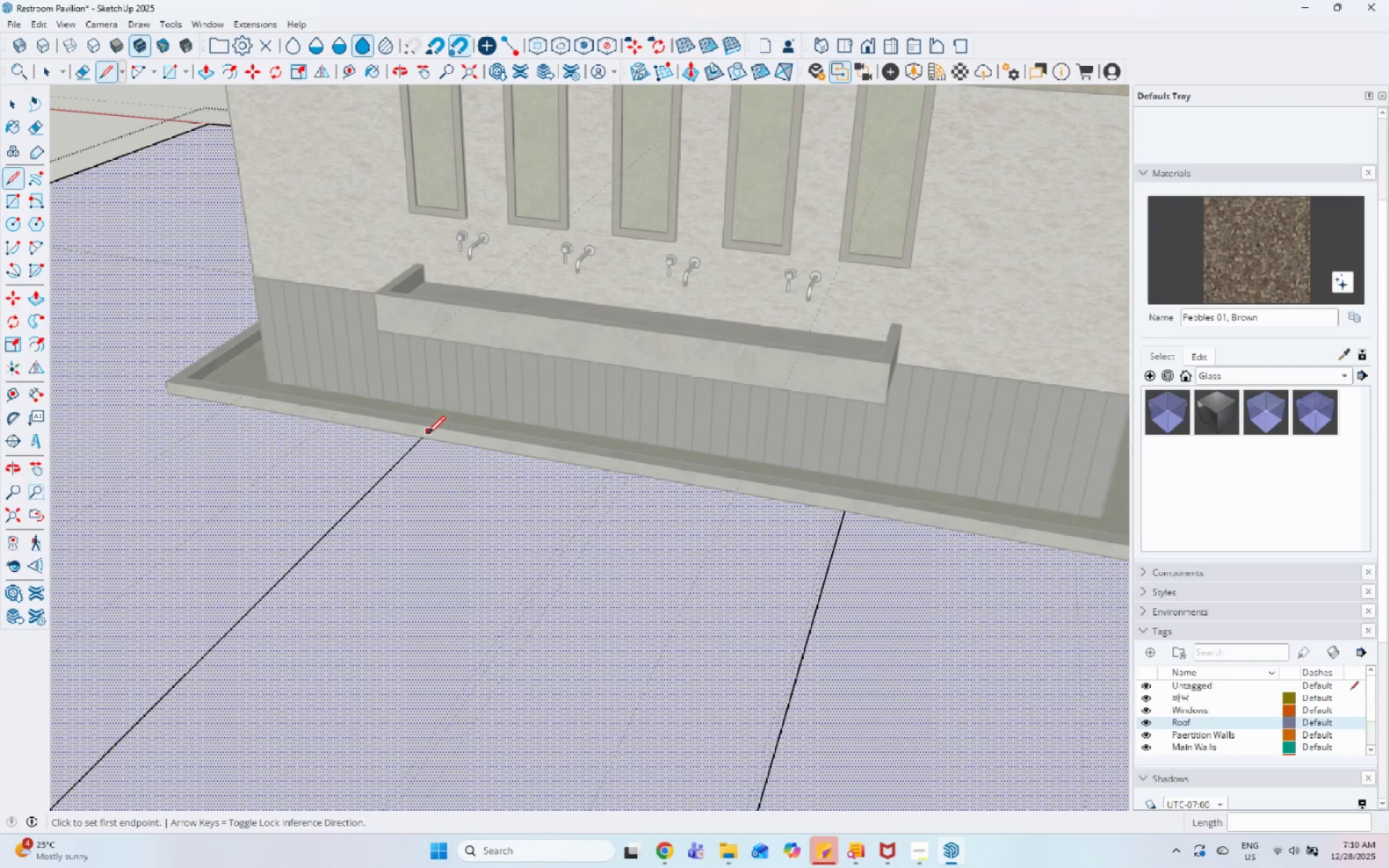 
left_click([844, 514])
 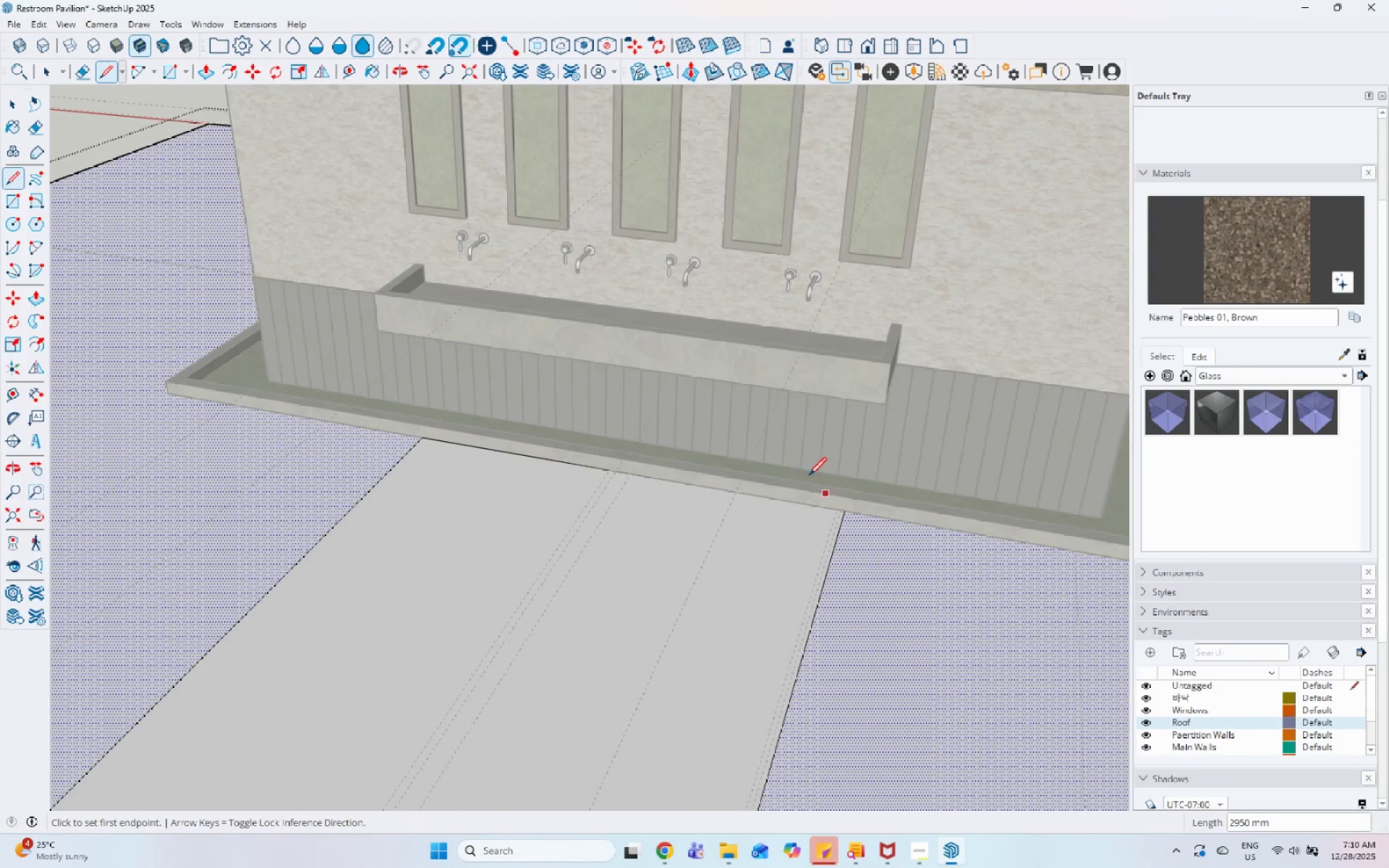 
key(Space)
 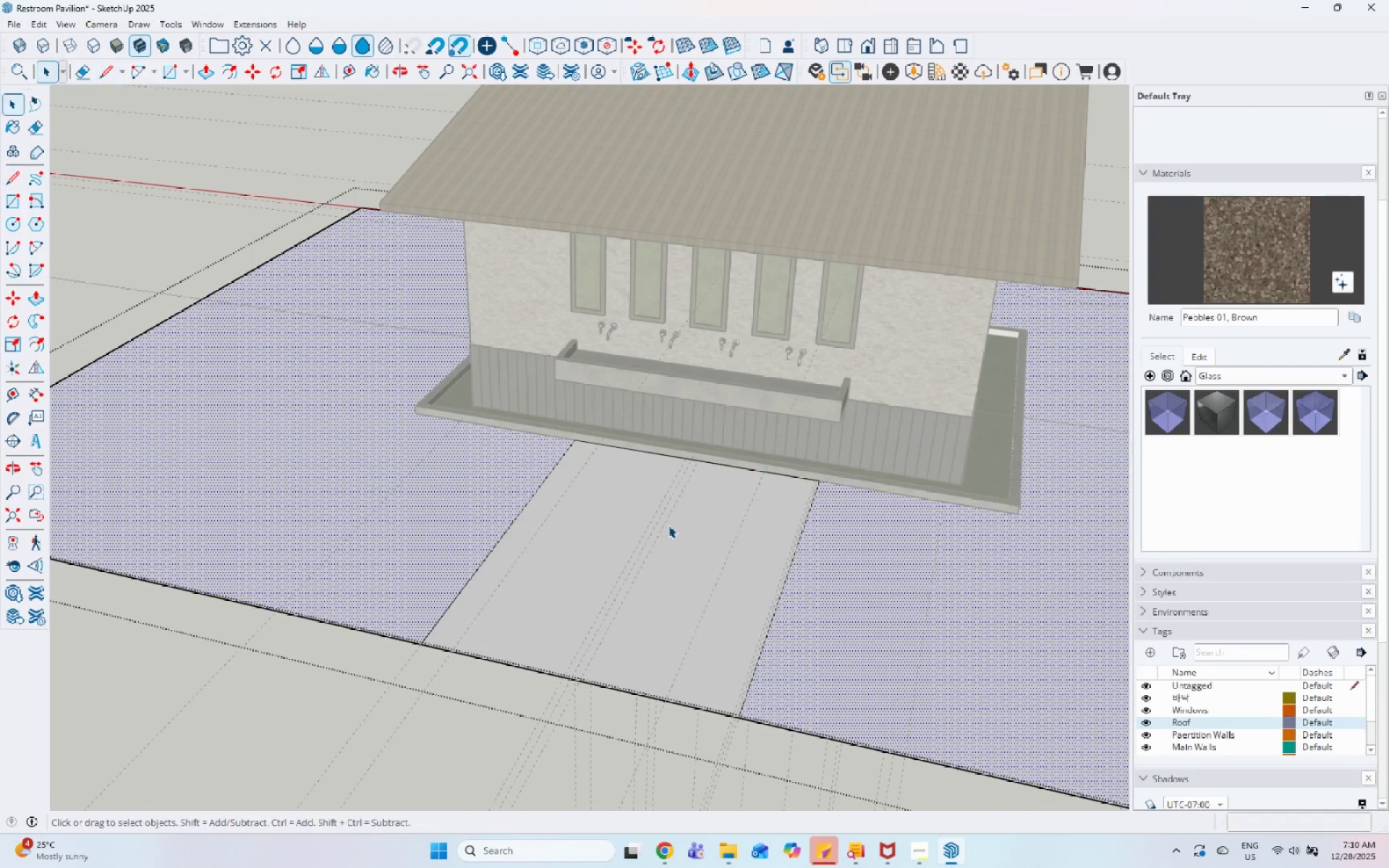 
left_click([668, 525])
 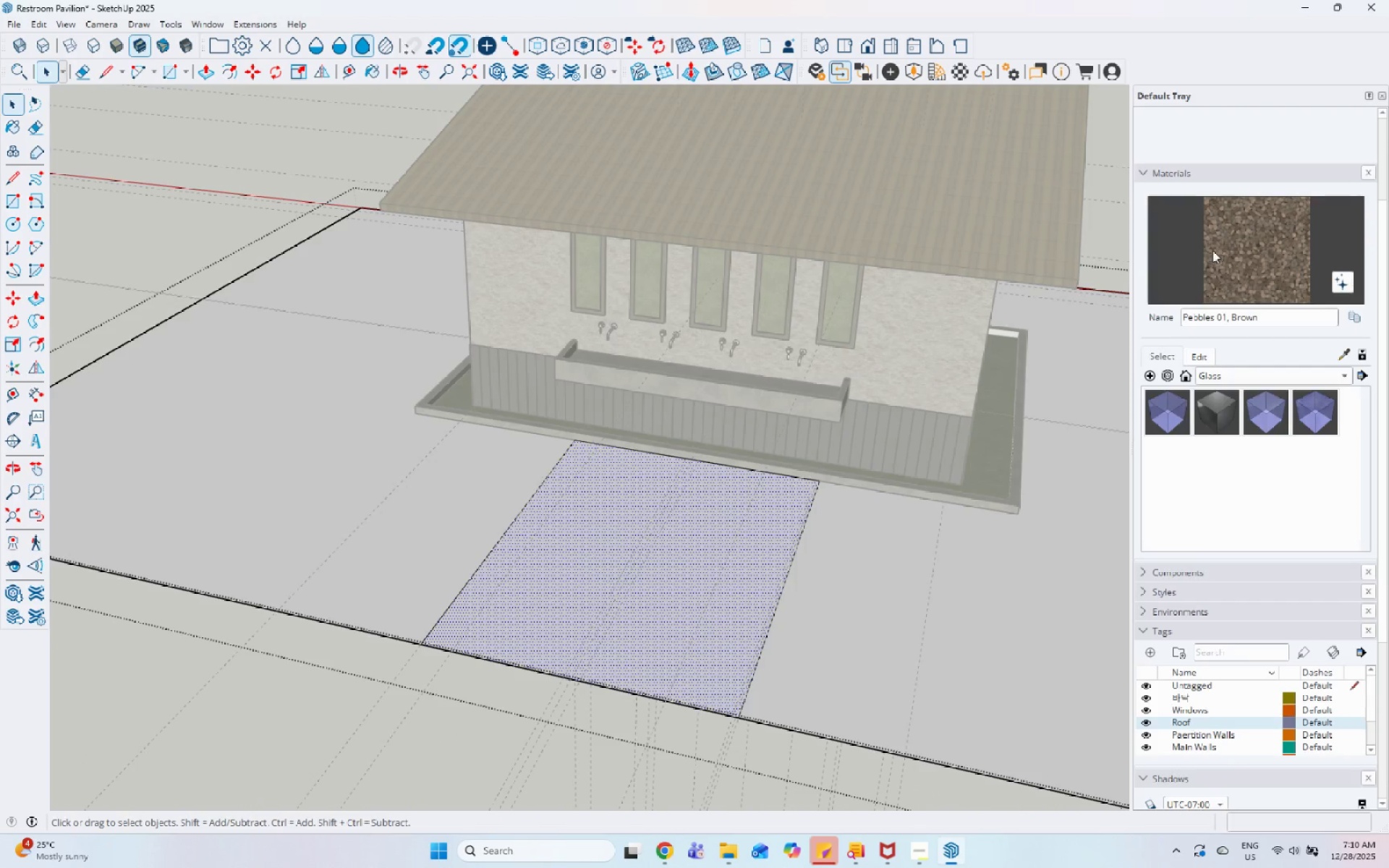 
scroll: coordinate [788, 443], scroll_direction: down, amount: 6.0
 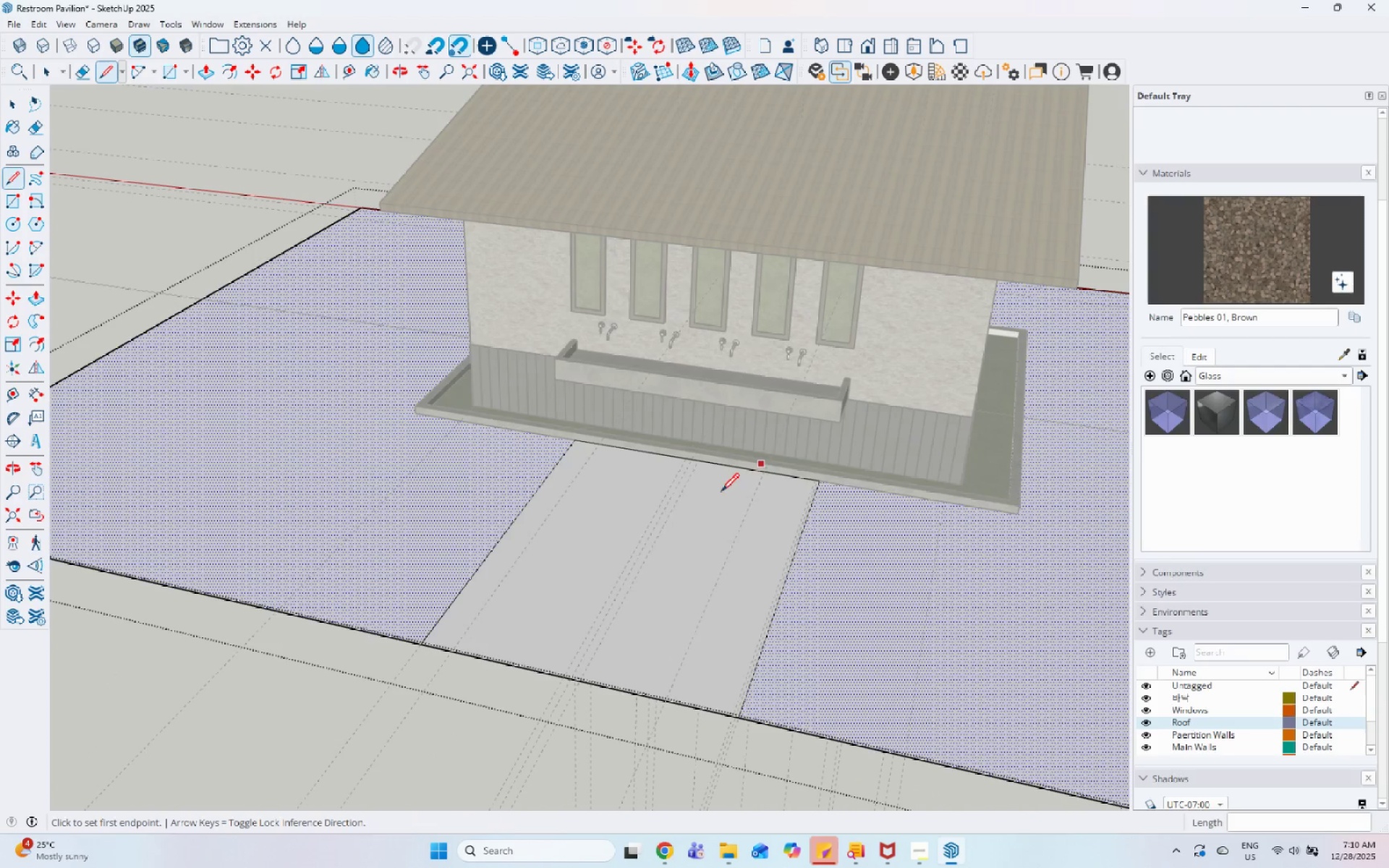 
left_click_drag(start_coordinate=[1227, 238], to_coordinate=[1216, 242])
 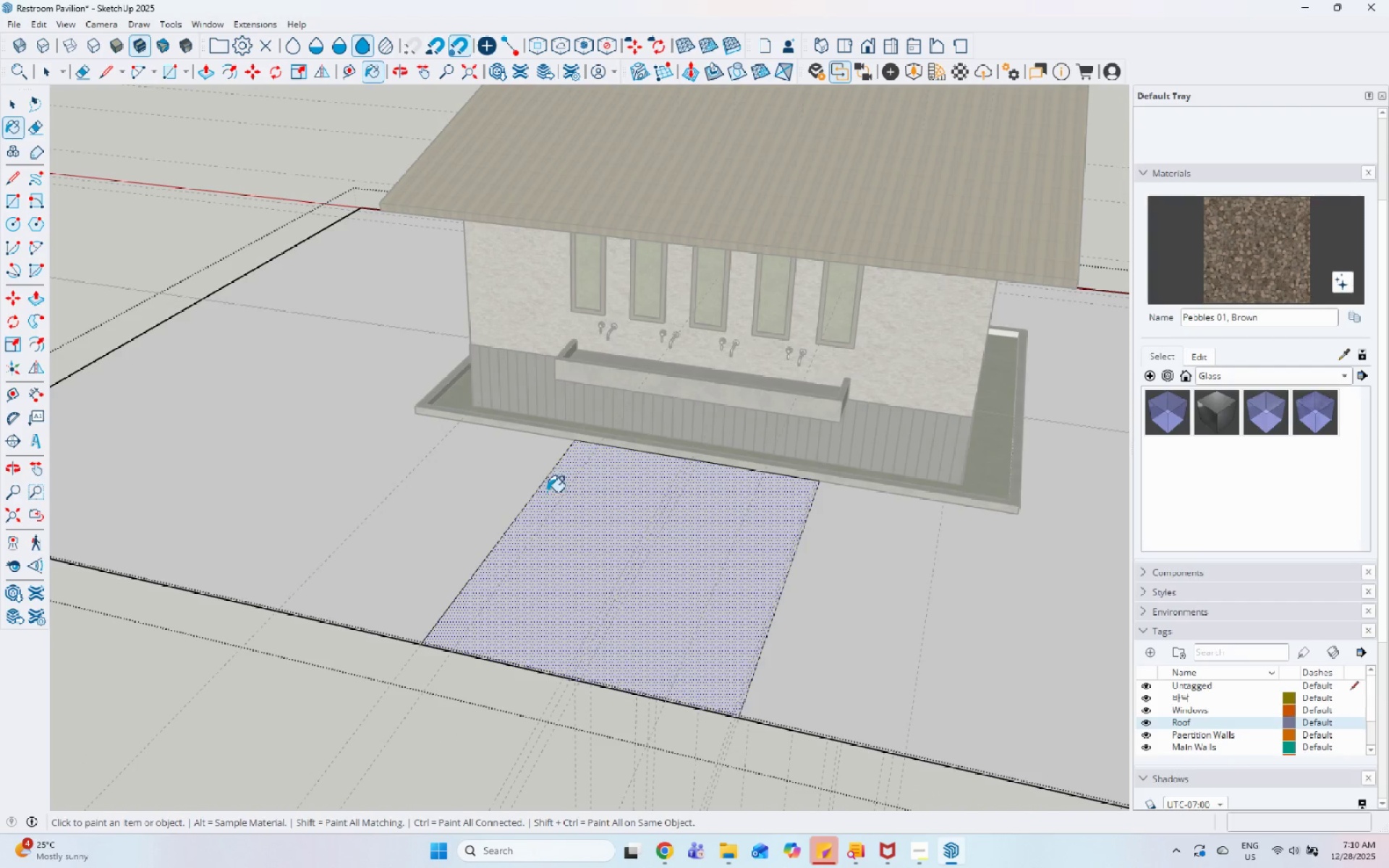 
left_click([678, 538])
 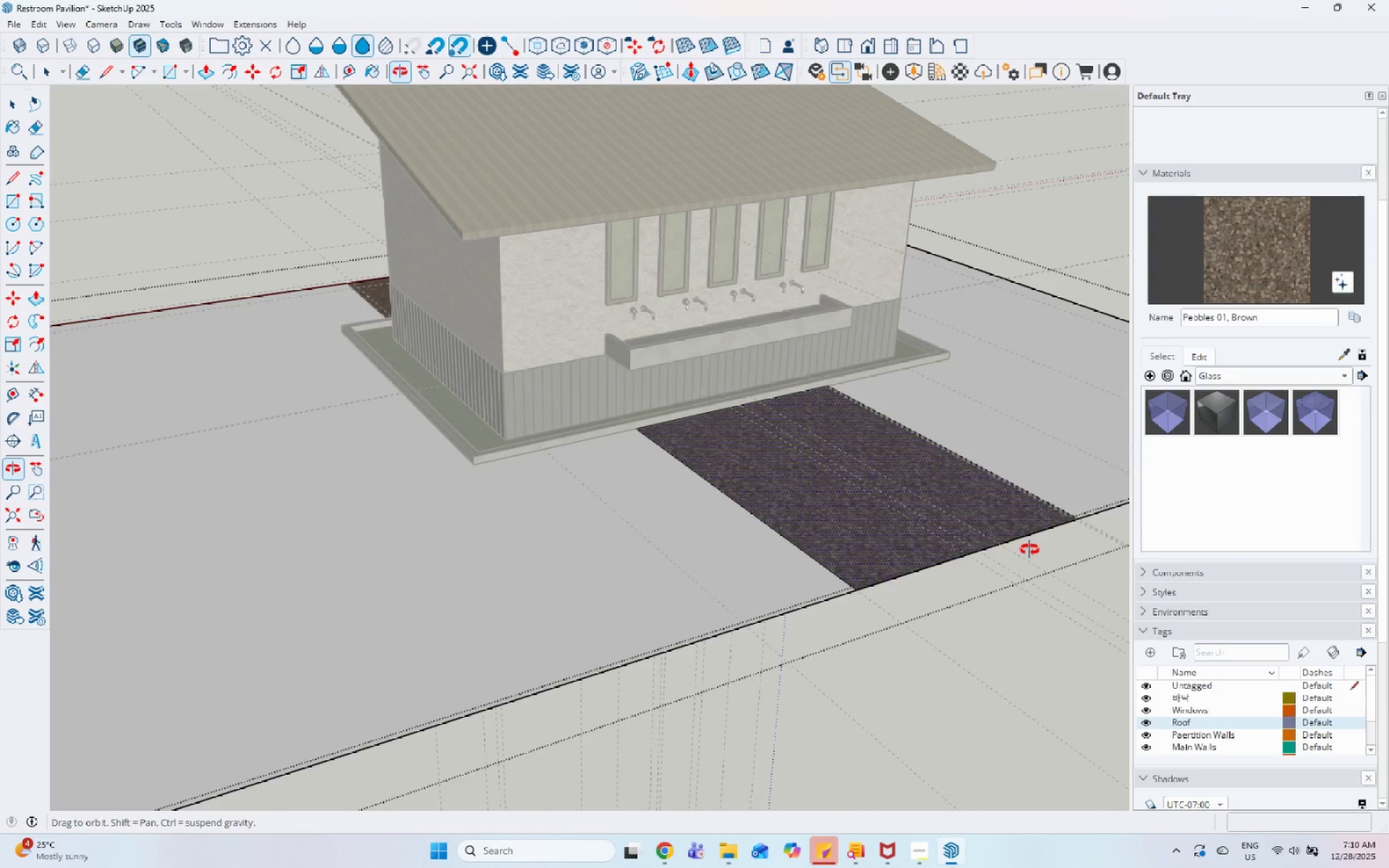 
scroll: coordinate [674, 489], scroll_direction: up, amount: 3.0
 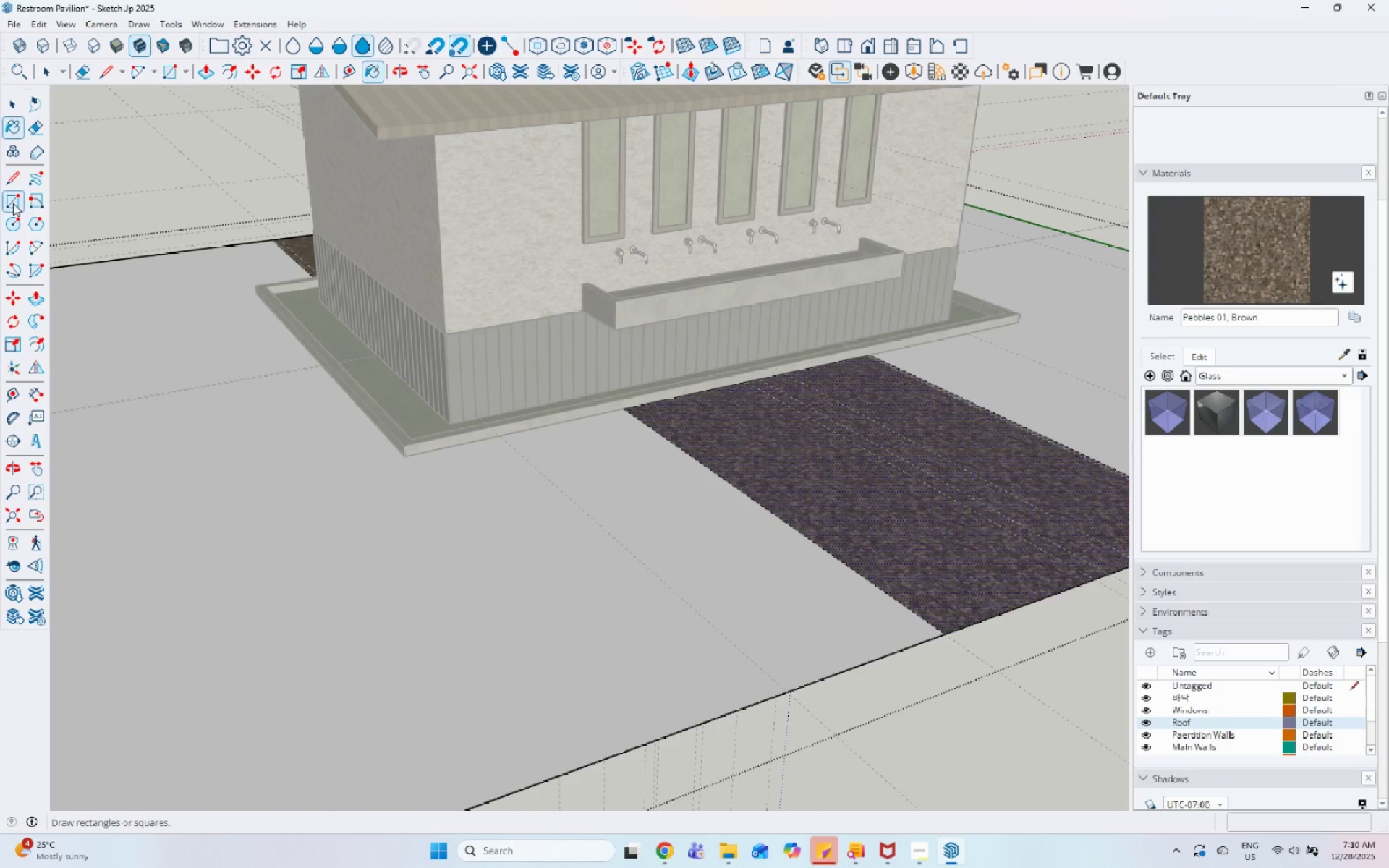 
key(Space)
 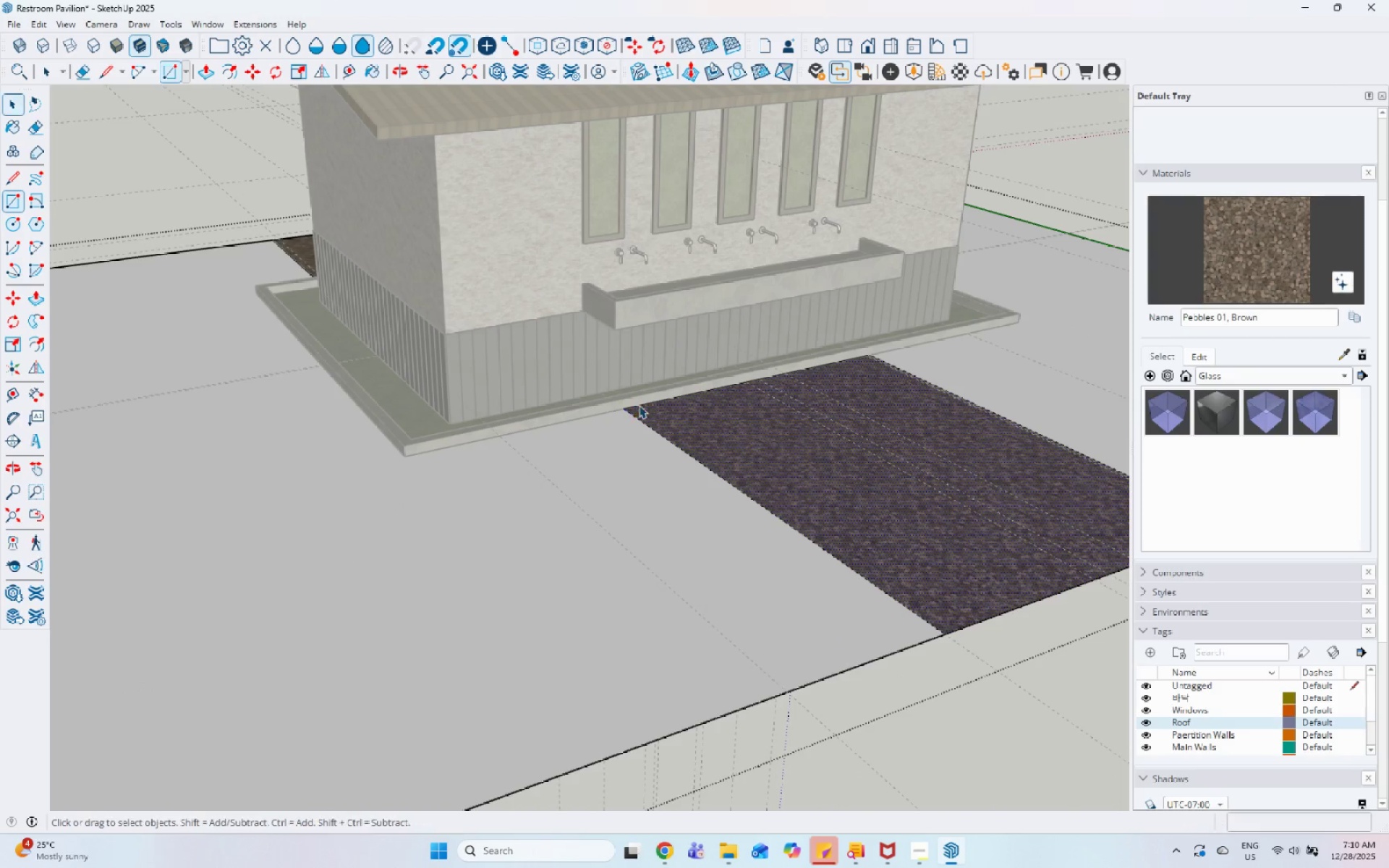 
key(Escape)
 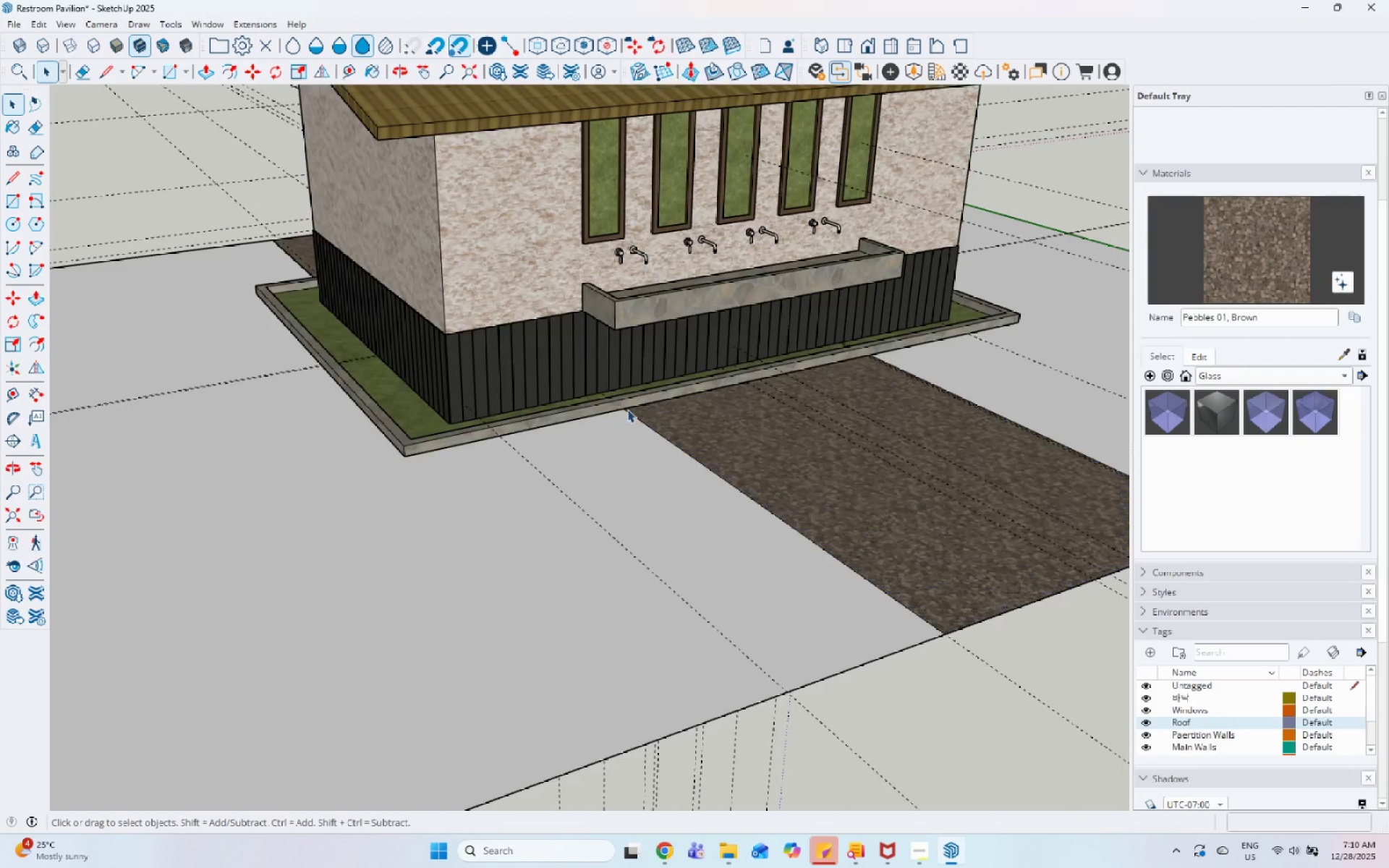 
key(Escape)
 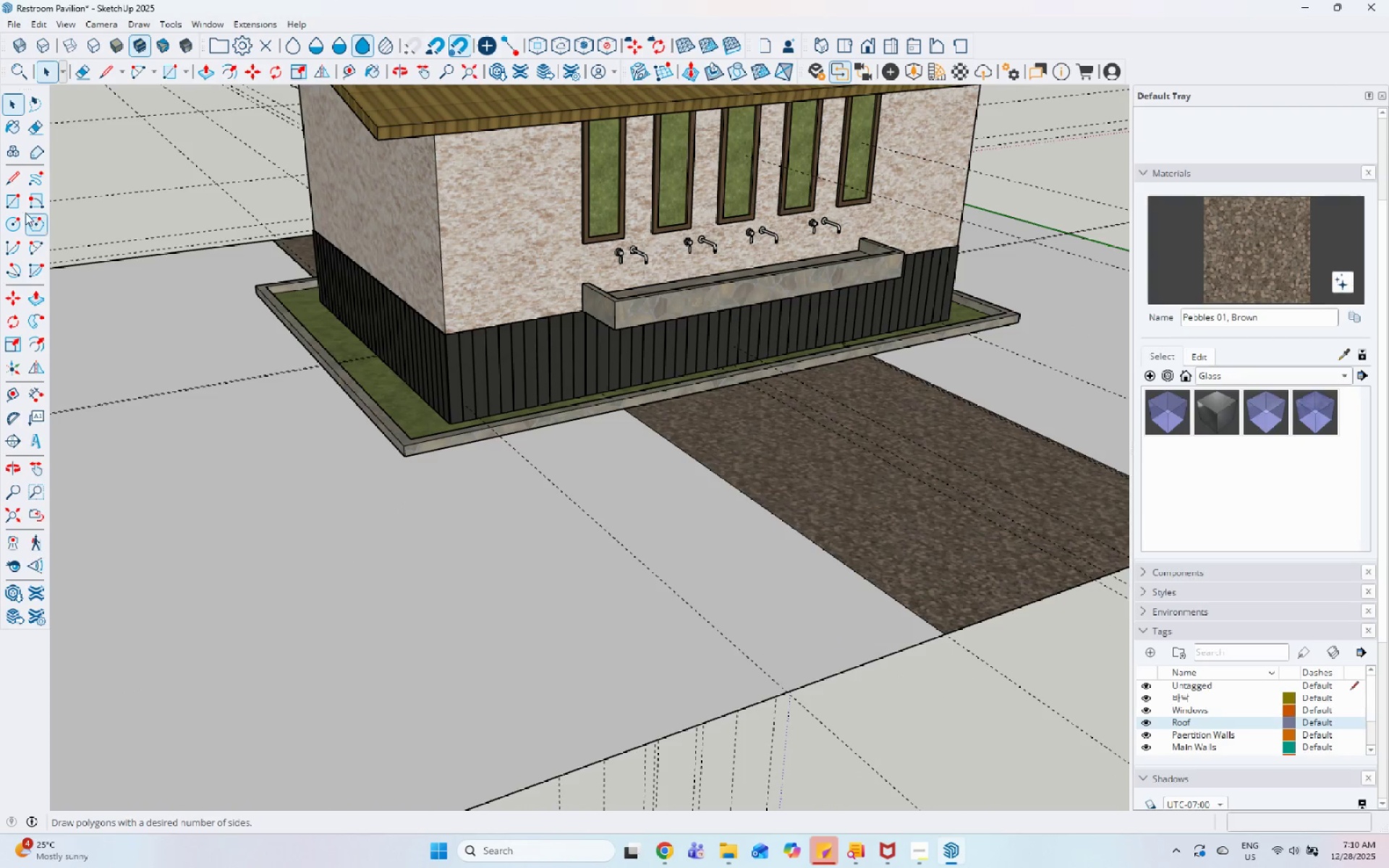 
left_click_drag(start_coordinate=[12, 203], to_coordinate=[28, 202])
 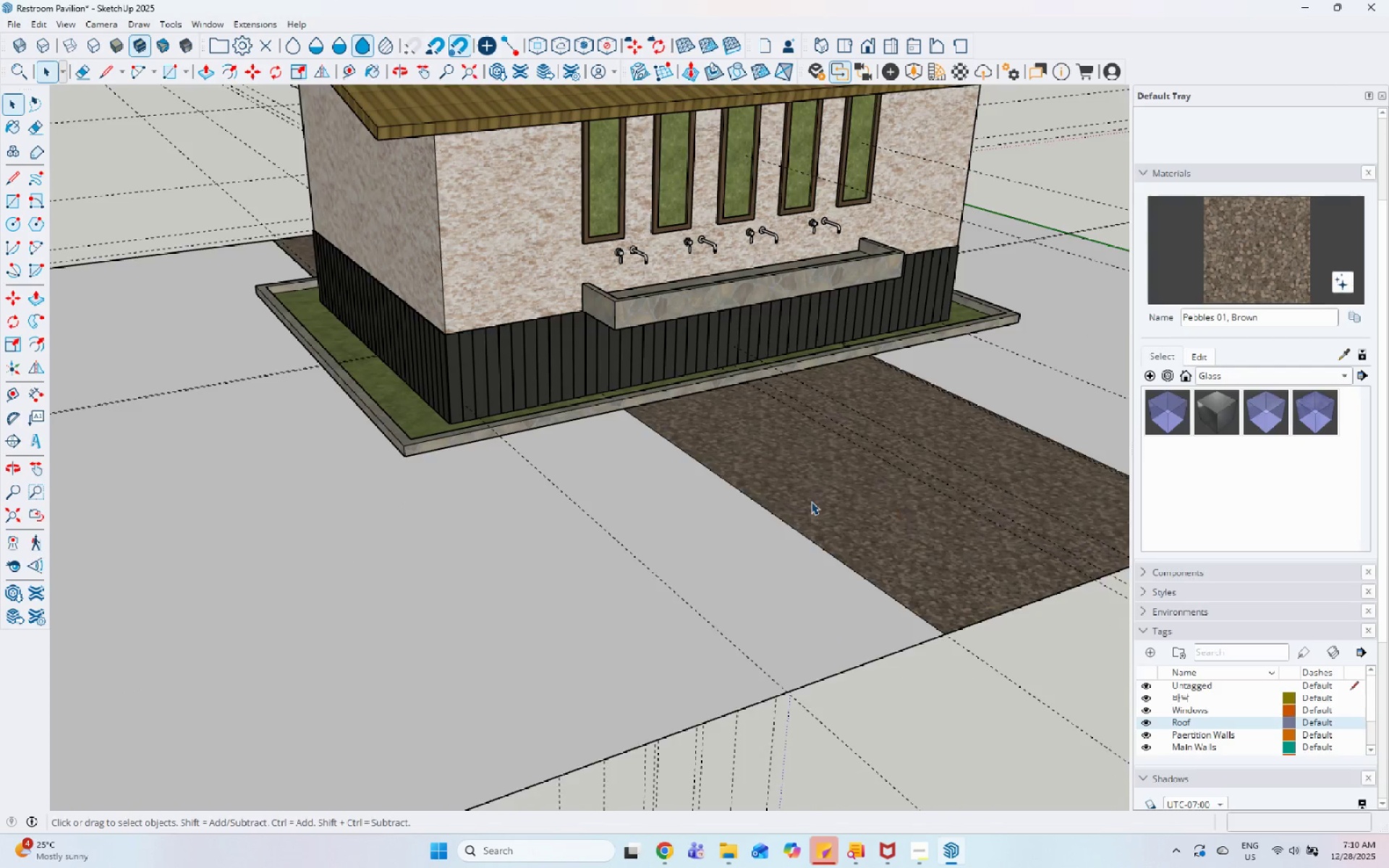 
scroll: coordinate [595, 390], scroll_direction: up, amount: 7.0
 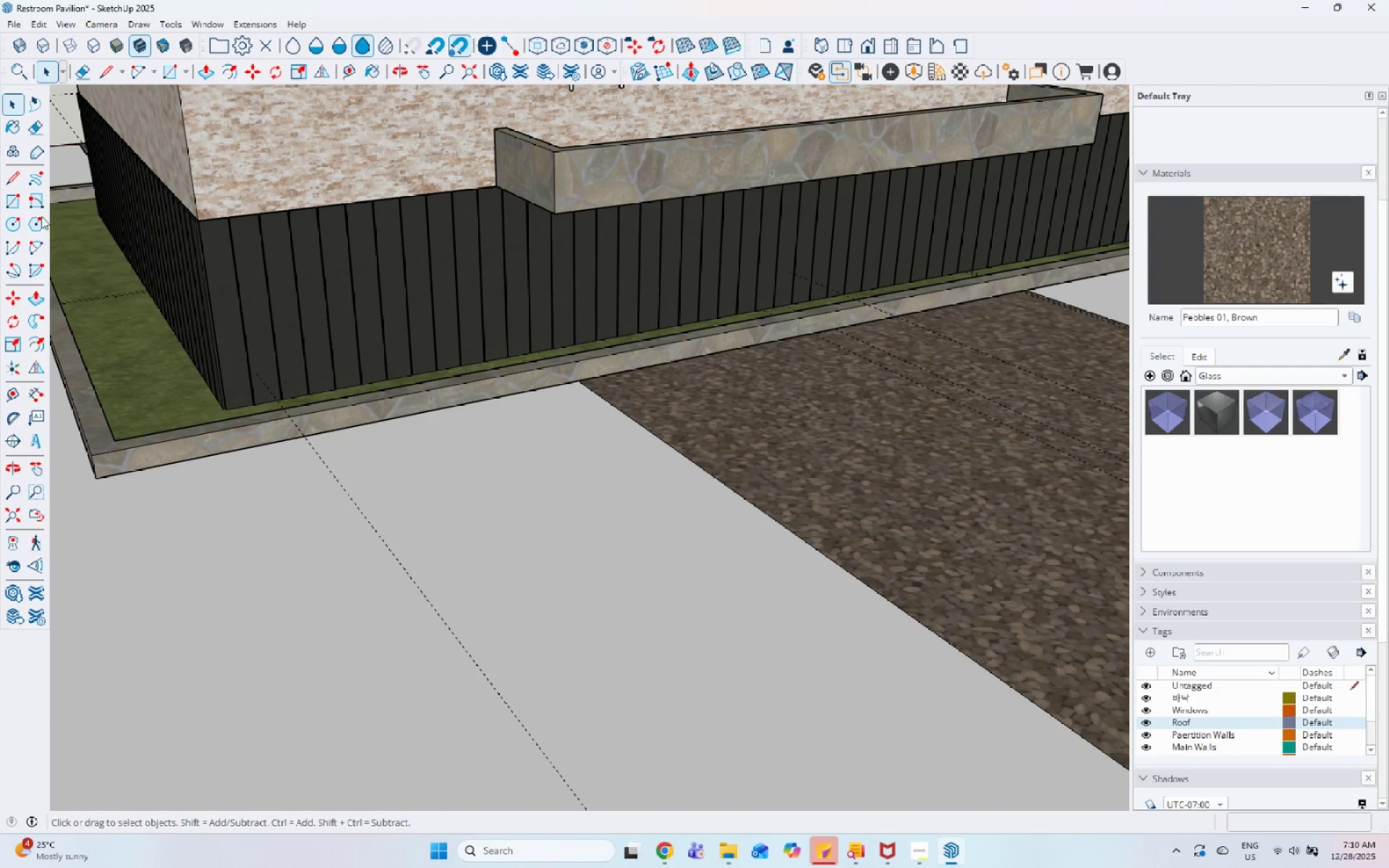 
left_click([5, 206])
 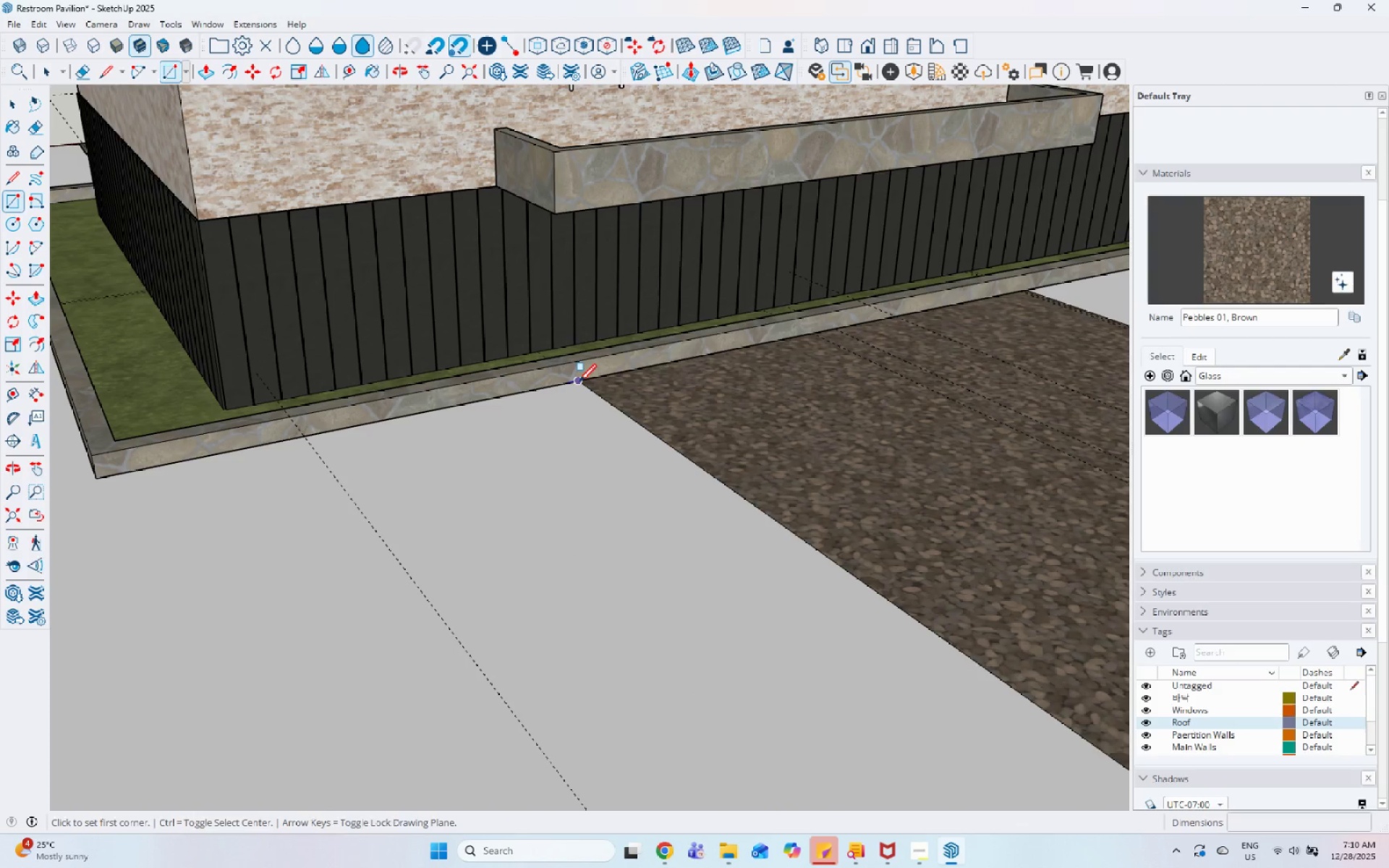 
scroll: coordinate [260, 282], scroll_direction: down, amount: 7.0
 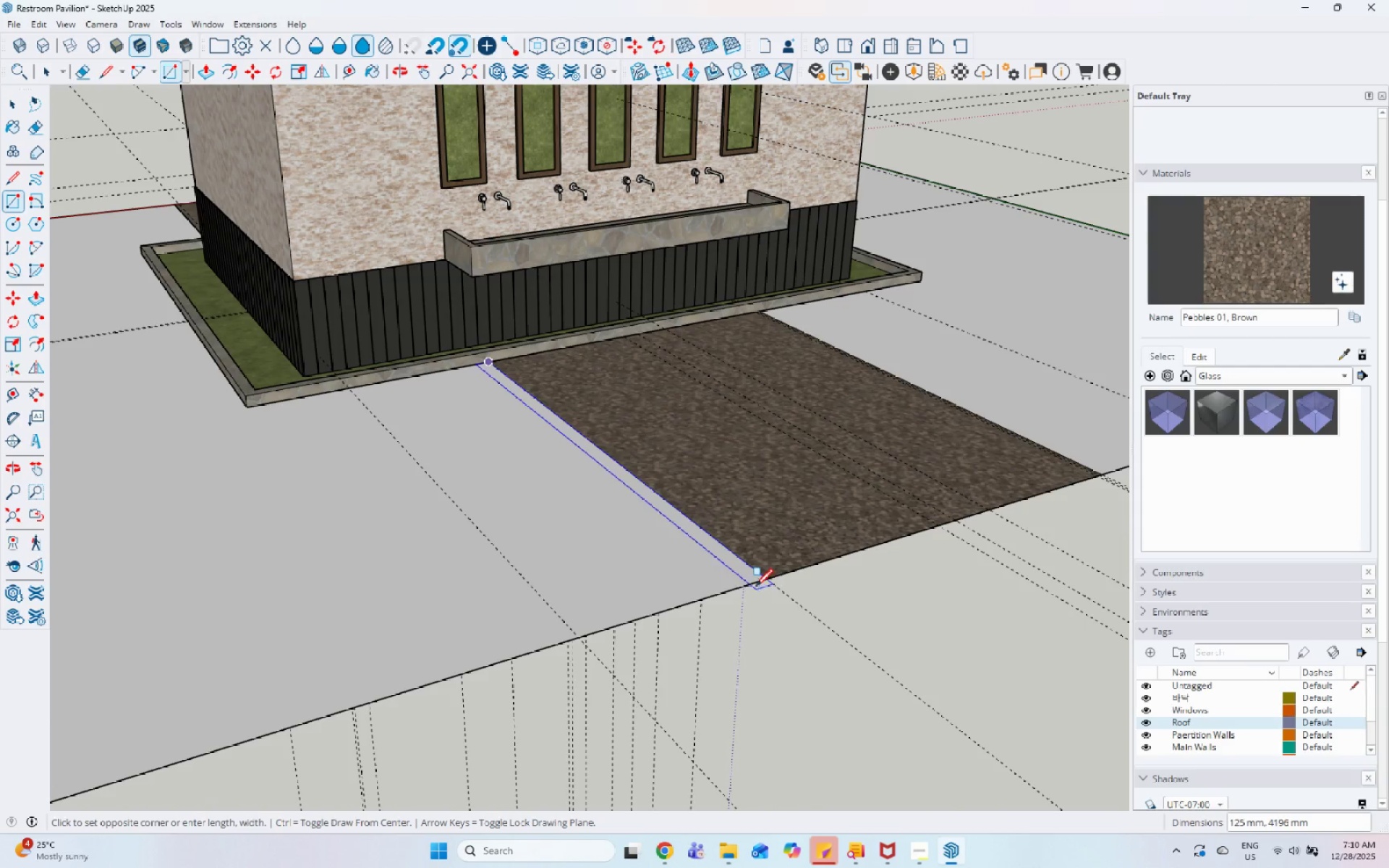 
left_click([755, 583])
 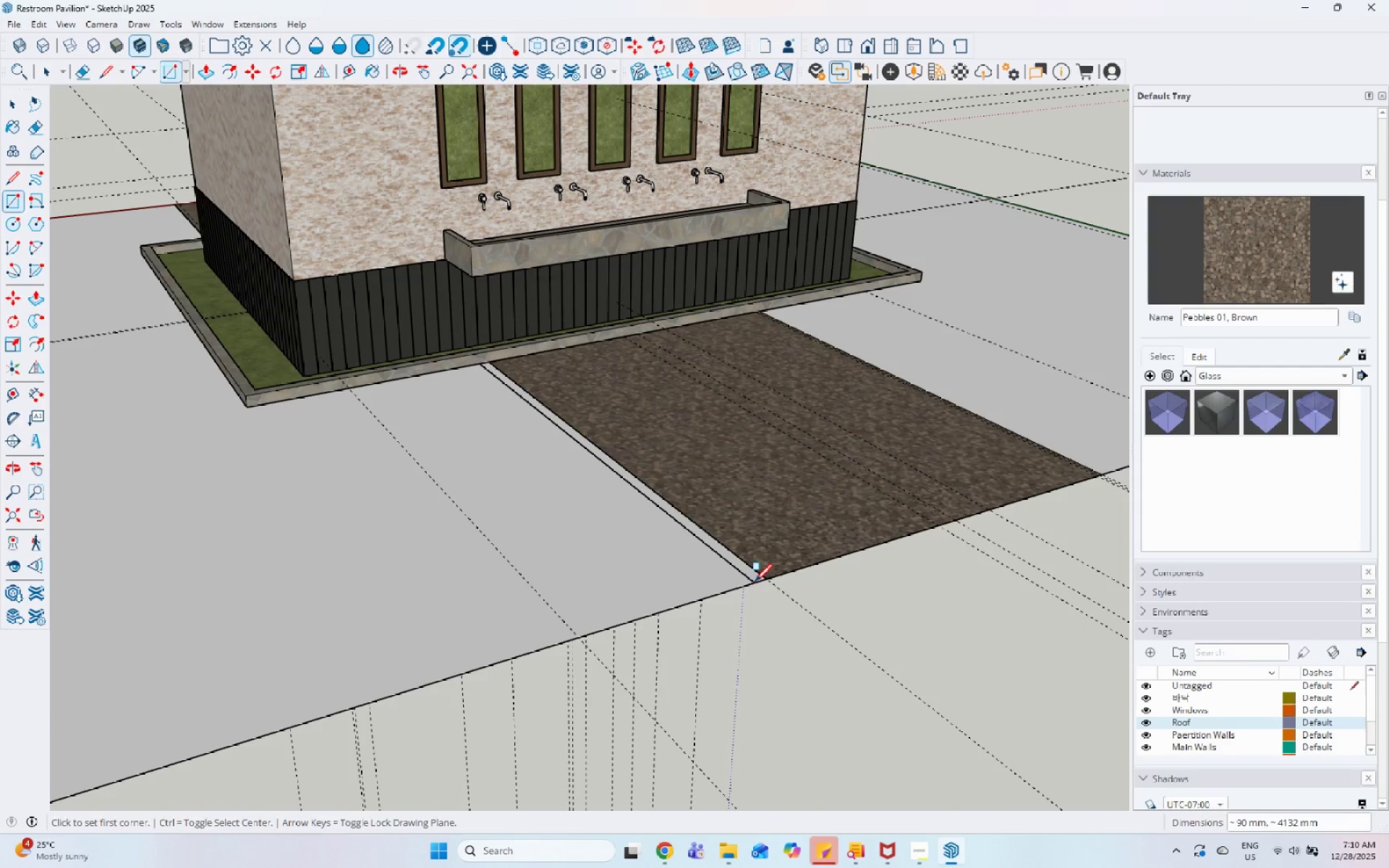 
key(Space)
 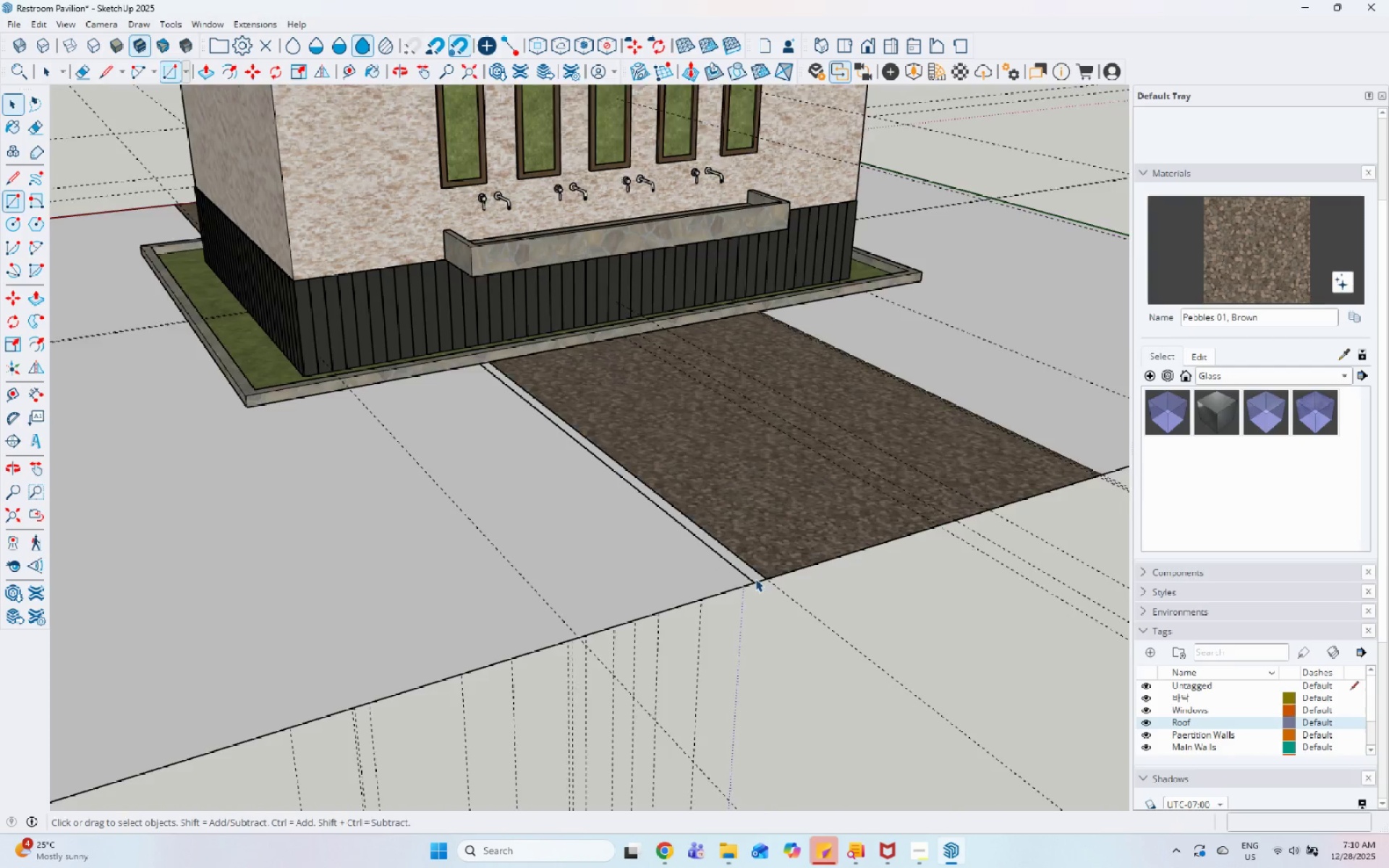 
left_click([755, 579])
 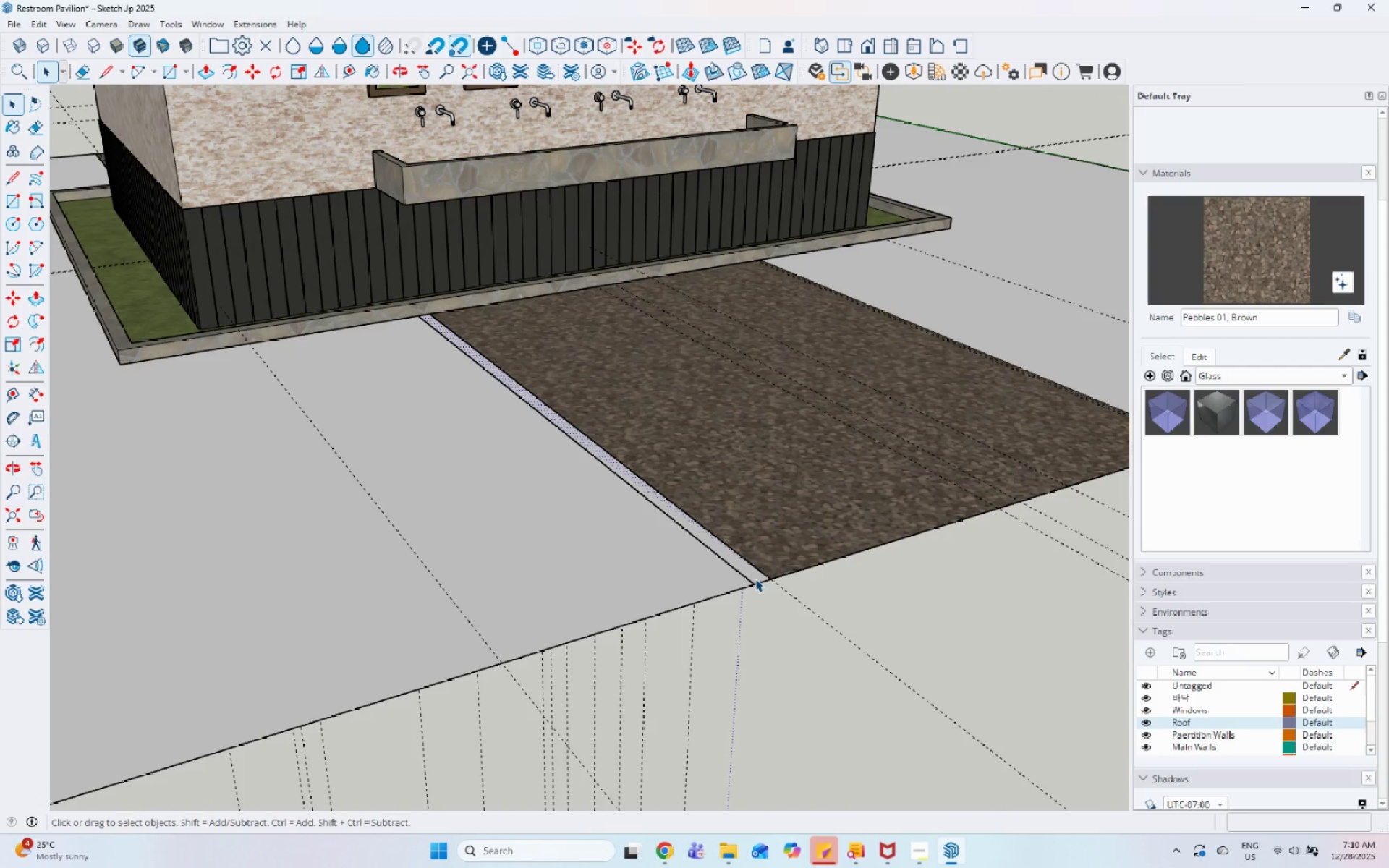 
scroll: coordinate [755, 579], scroll_direction: up, amount: 3.0
 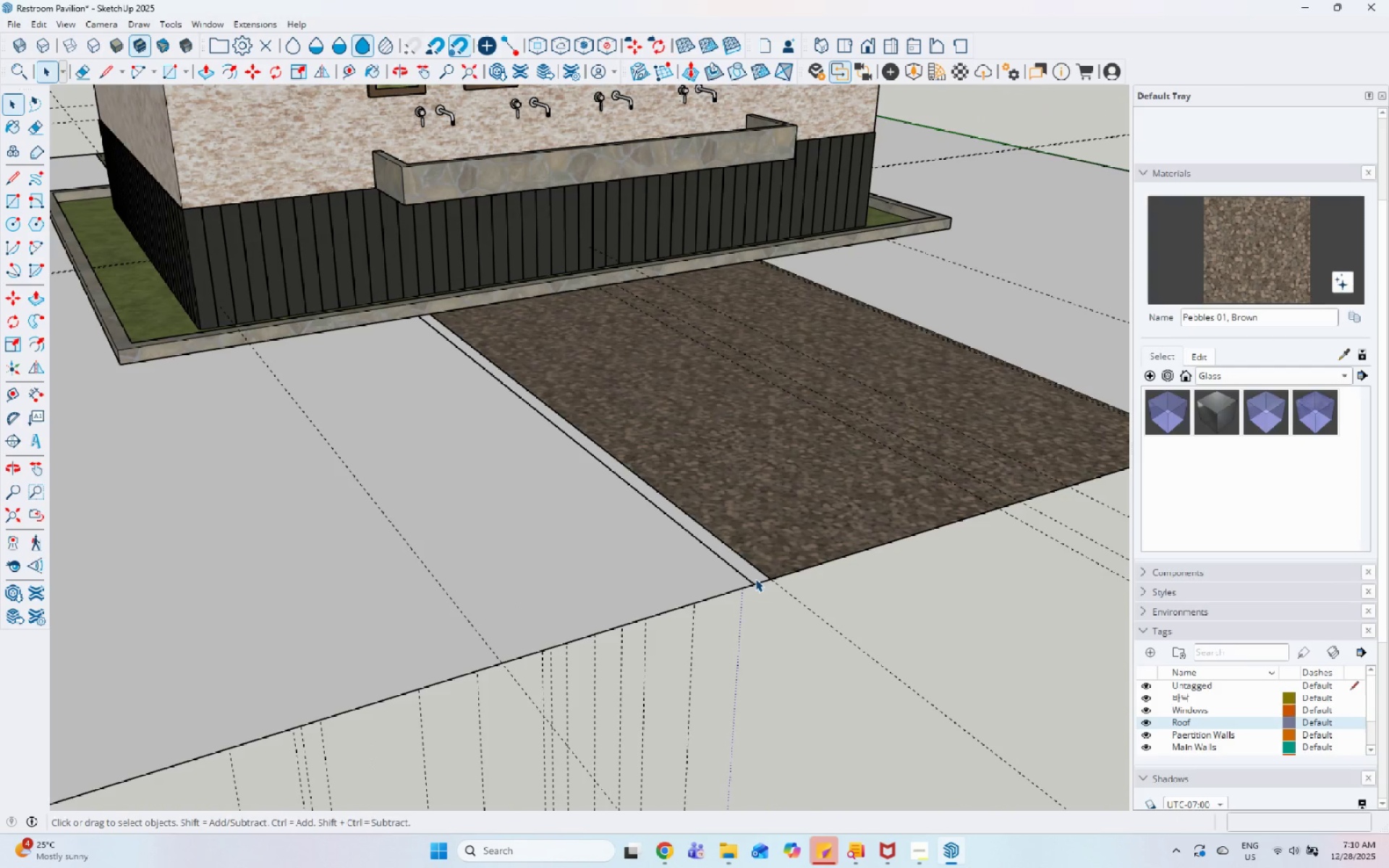 
key(P)
 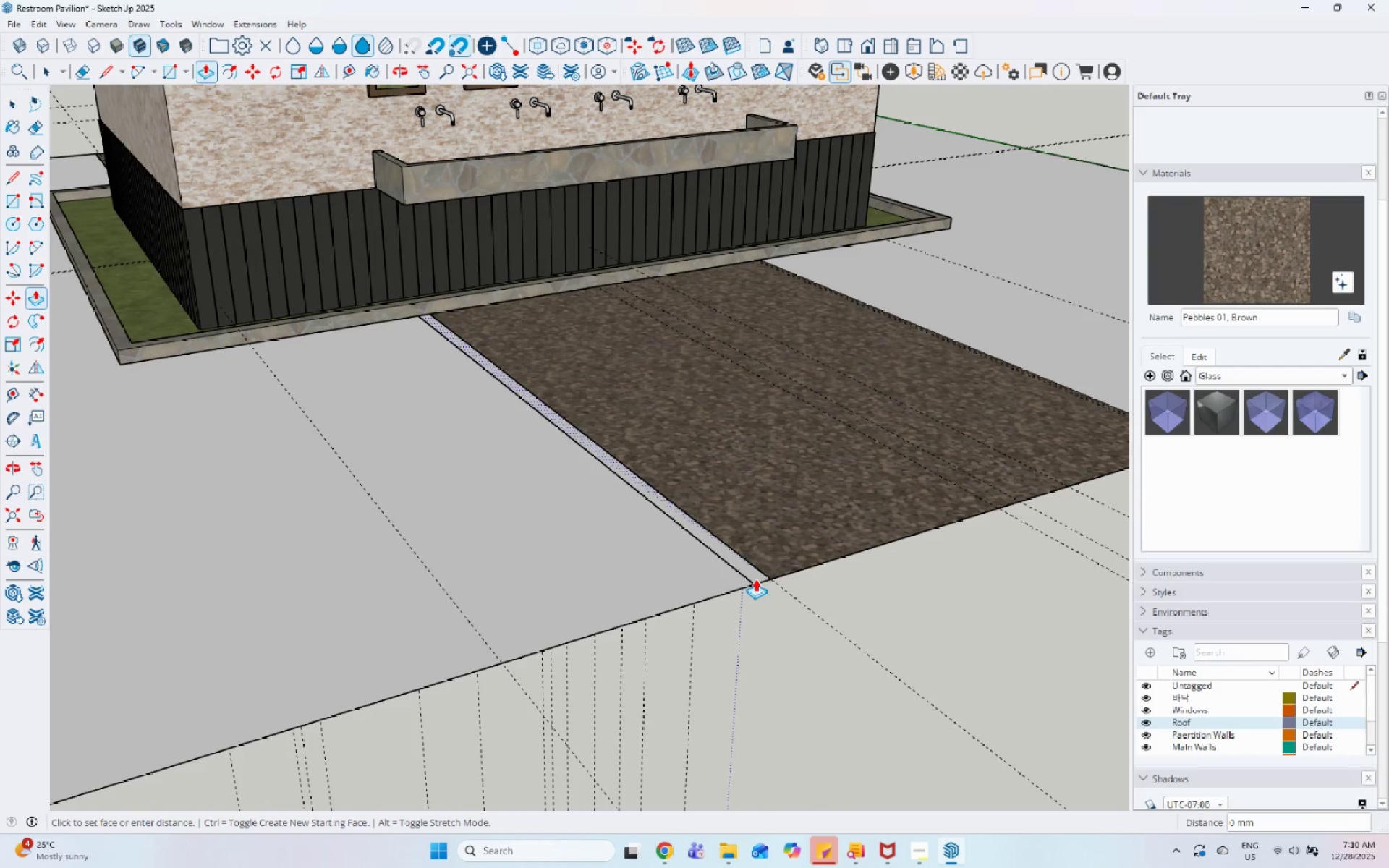 
left_click([755, 579])
 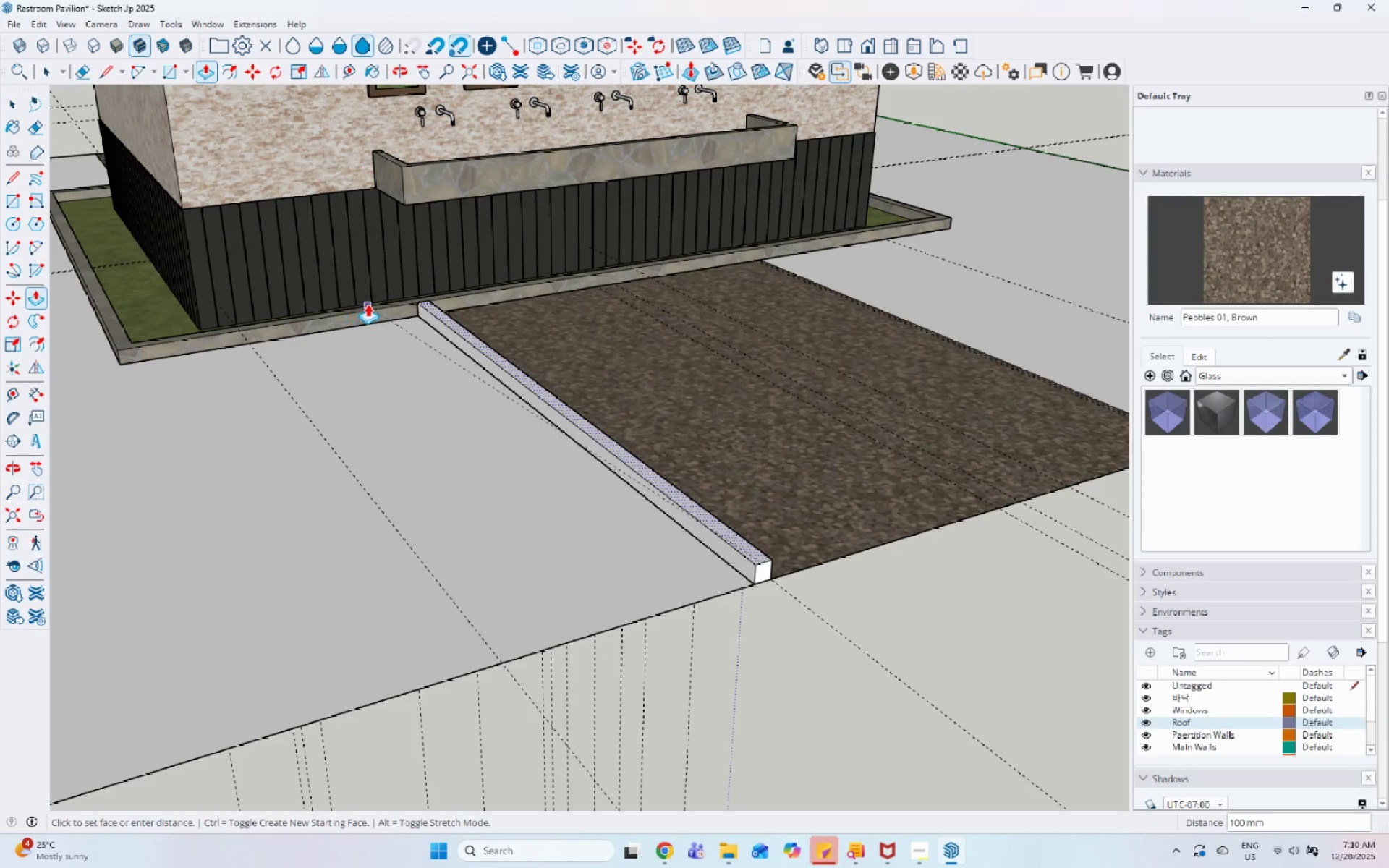 
left_click([372, 309])
 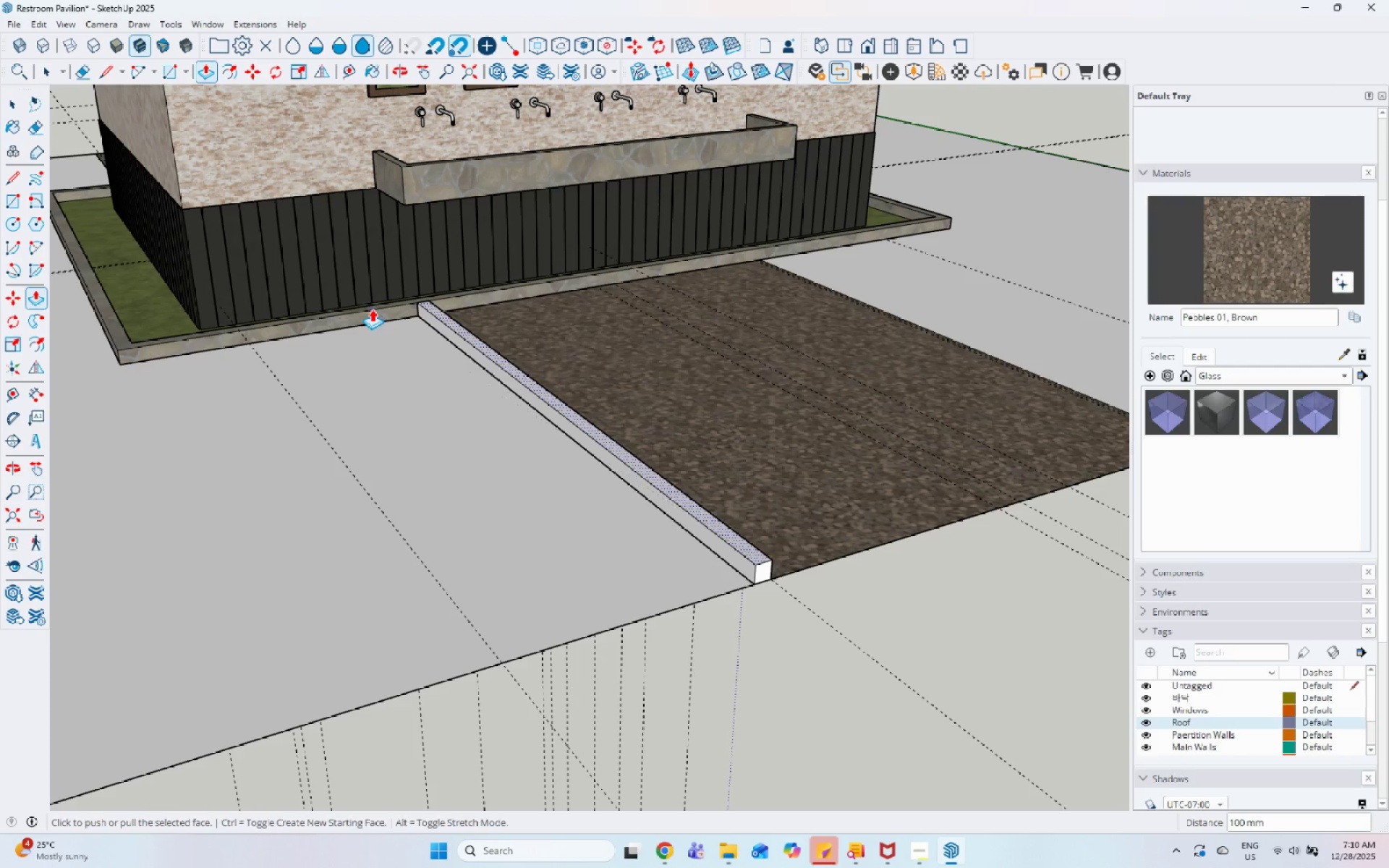 
key(Space)
 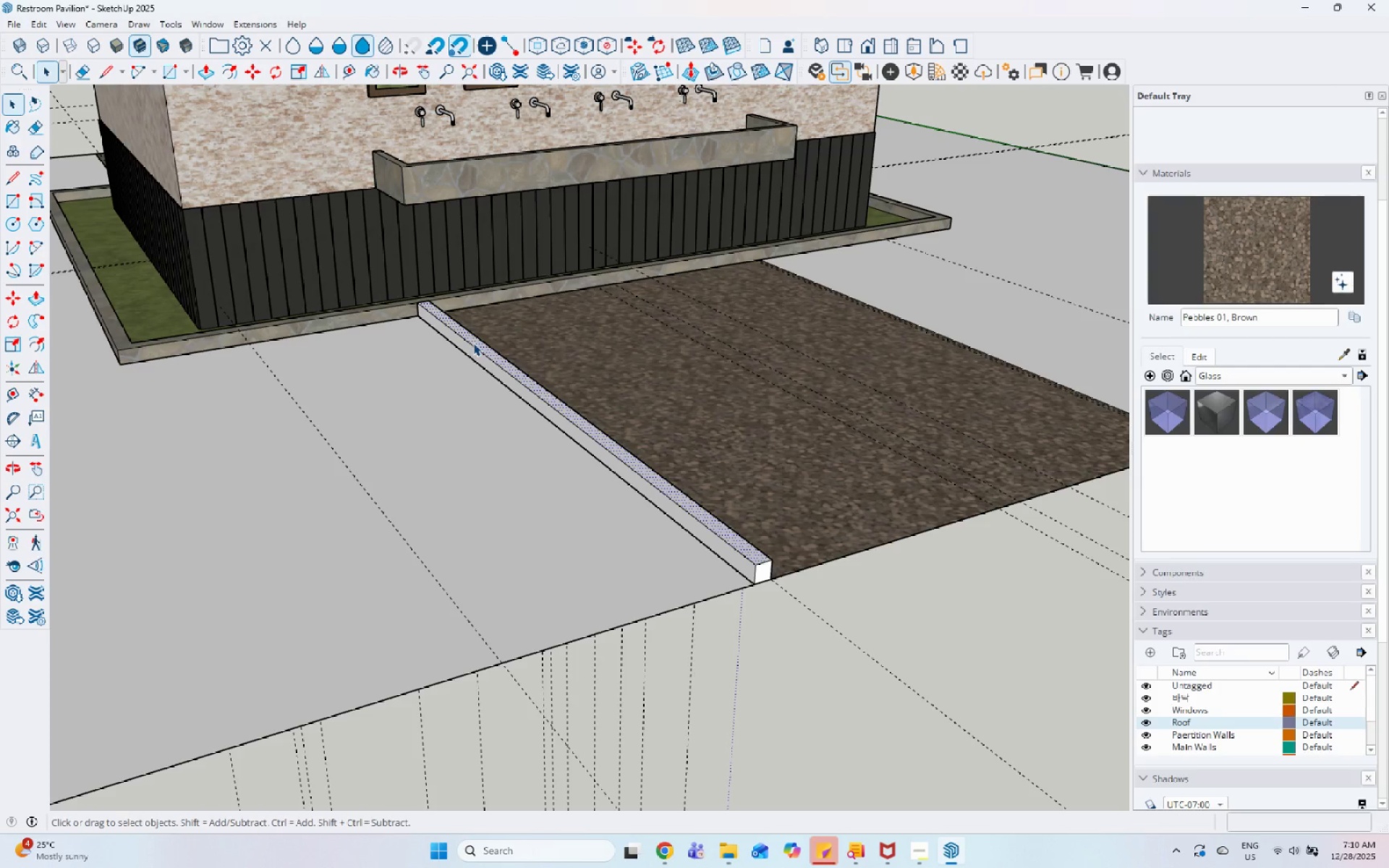 
double_click([473, 343])
 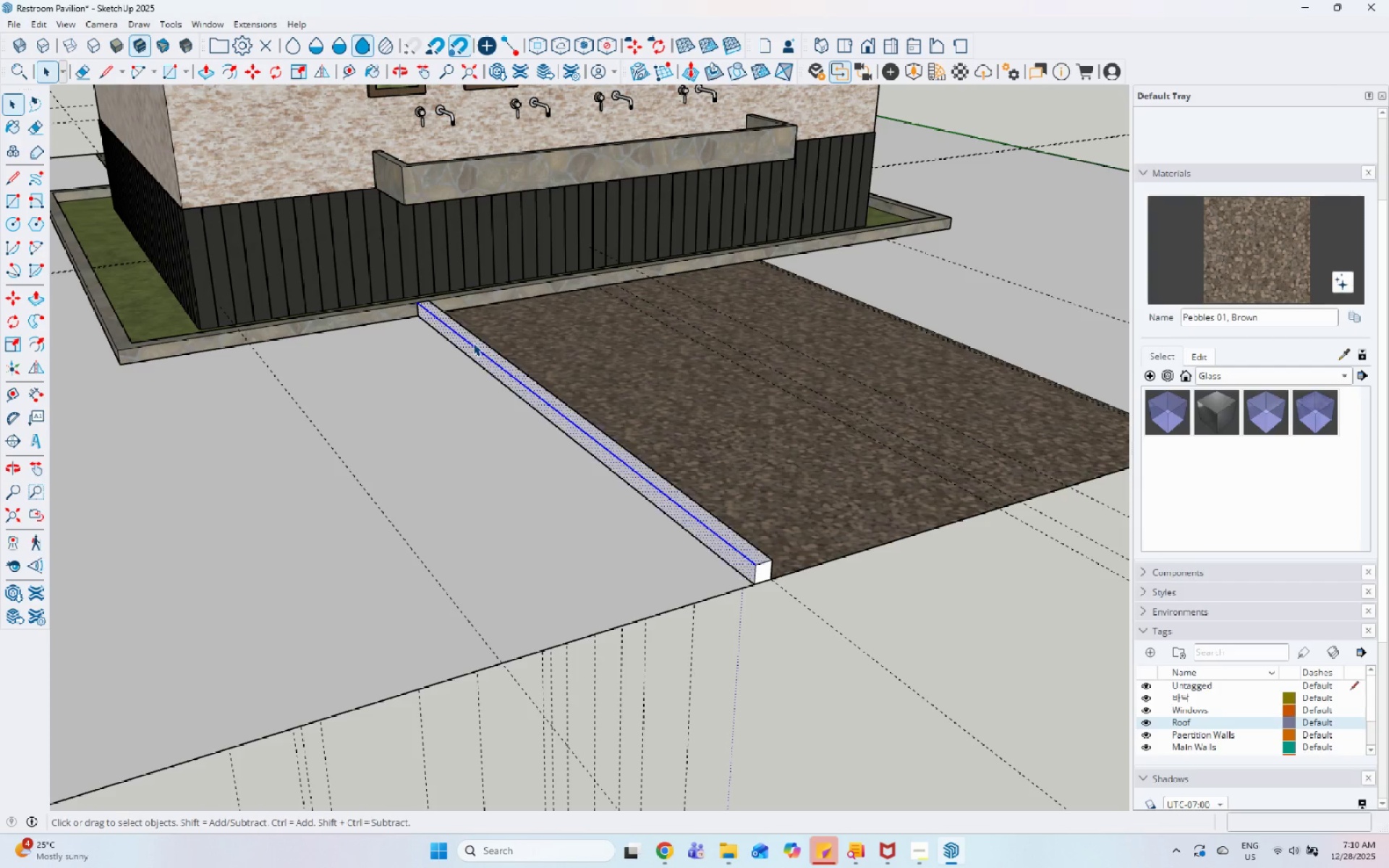 
triple_click([473, 343])
 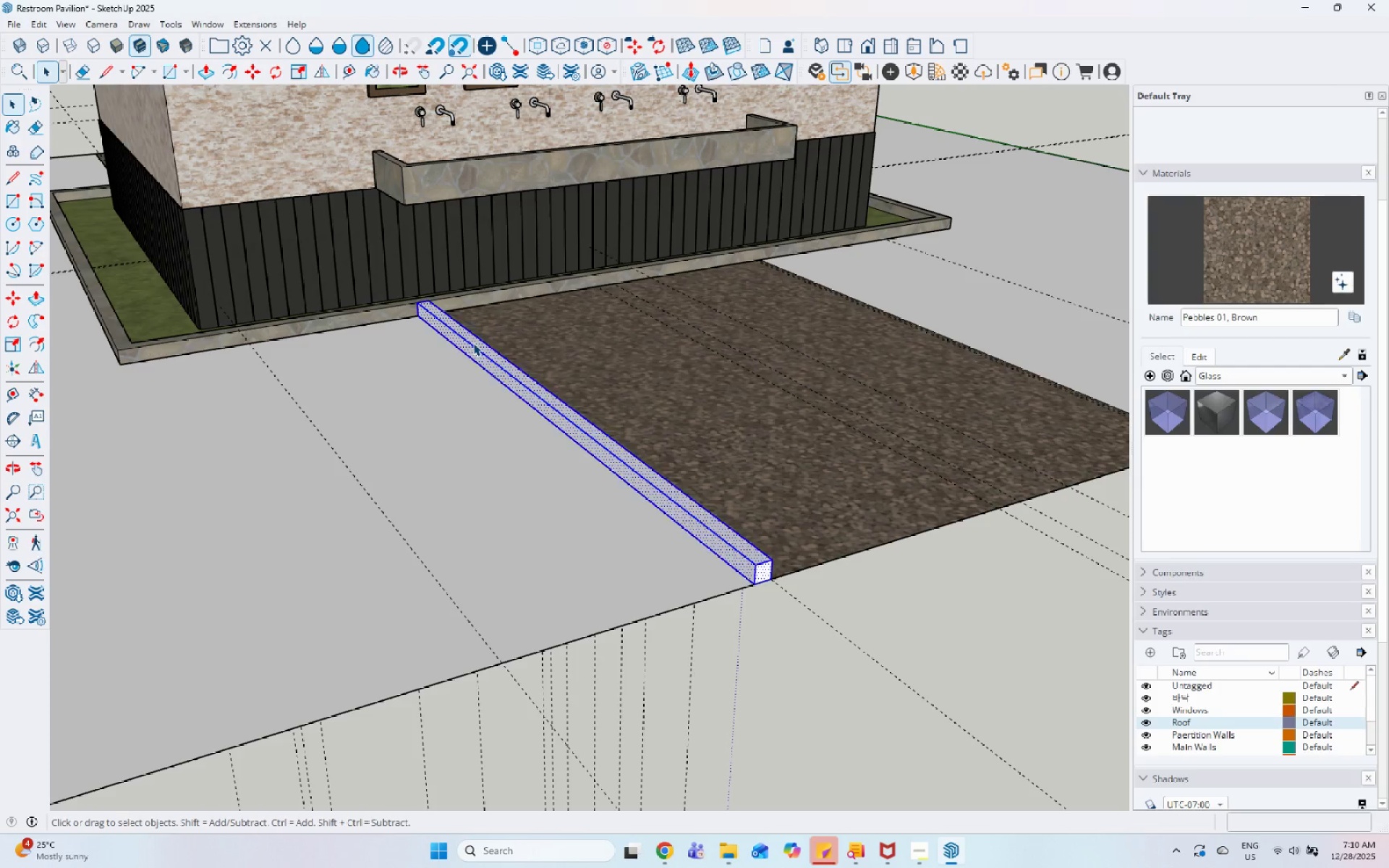 
right_click([473, 343])
 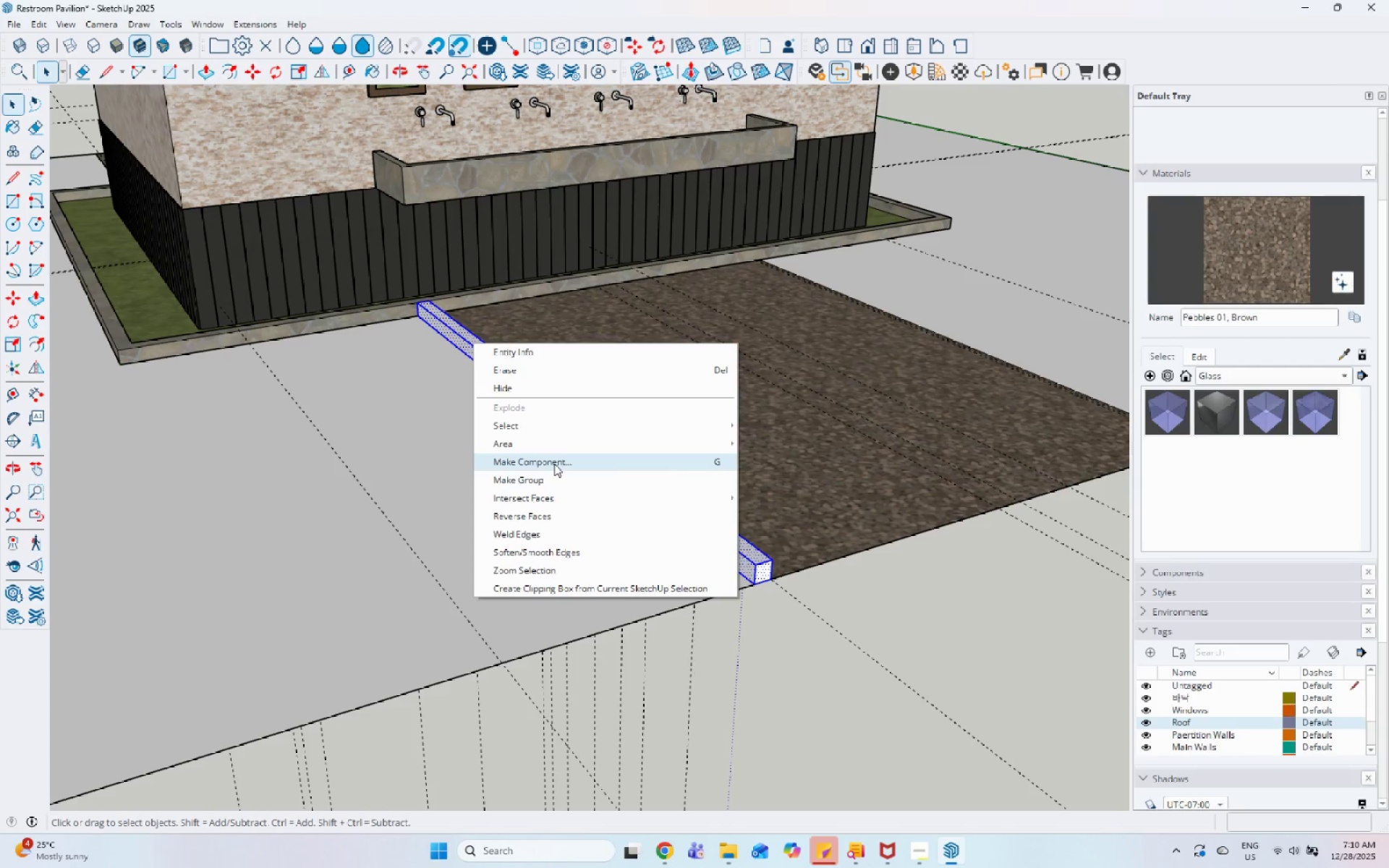 
left_click([553, 479])
 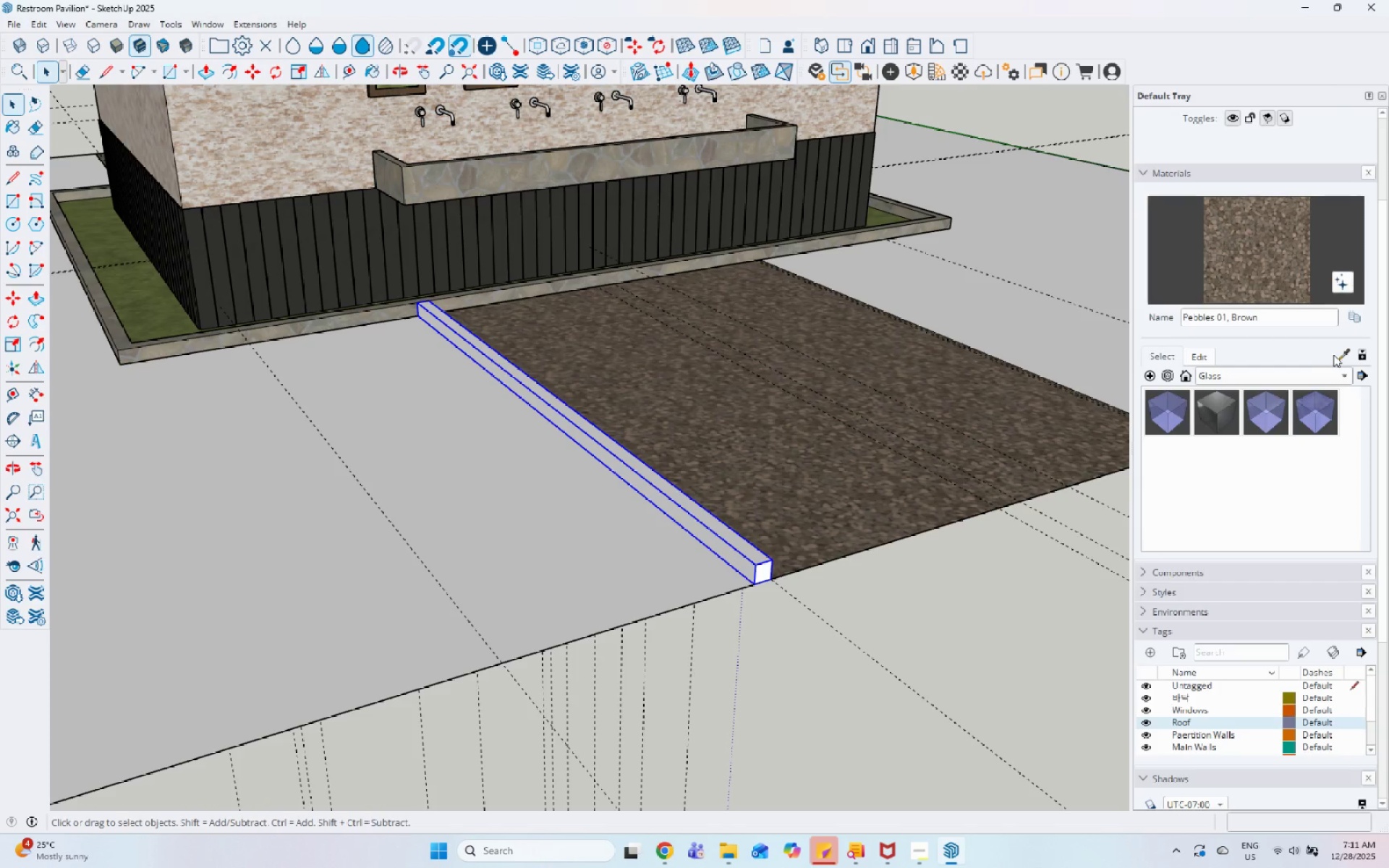 
left_click_drag(start_coordinate=[1340, 355], to_coordinate=[1308, 357])
 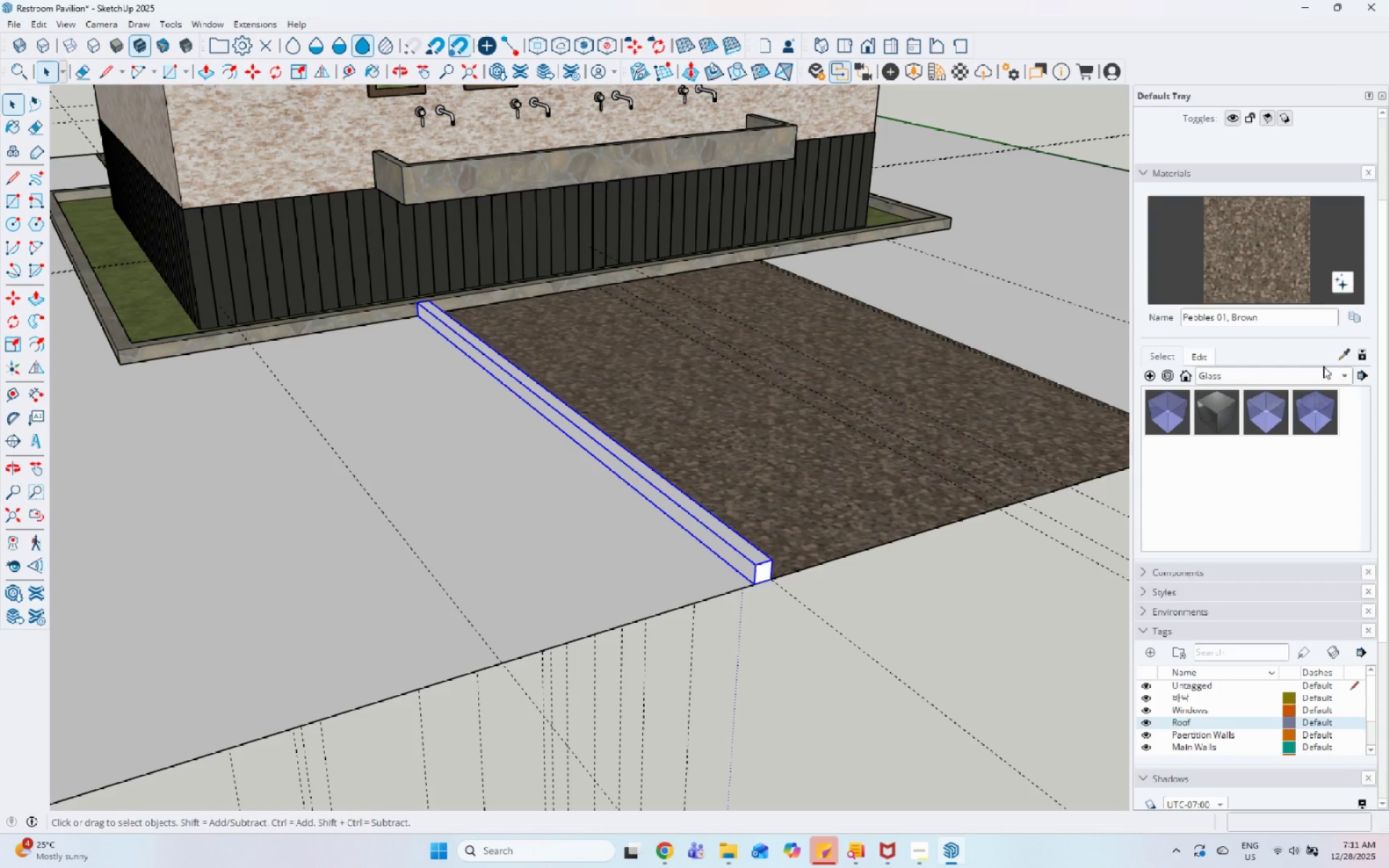 
left_click_drag(start_coordinate=[1345, 353], to_coordinate=[1336, 354])
 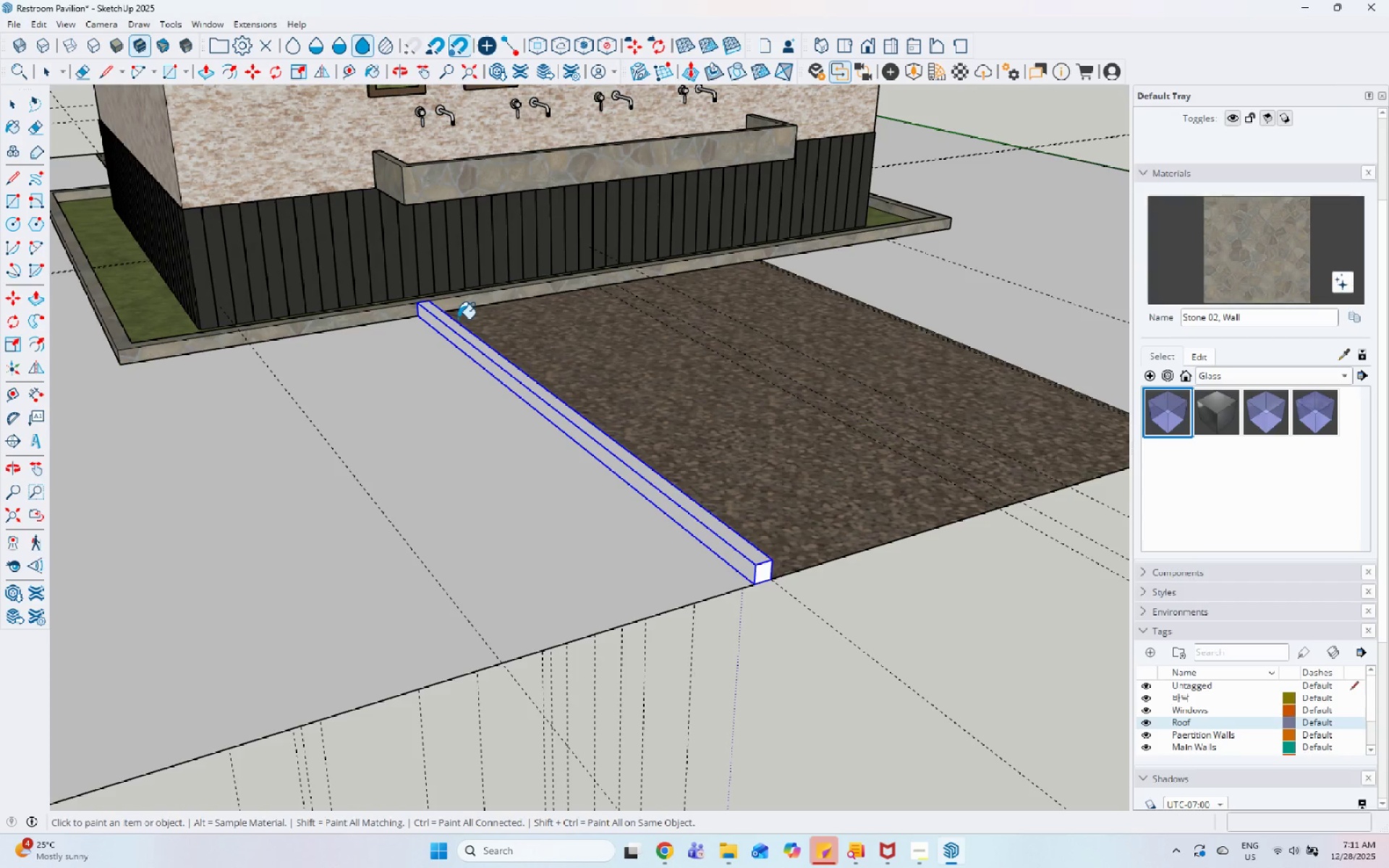 
left_click([454, 323])
 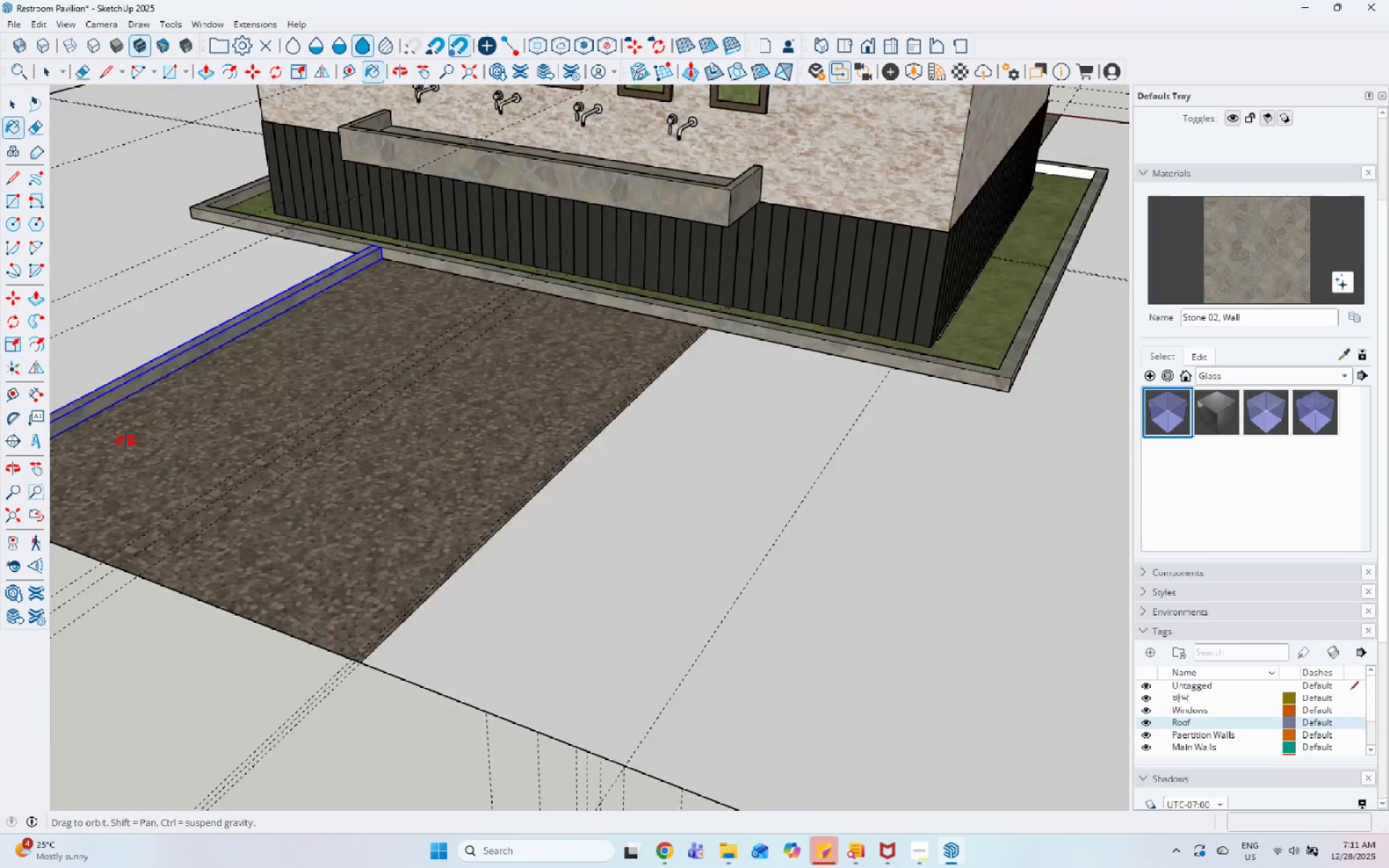 
key(Space)
 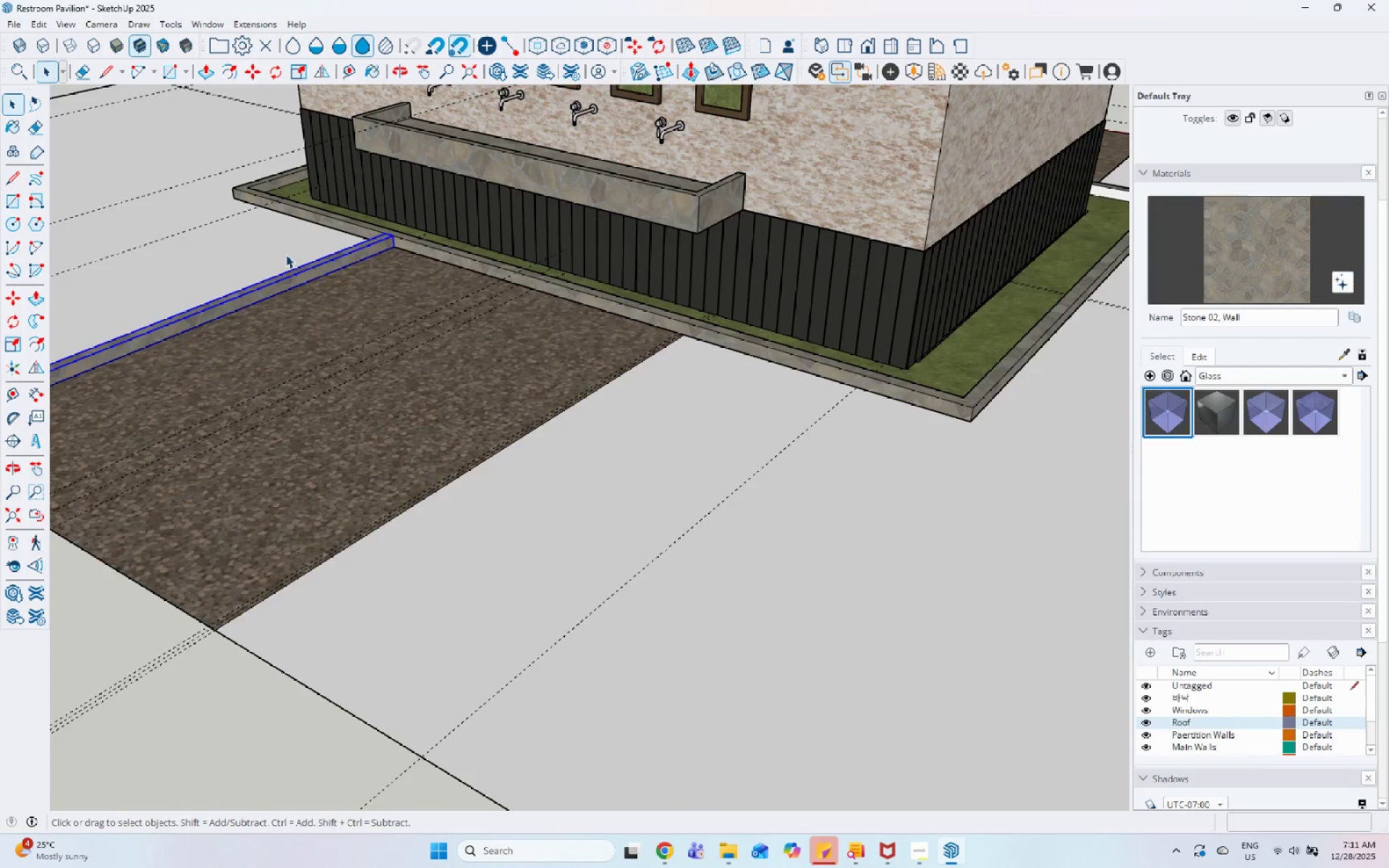 
scroll: coordinate [704, 472], scroll_direction: down, amount: 5.0
 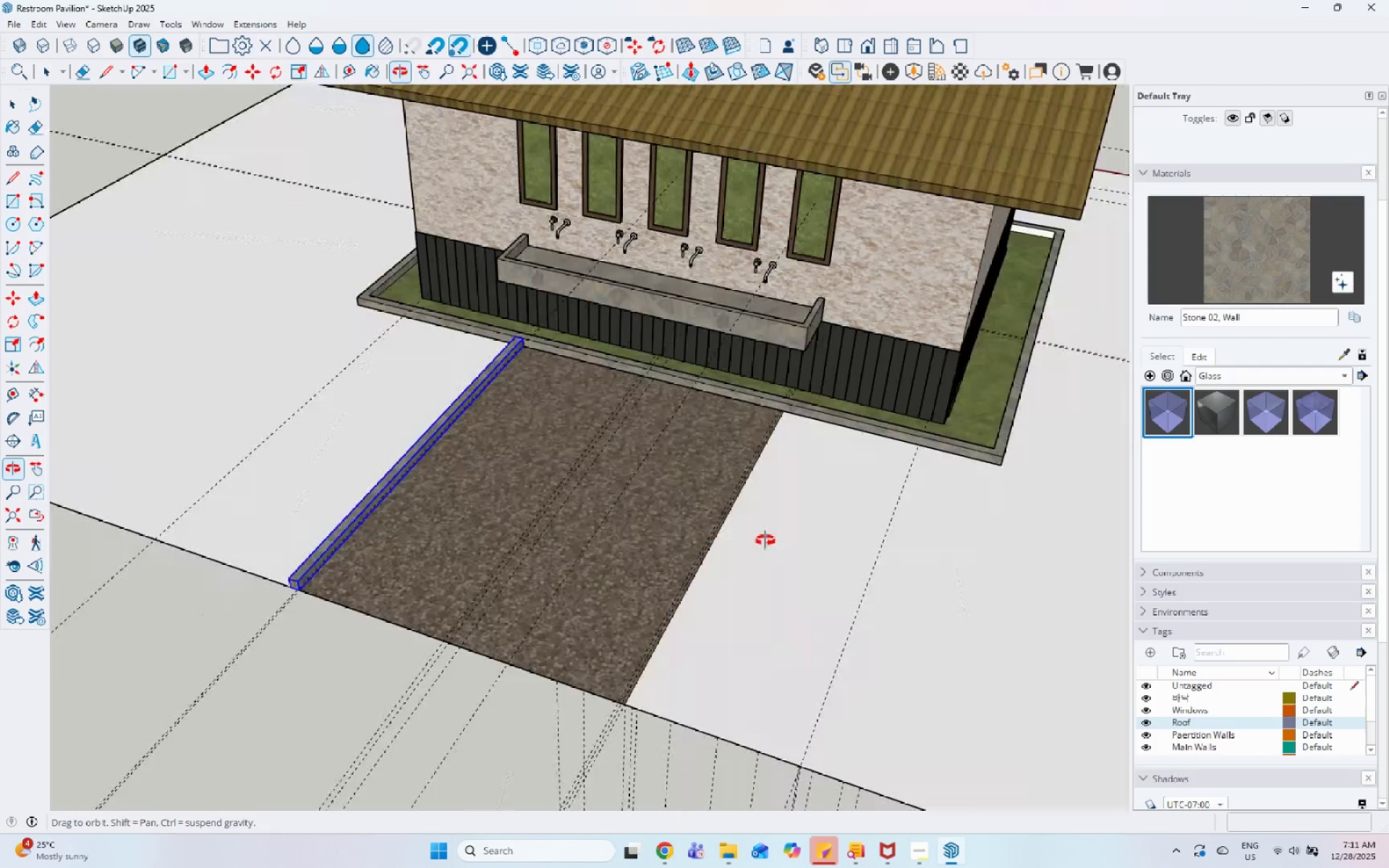 
key(M)
 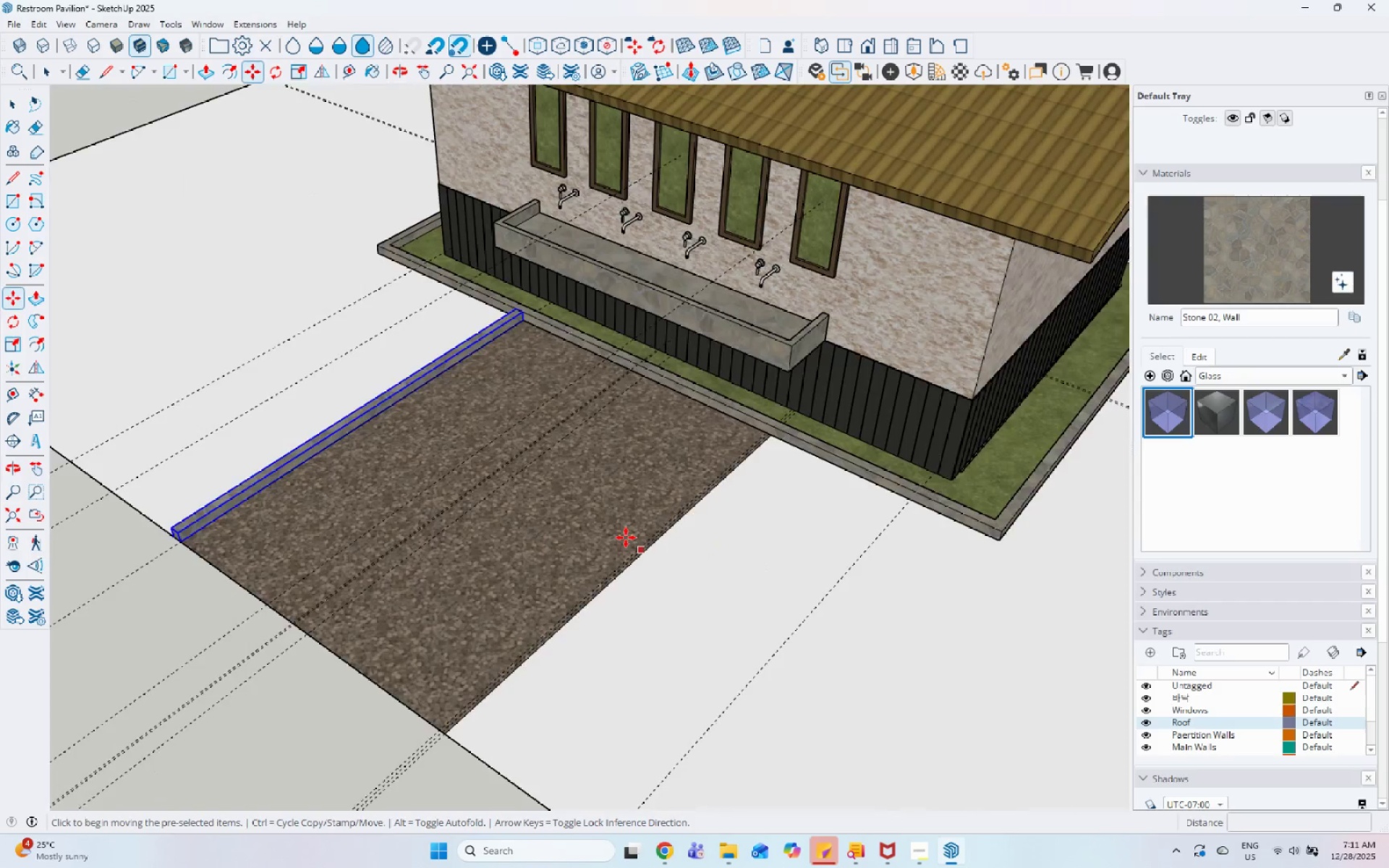 
scroll: coordinate [445, 461], scroll_direction: up, amount: 8.0
 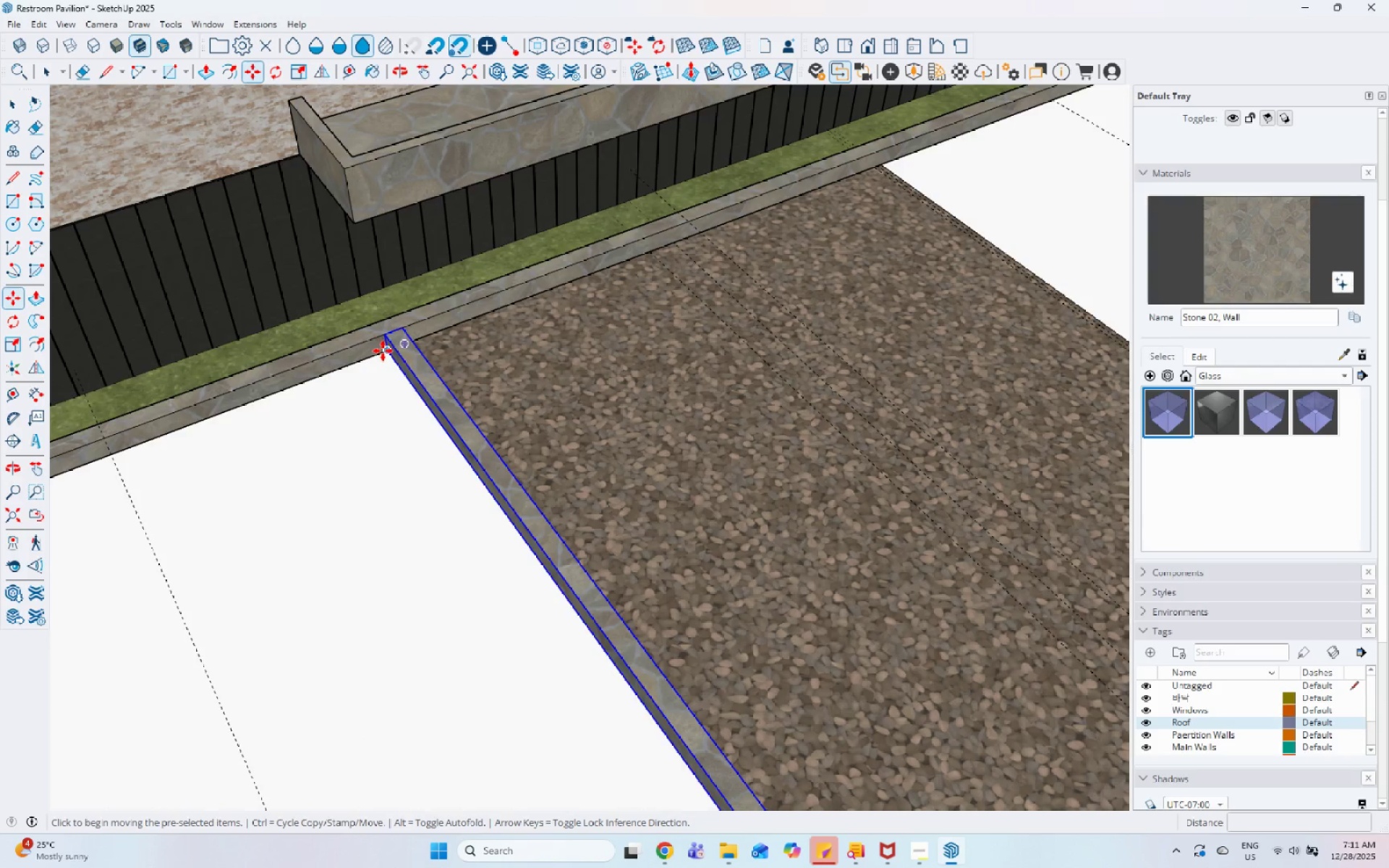 
key(Control+ControlLeft)
 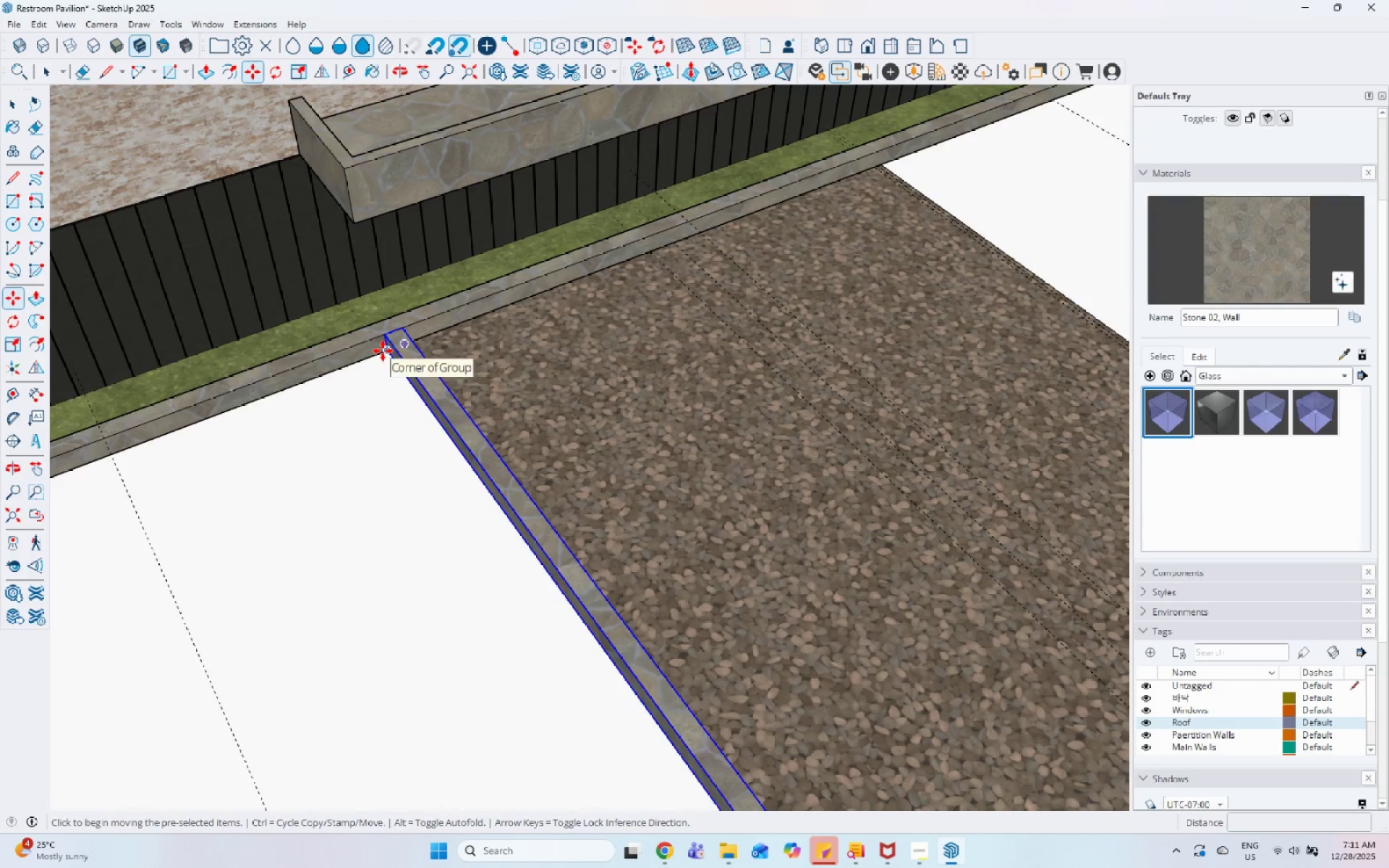 
left_click_drag(start_coordinate=[383, 351], to_coordinate=[364, 358])
 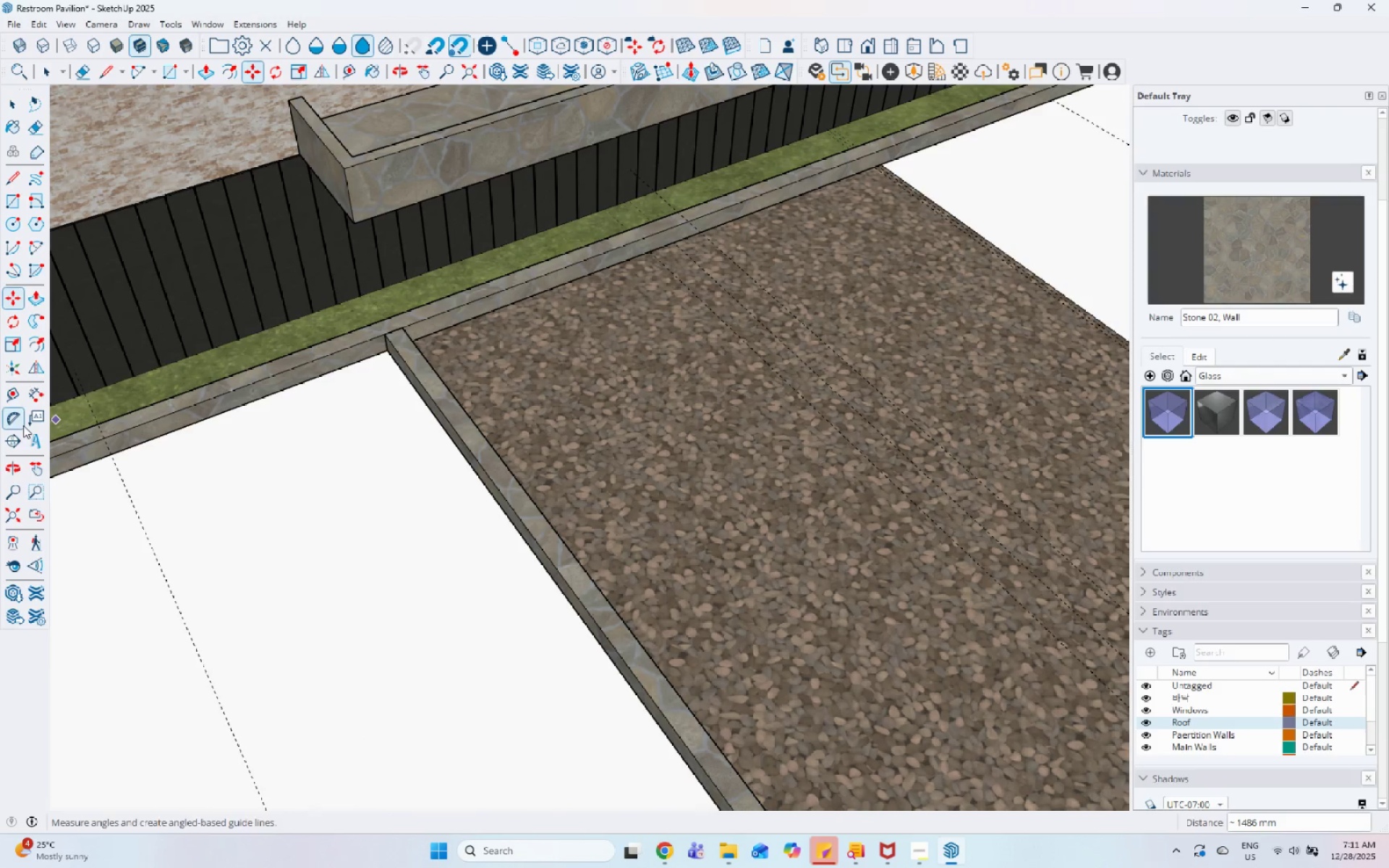 
scroll: coordinate [737, 214], scroll_direction: down, amount: 7.0
 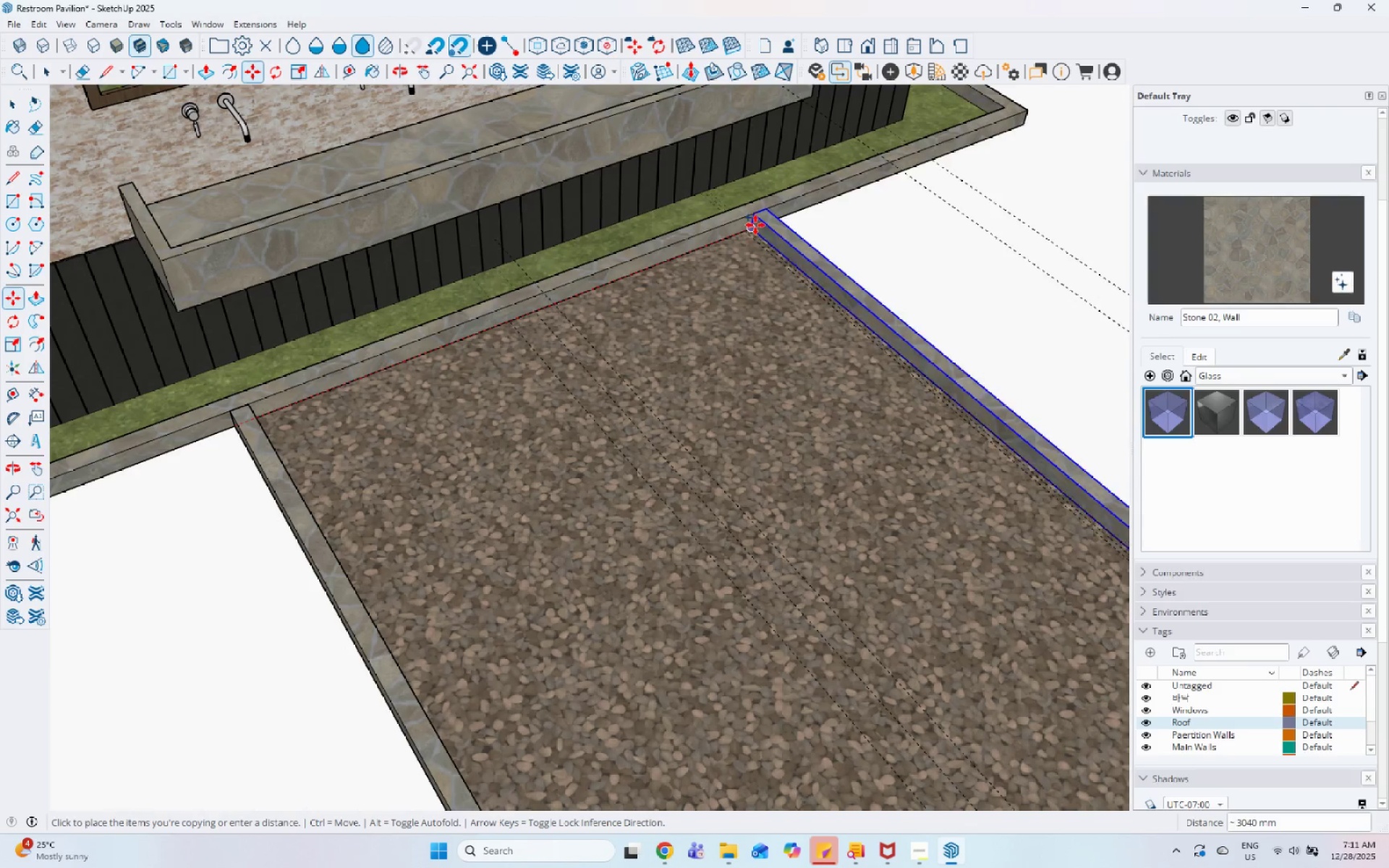 
left_click([755, 225])
 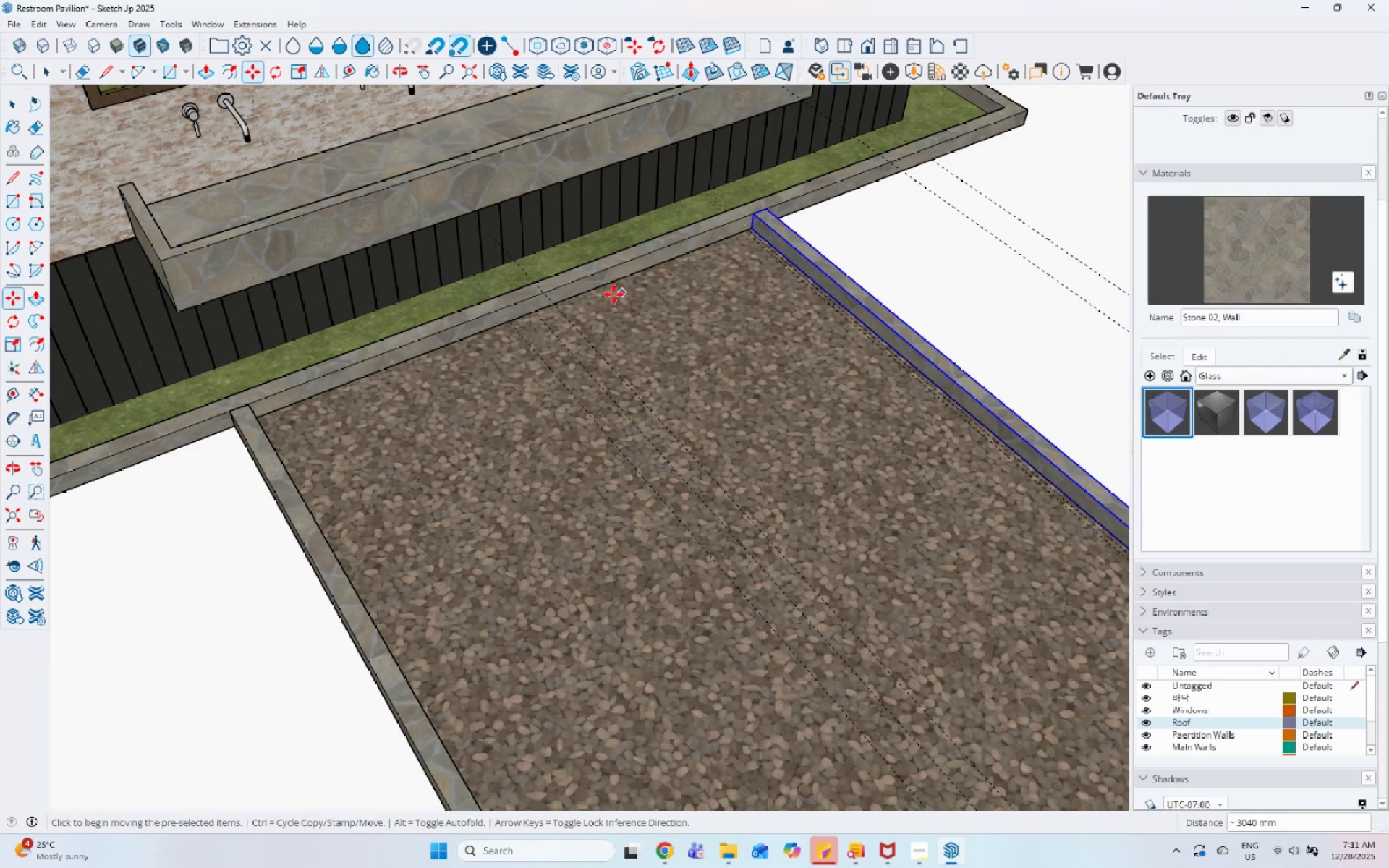 
key(Space)
 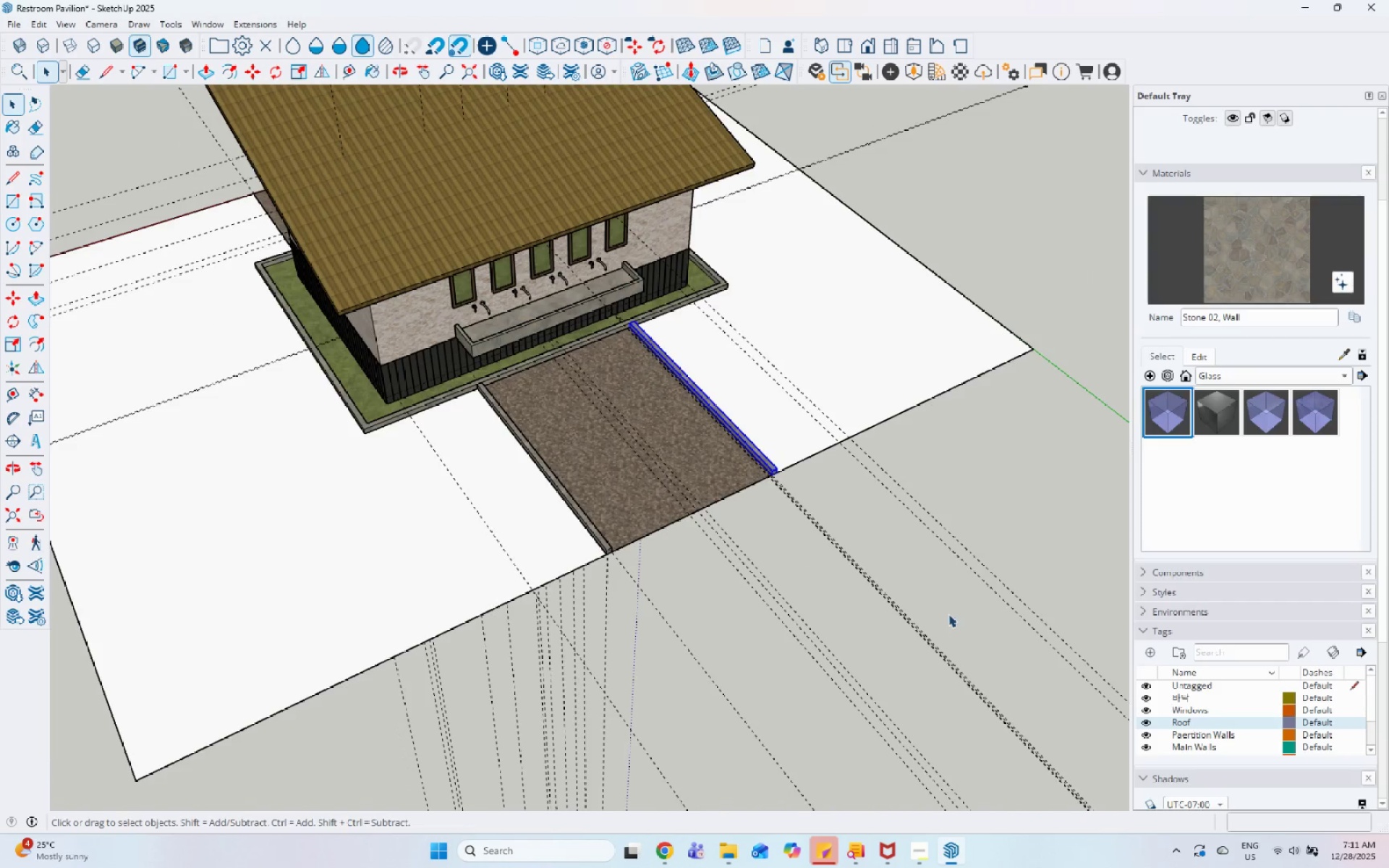 
left_click([882, 522])
 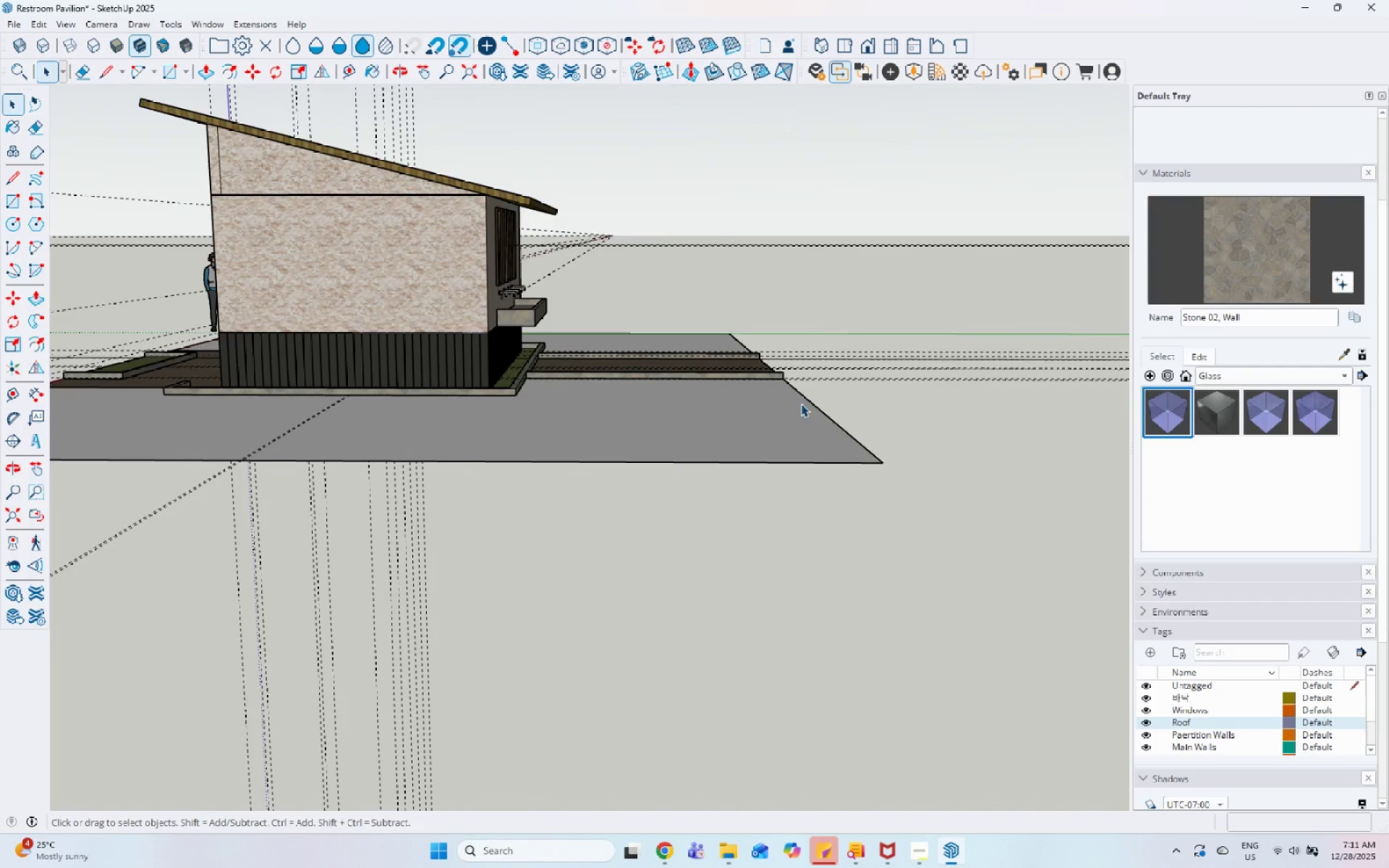 
scroll: coordinate [587, 414], scroll_direction: down, amount: 13.0
 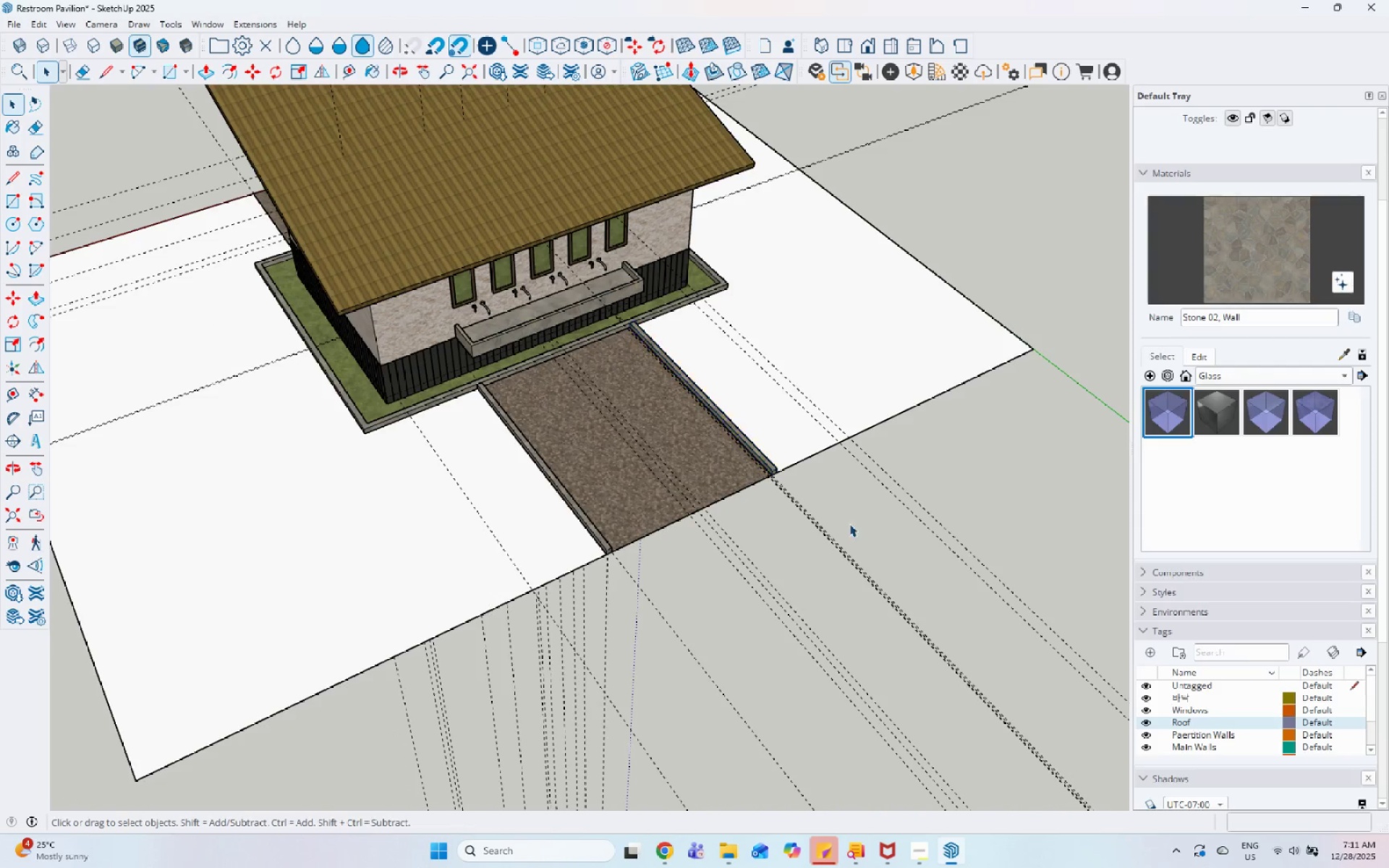 
left_click([769, 412])
 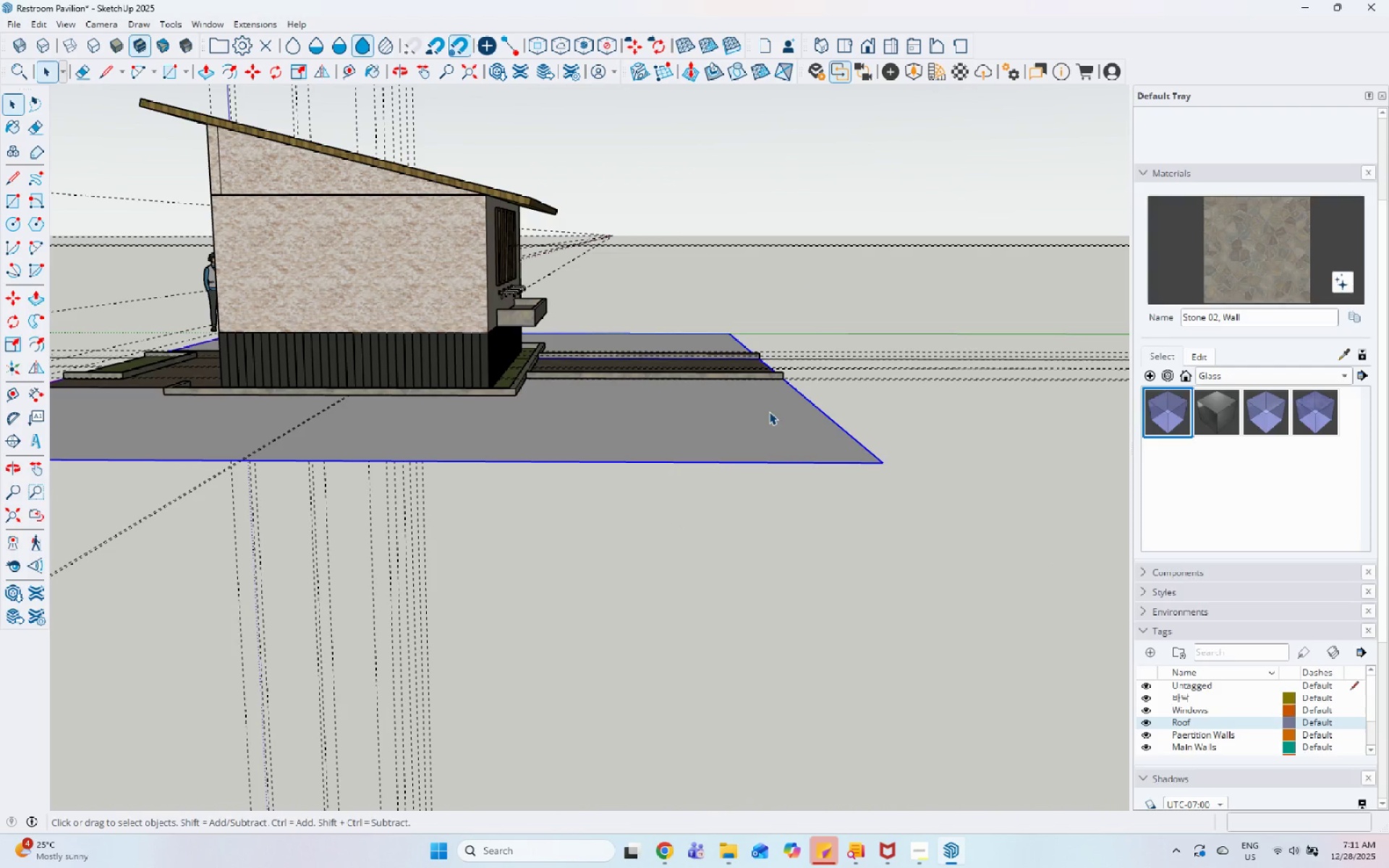 
right_click([769, 412])
 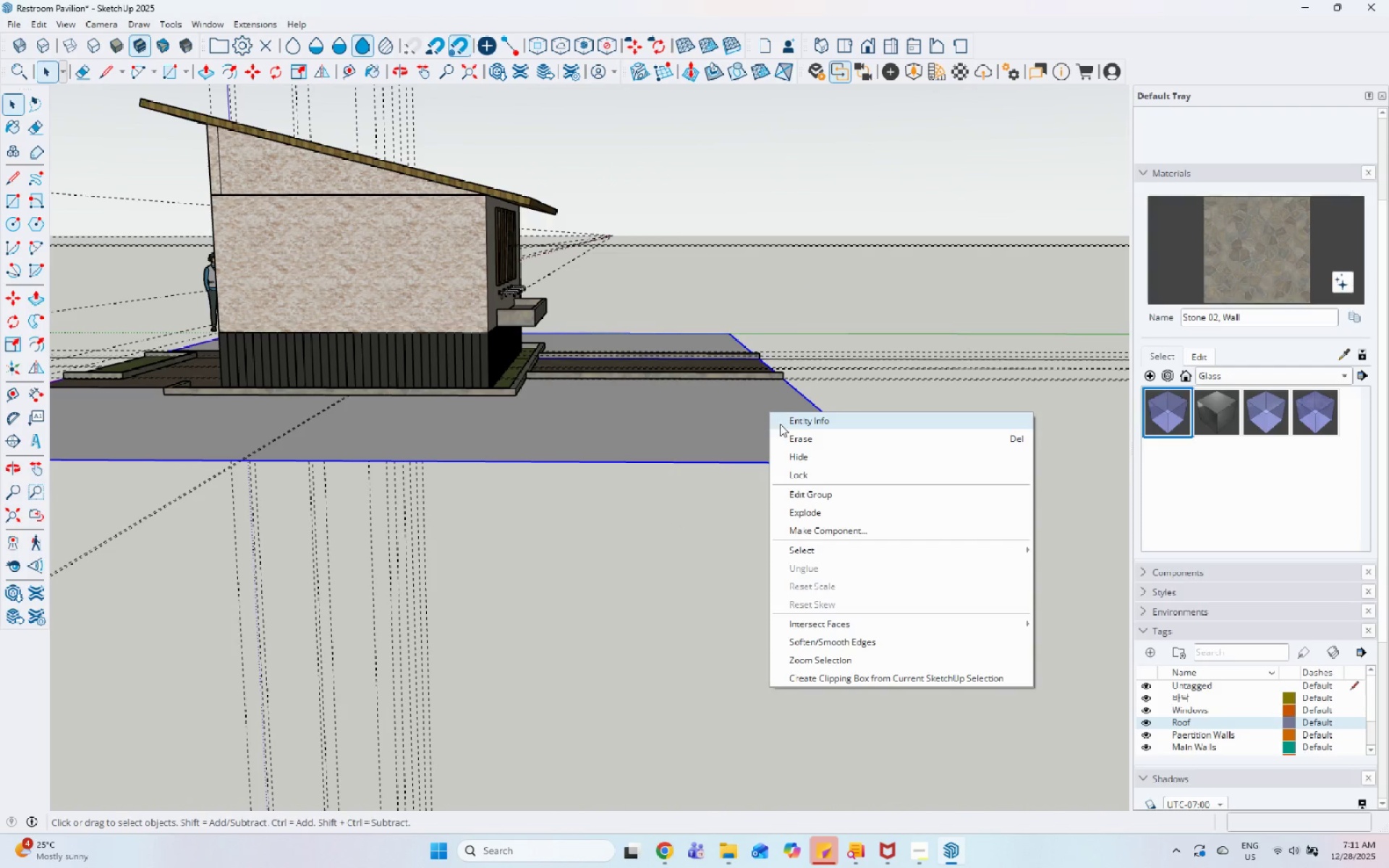 
left_click([789, 434])
 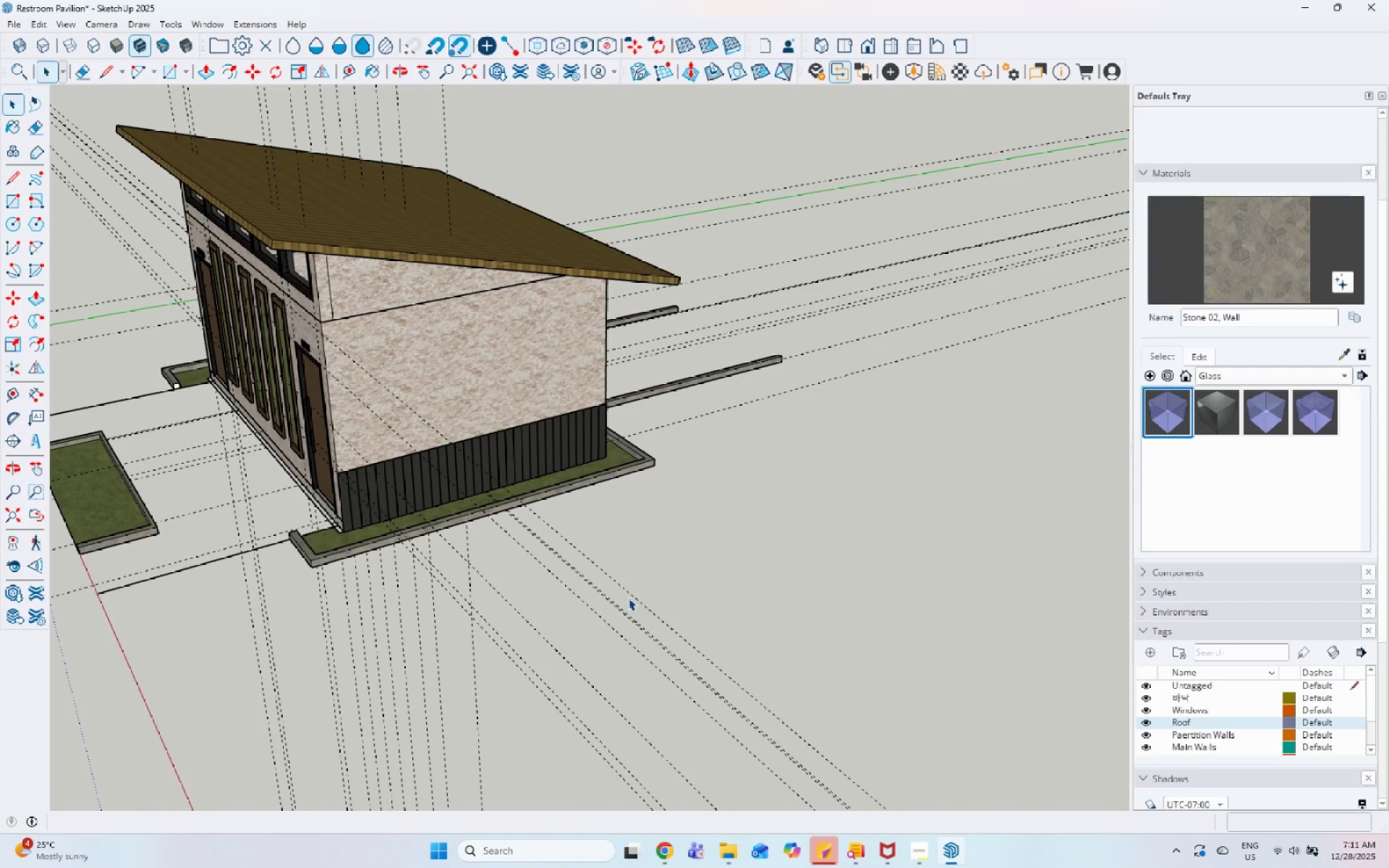 
key(Control+Z)
 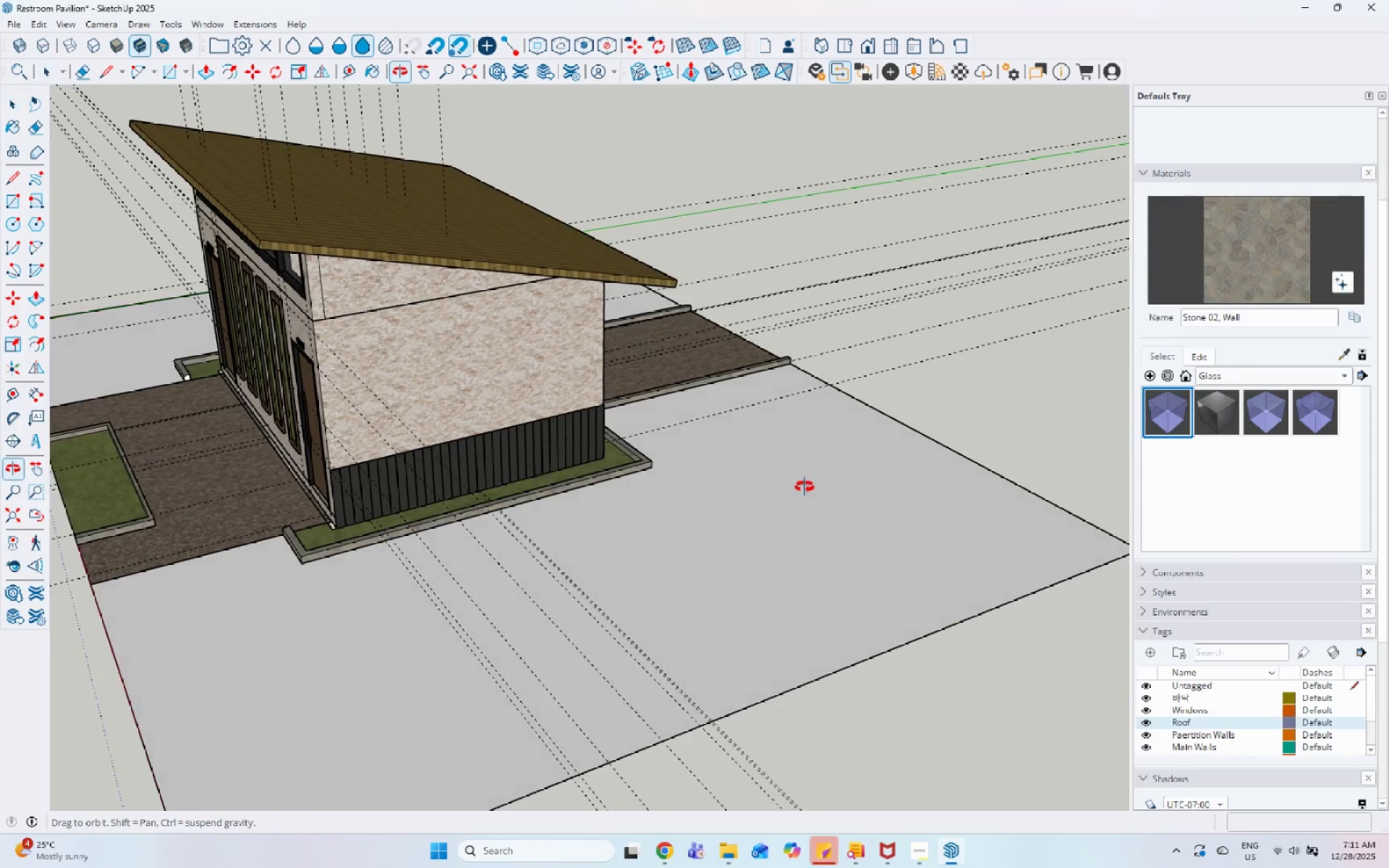 
left_click([804, 487])
 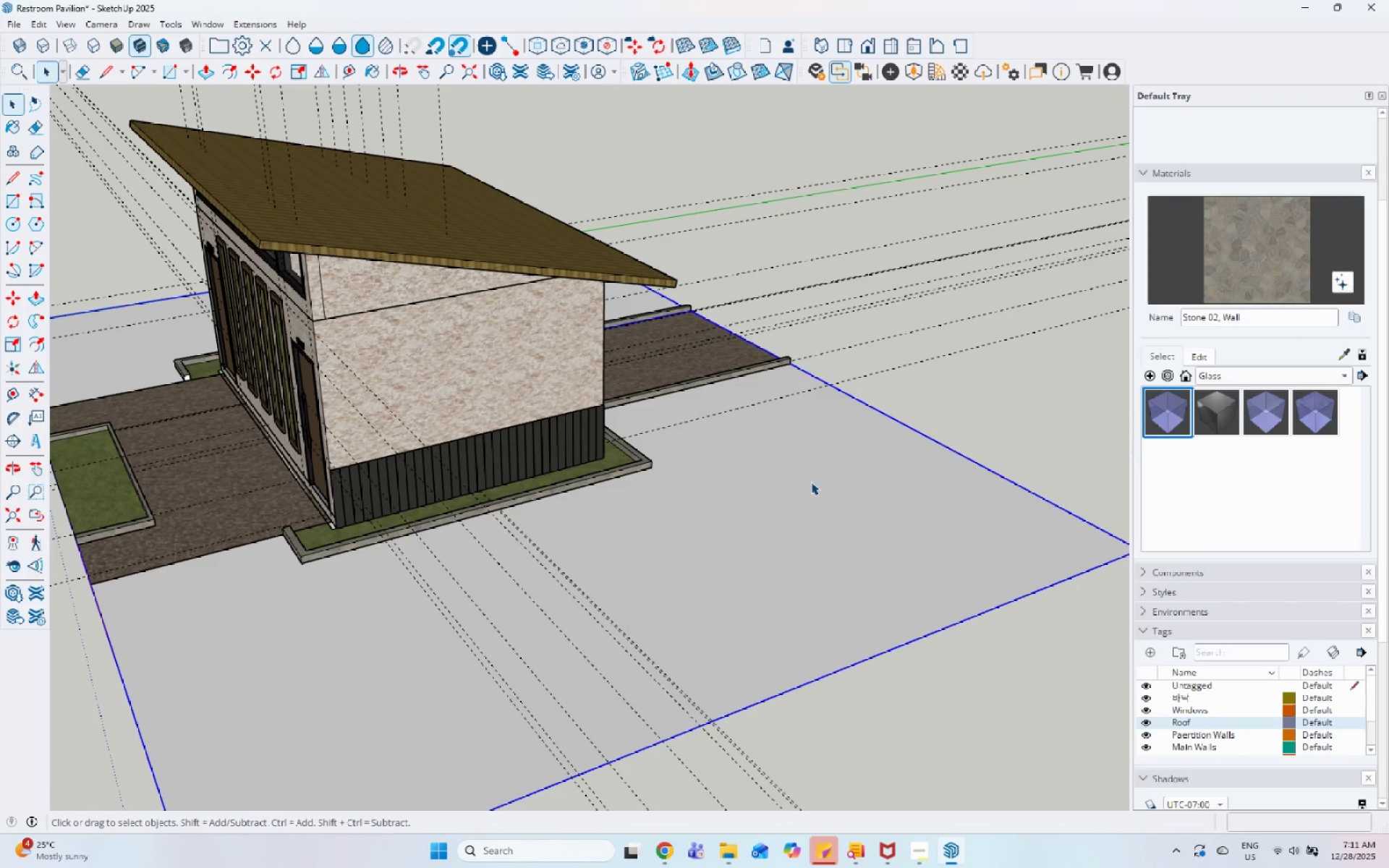 
triple_click([811, 480])
 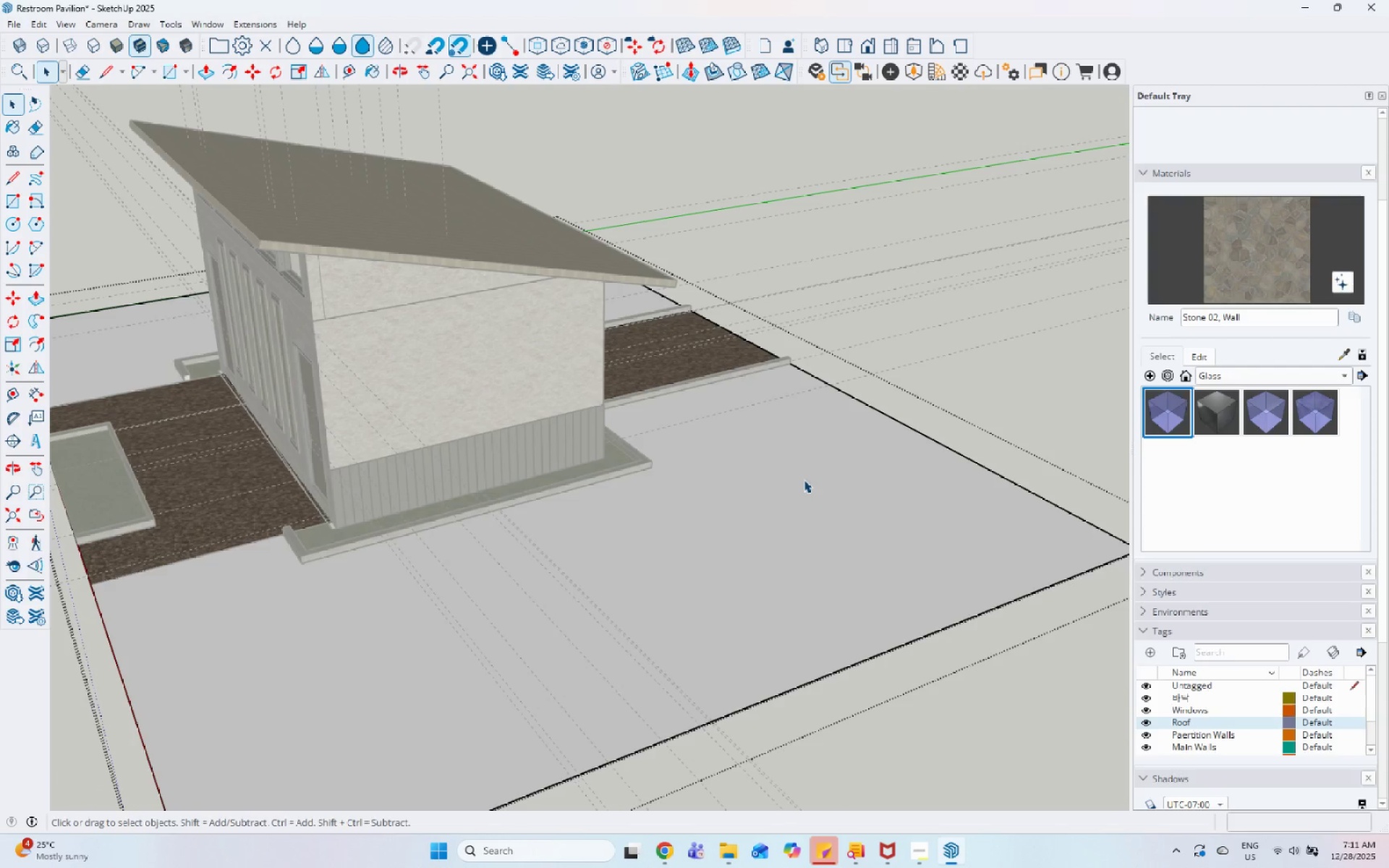 
triple_click([815, 470])
 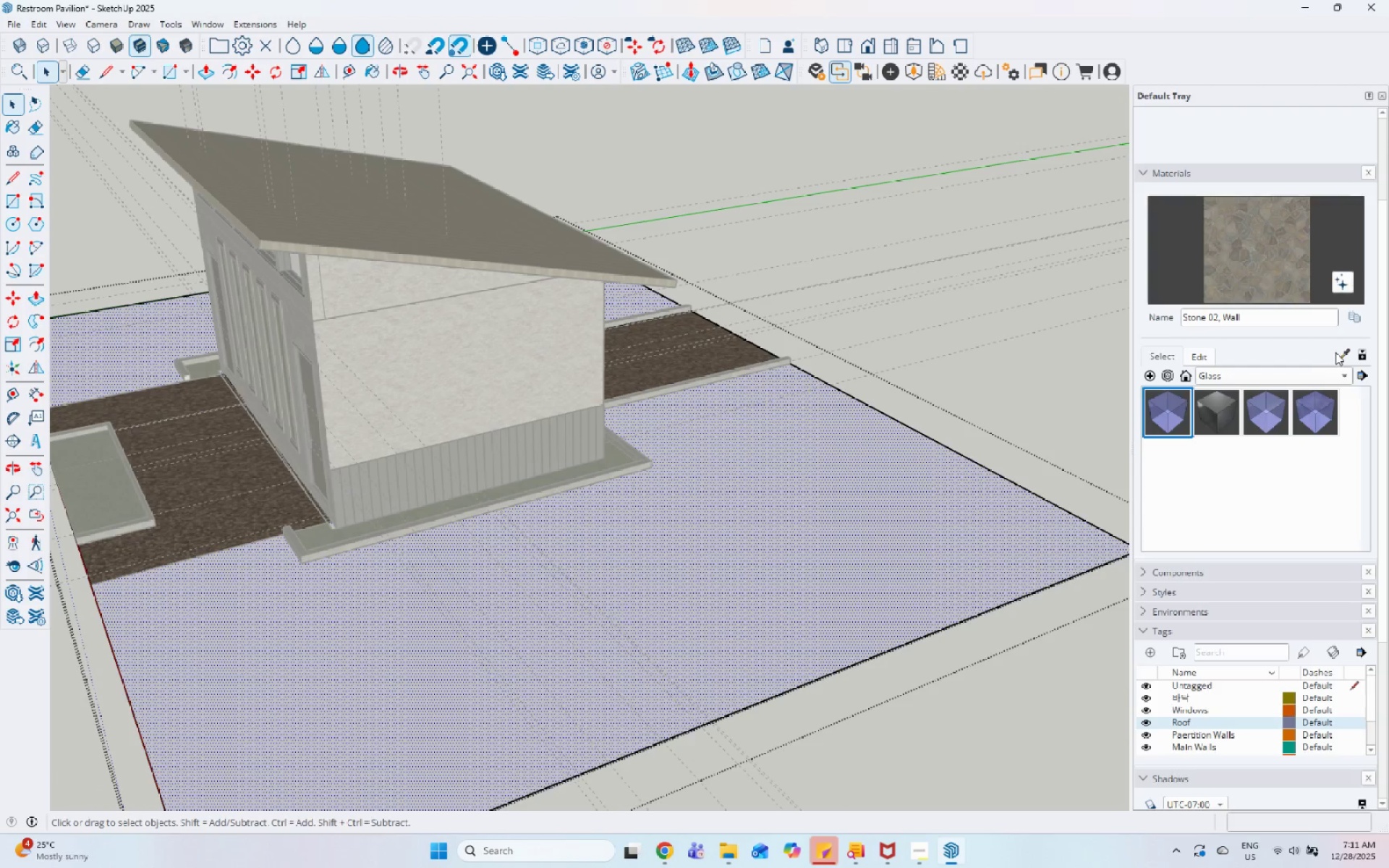 
left_click([1347, 354])
 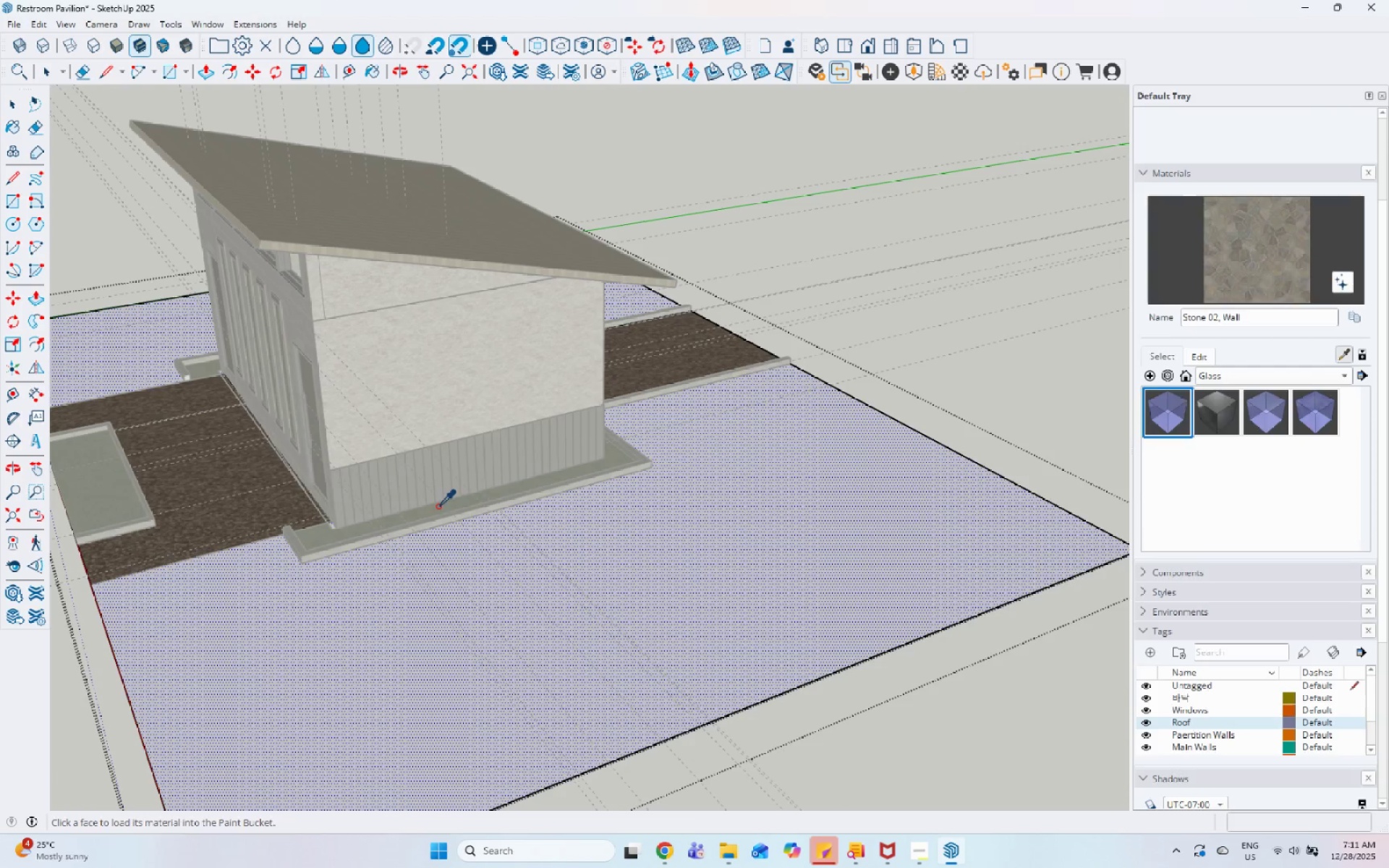 
double_click([711, 477])
 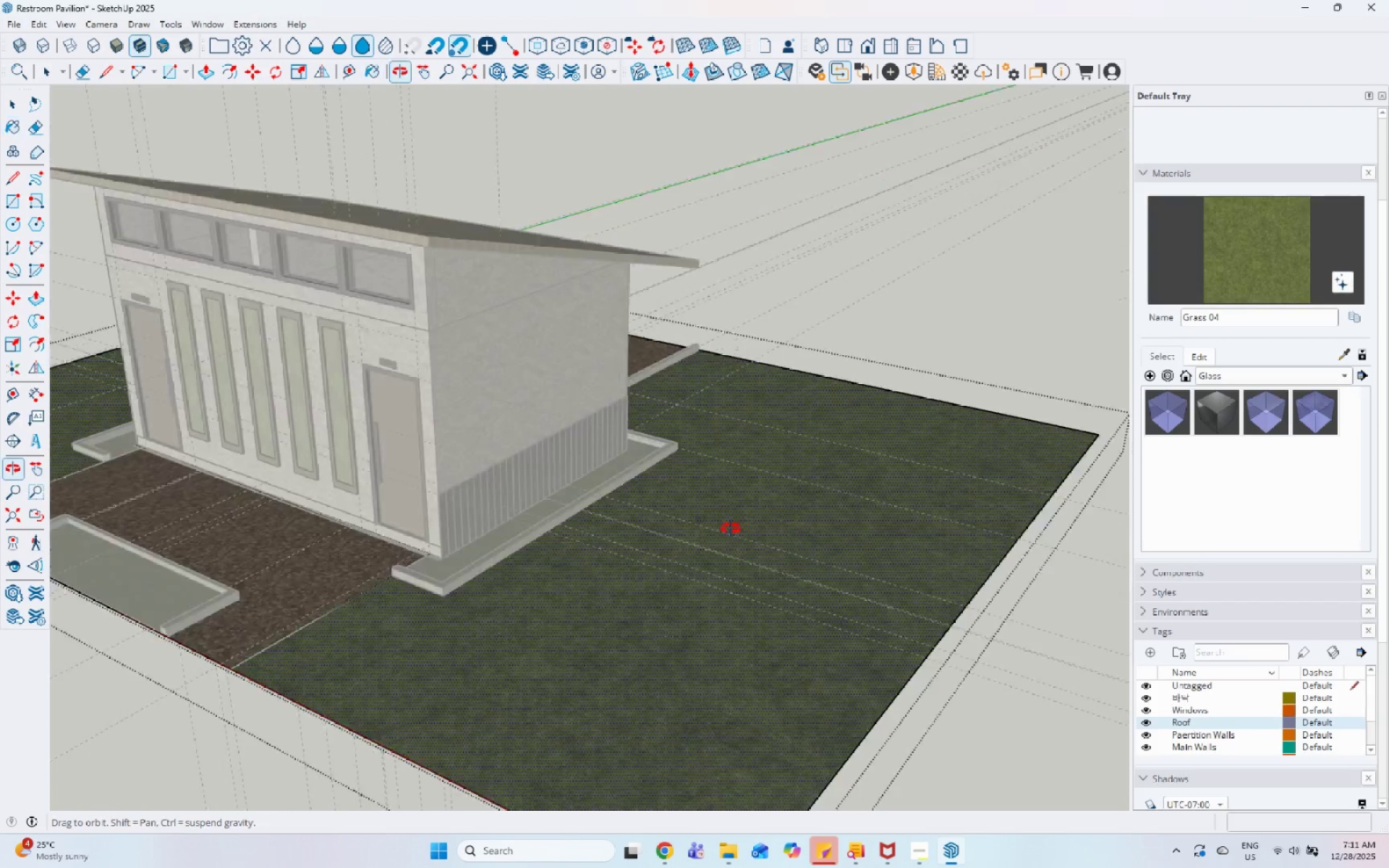 
key(Space)
 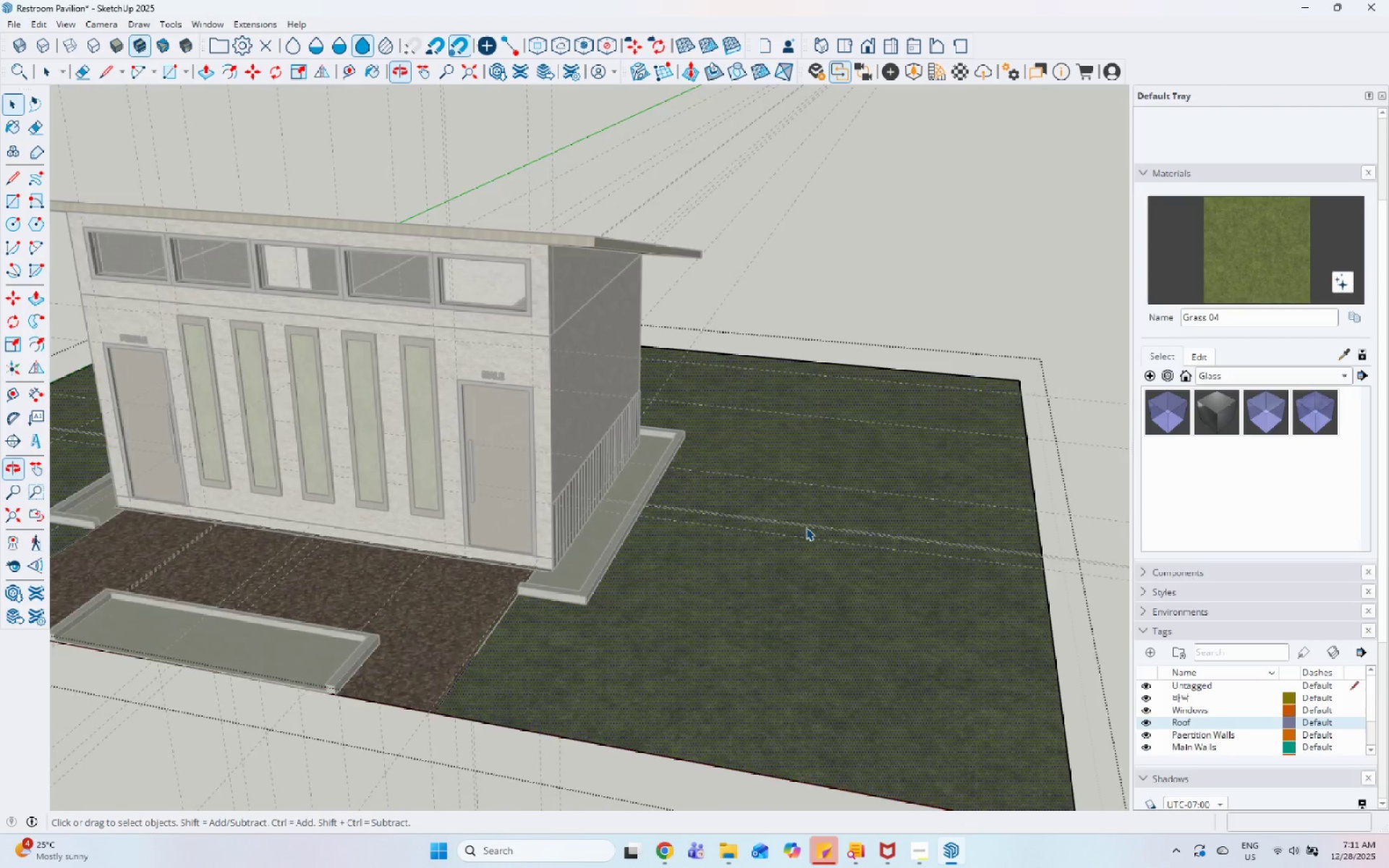 
key(Escape)
 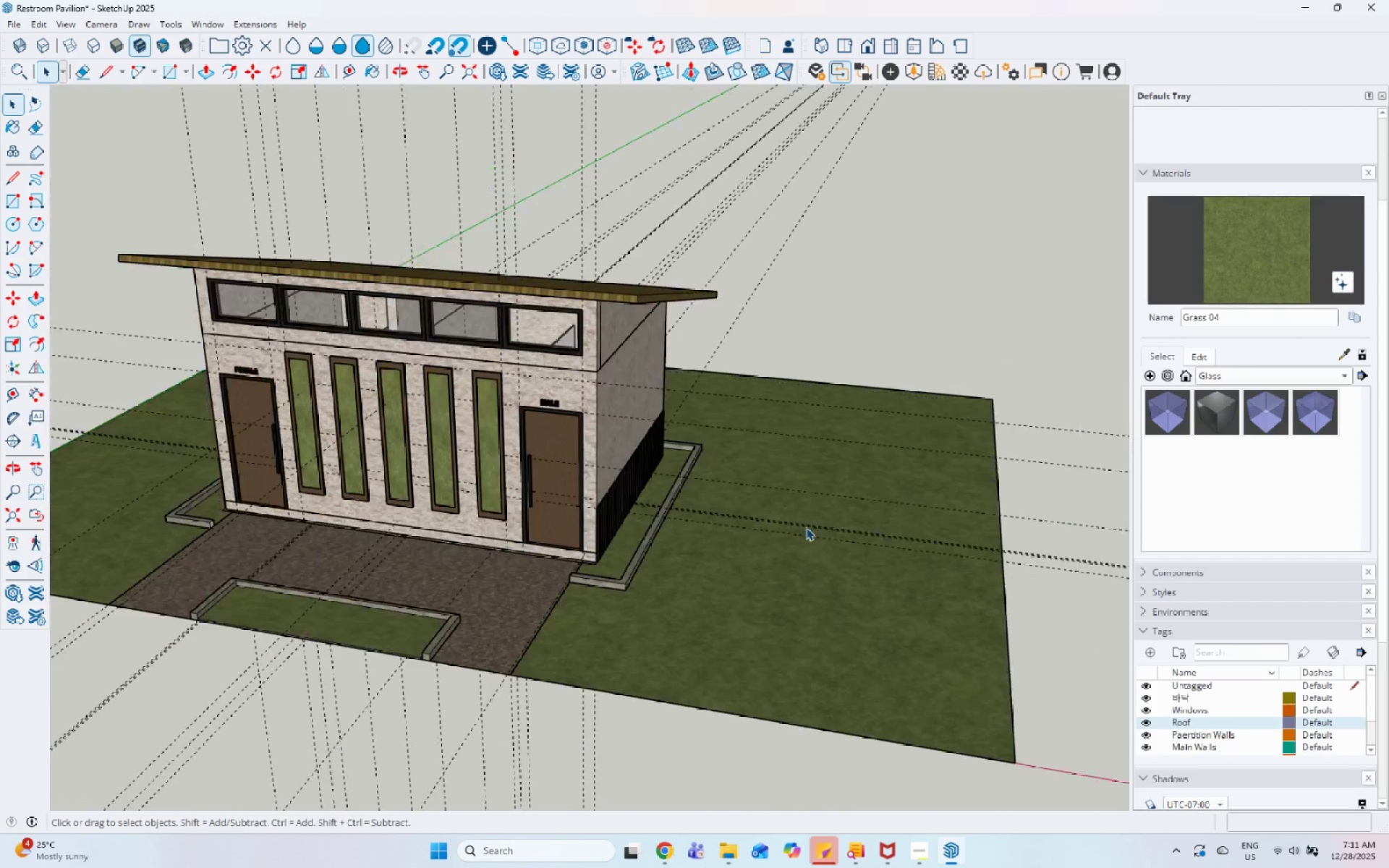 
key(Escape)
 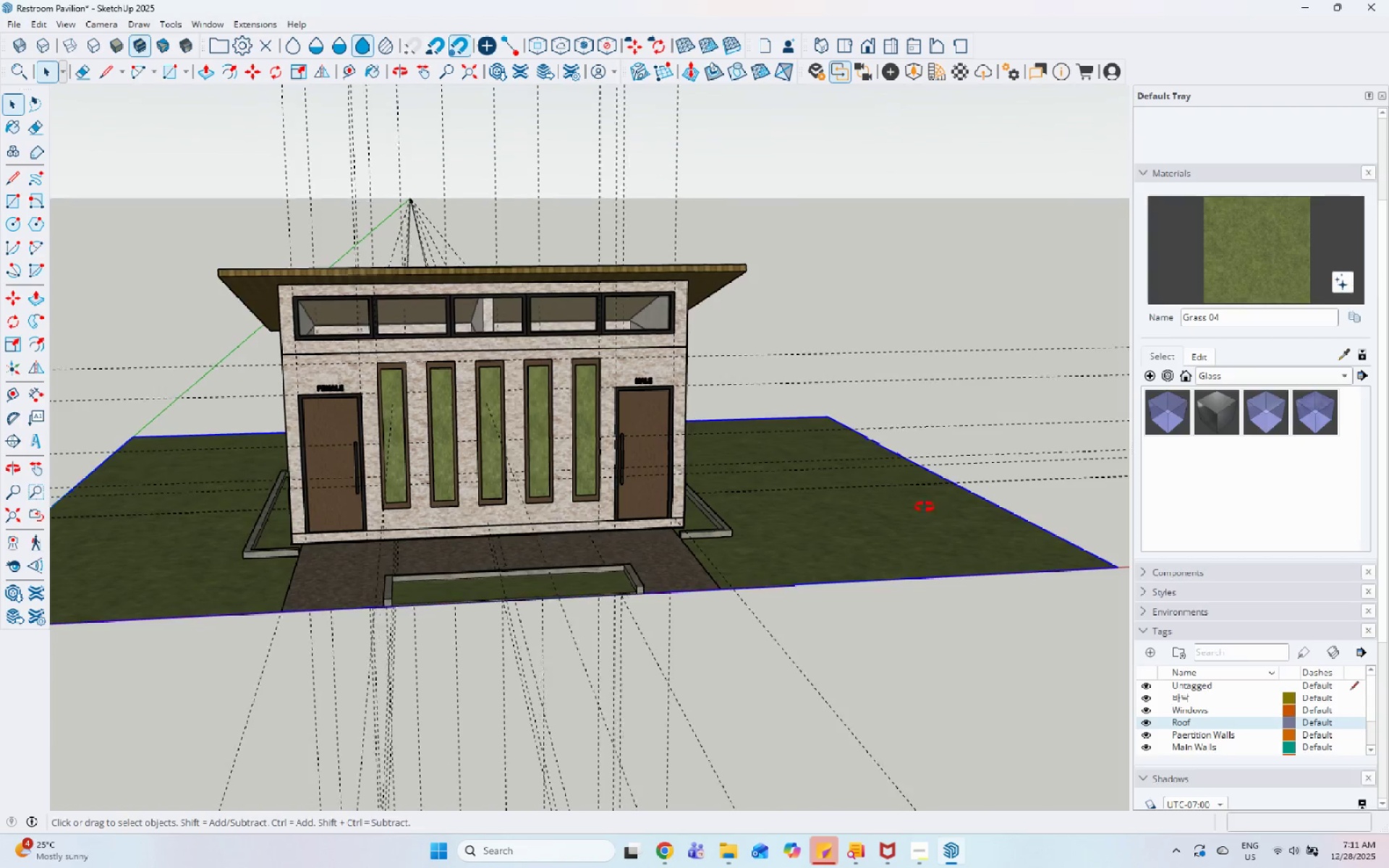 
scroll: coordinate [806, 527], scroll_direction: down, amount: 3.0
 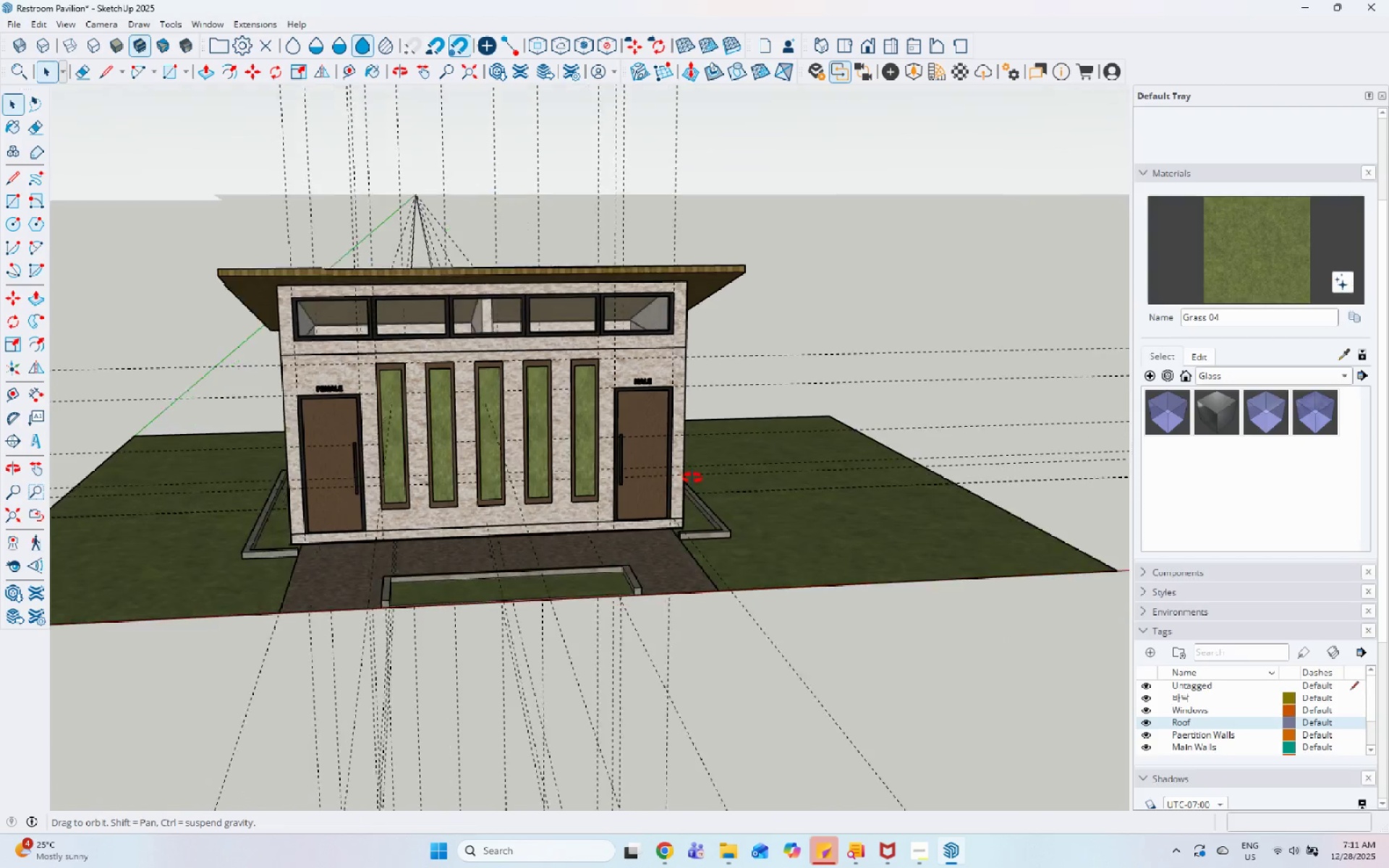 
key(S)
 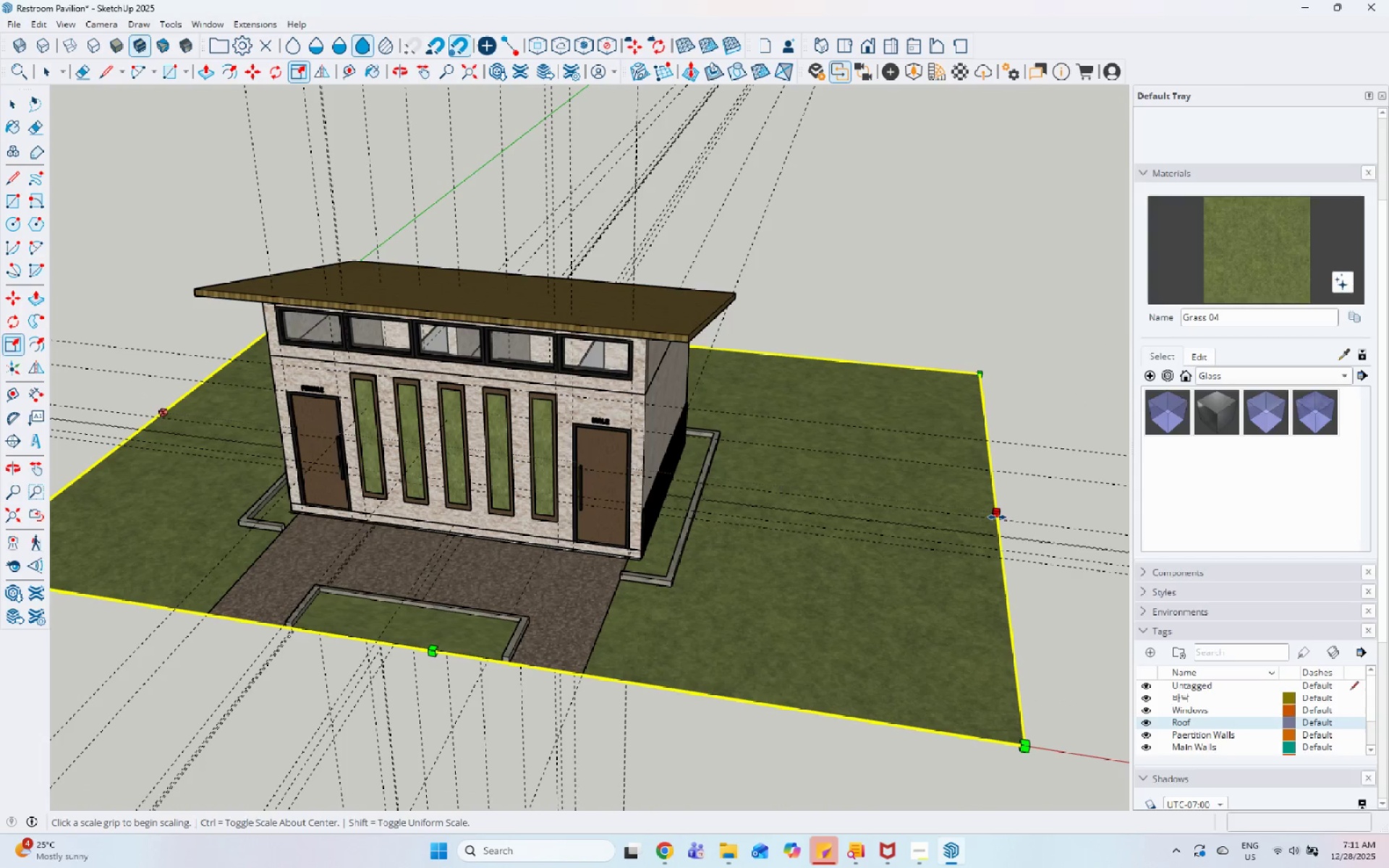 
left_click_drag(start_coordinate=[997, 517], to_coordinate=[993, 517])
 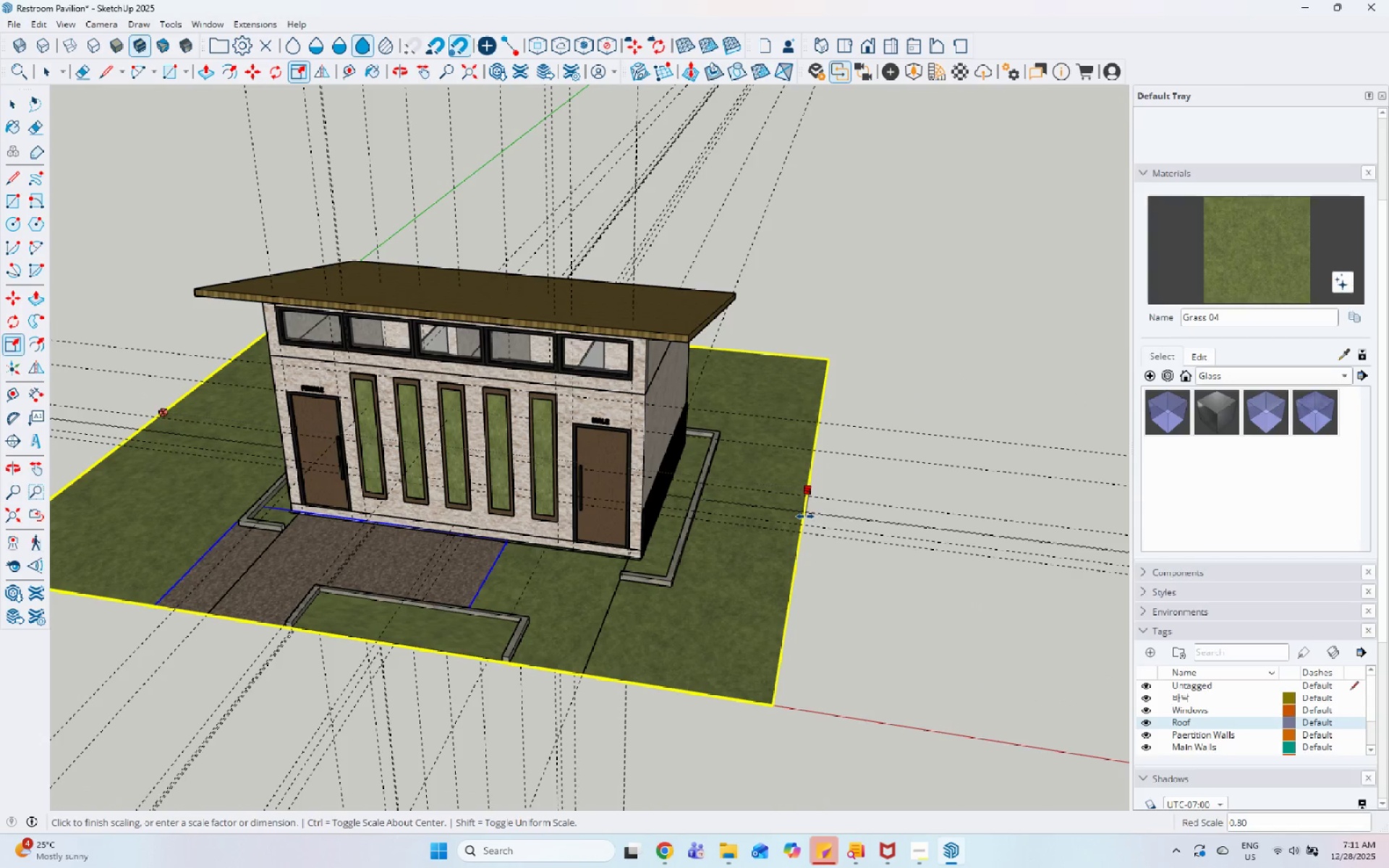 
key(Escape)
 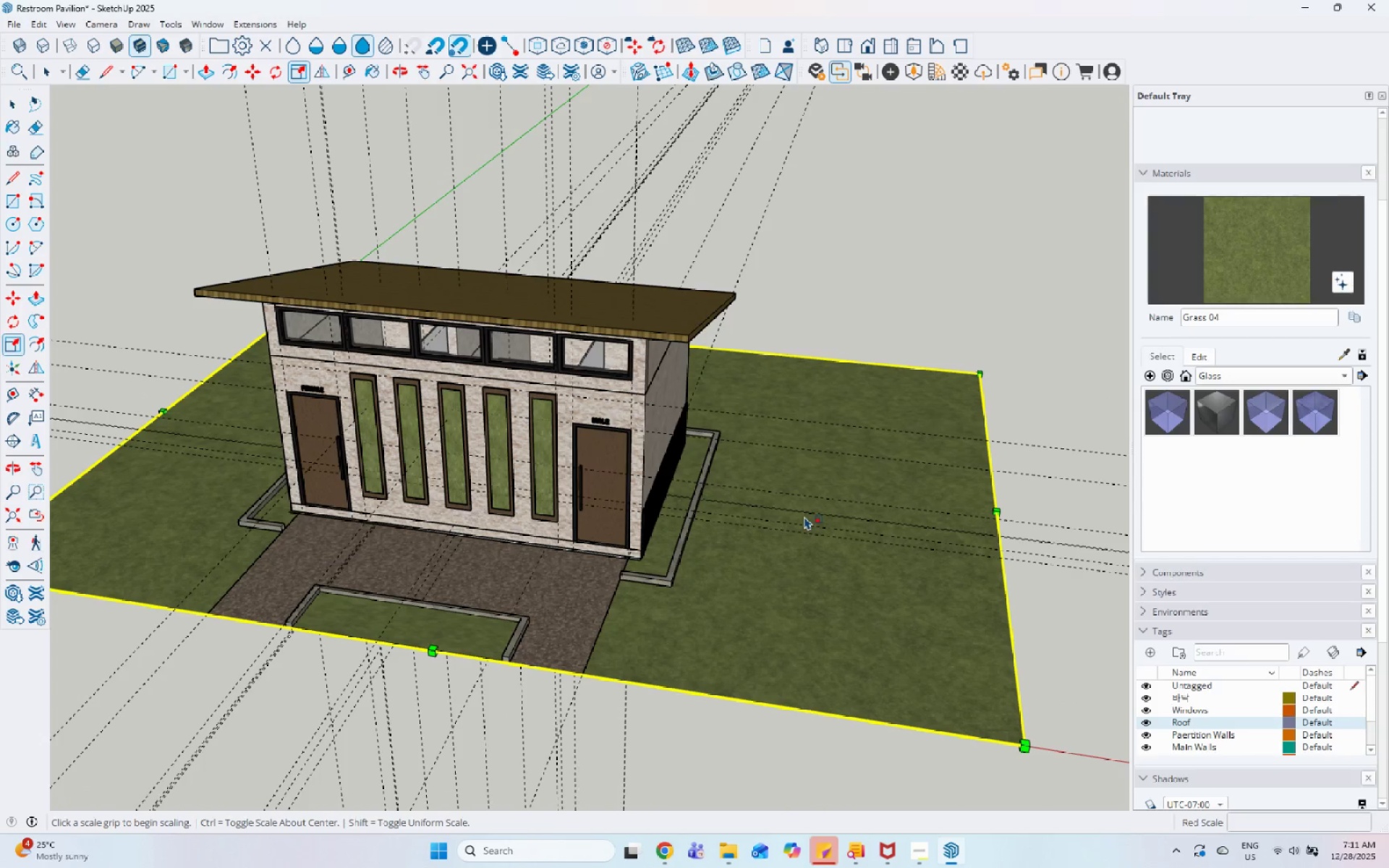 
key(Space)
 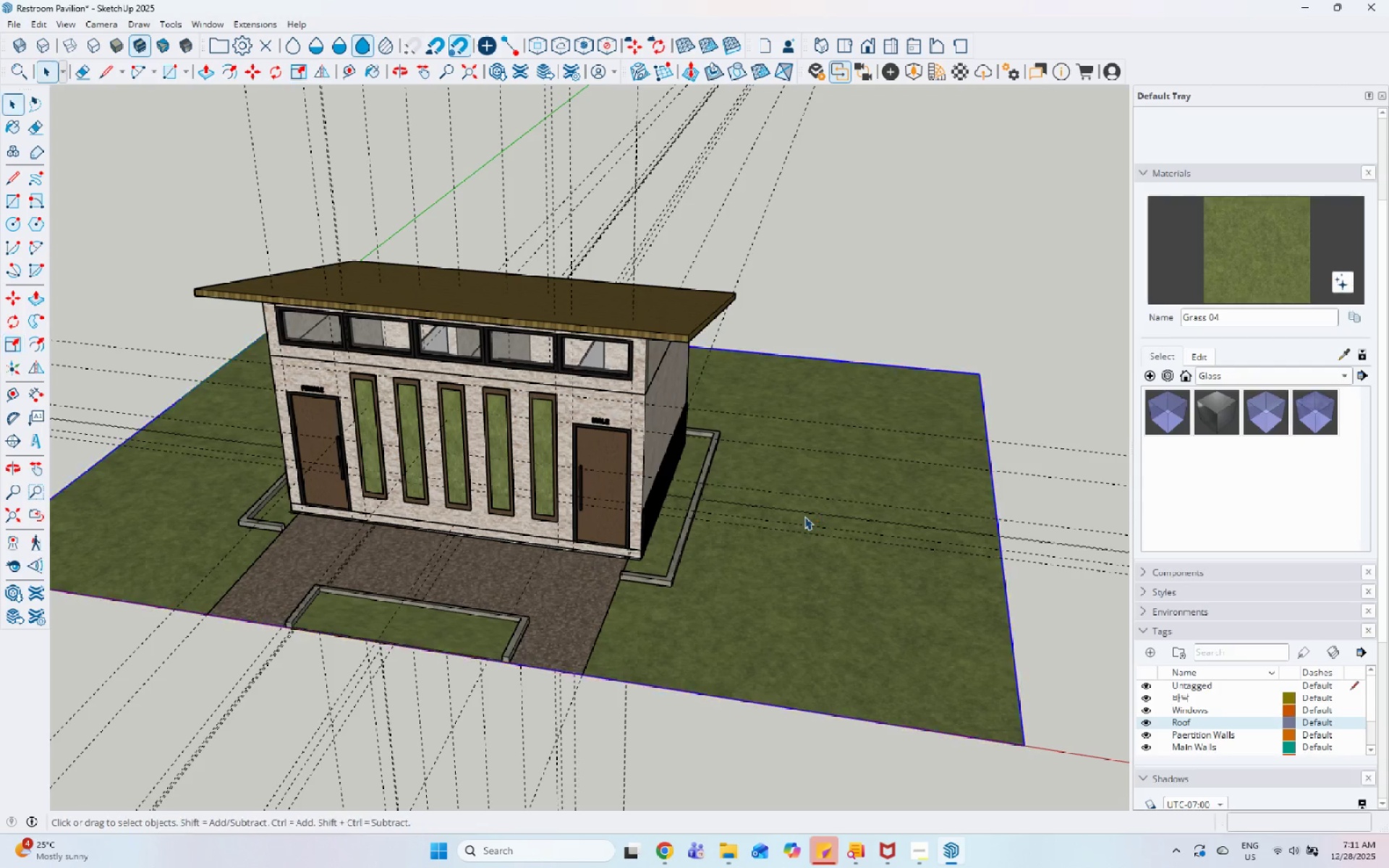 
left_click([804, 516])
 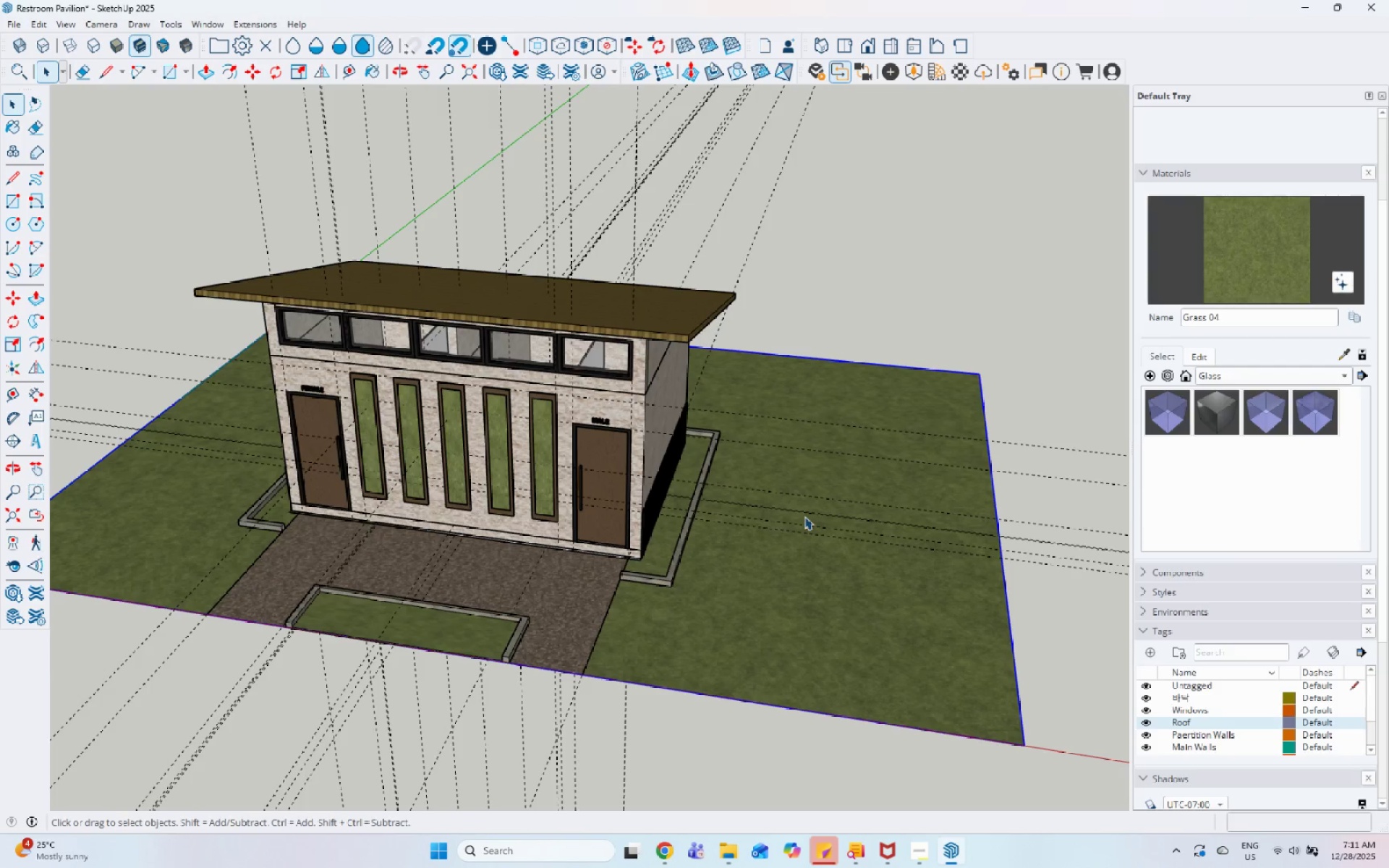 
double_click([804, 516])
 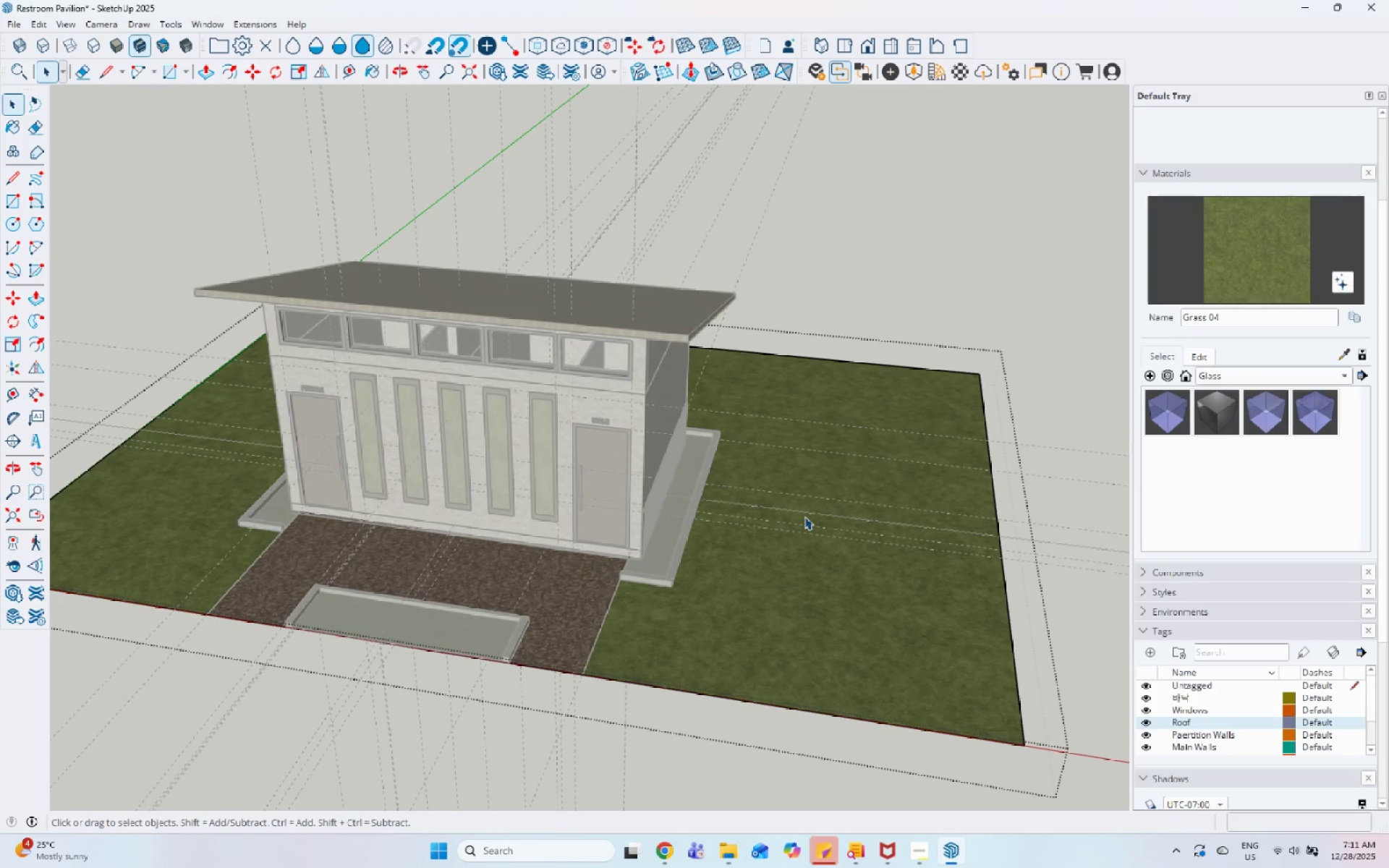 
triple_click([805, 515])
 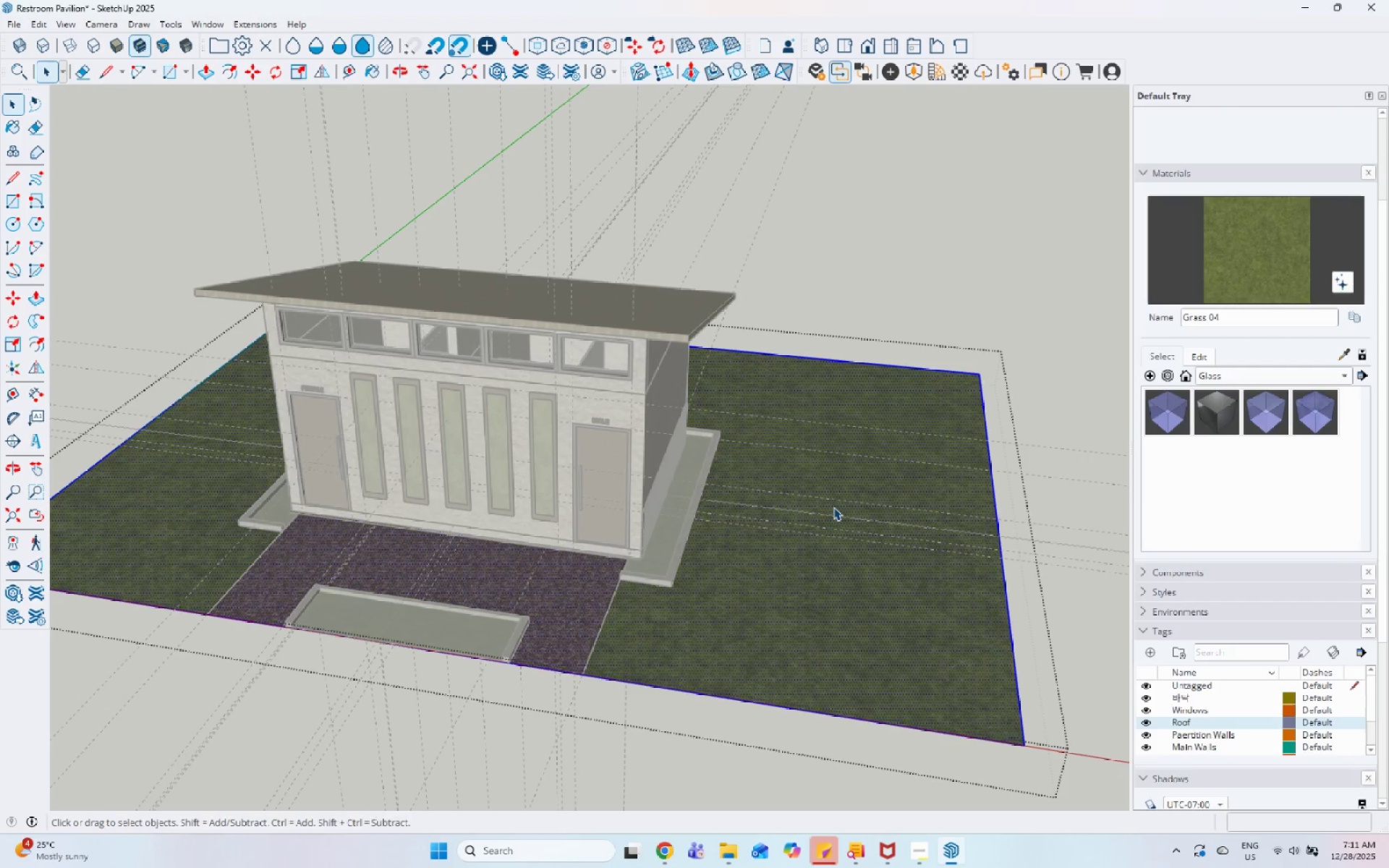 
key(L)
 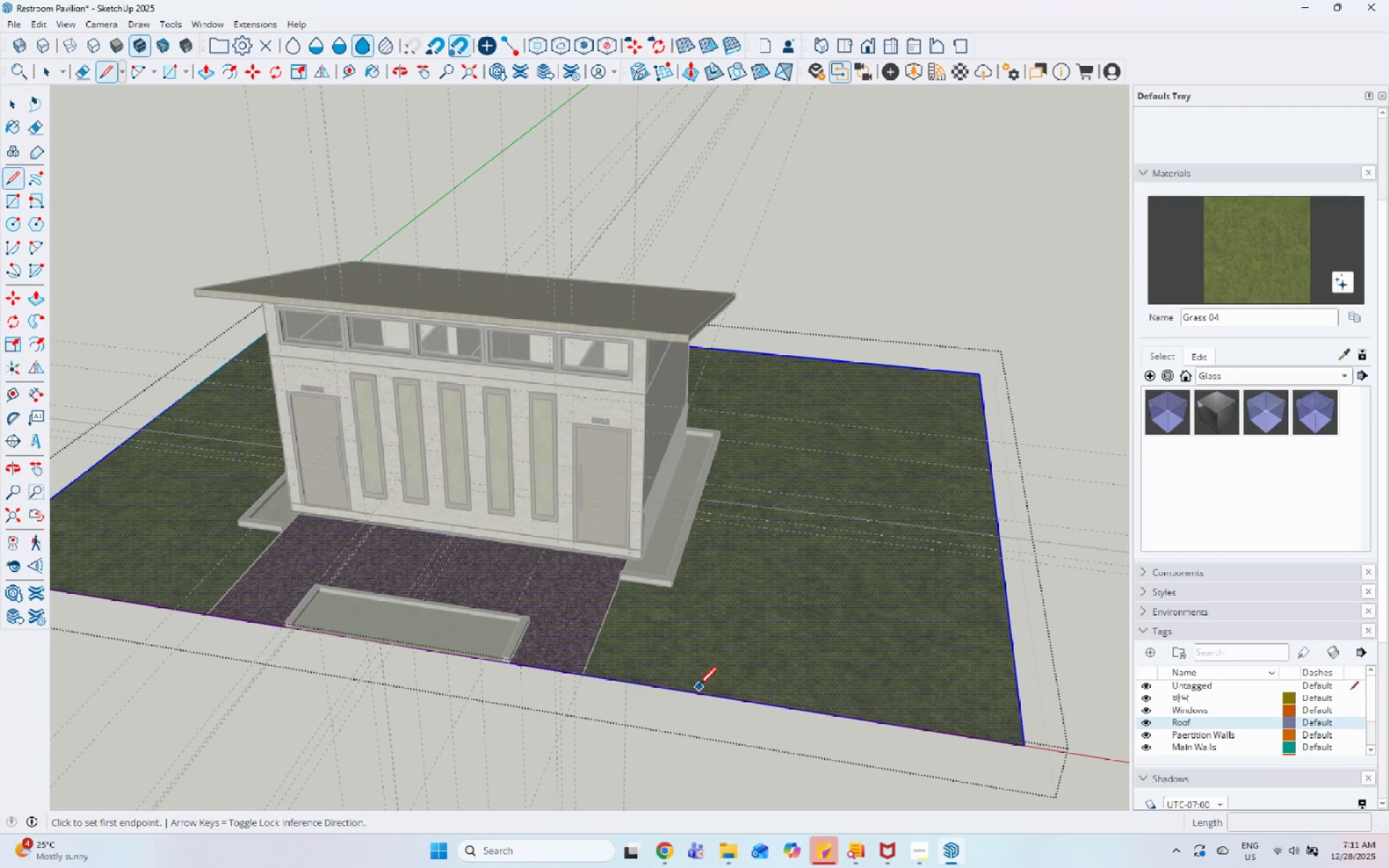 
left_click([697, 691])
 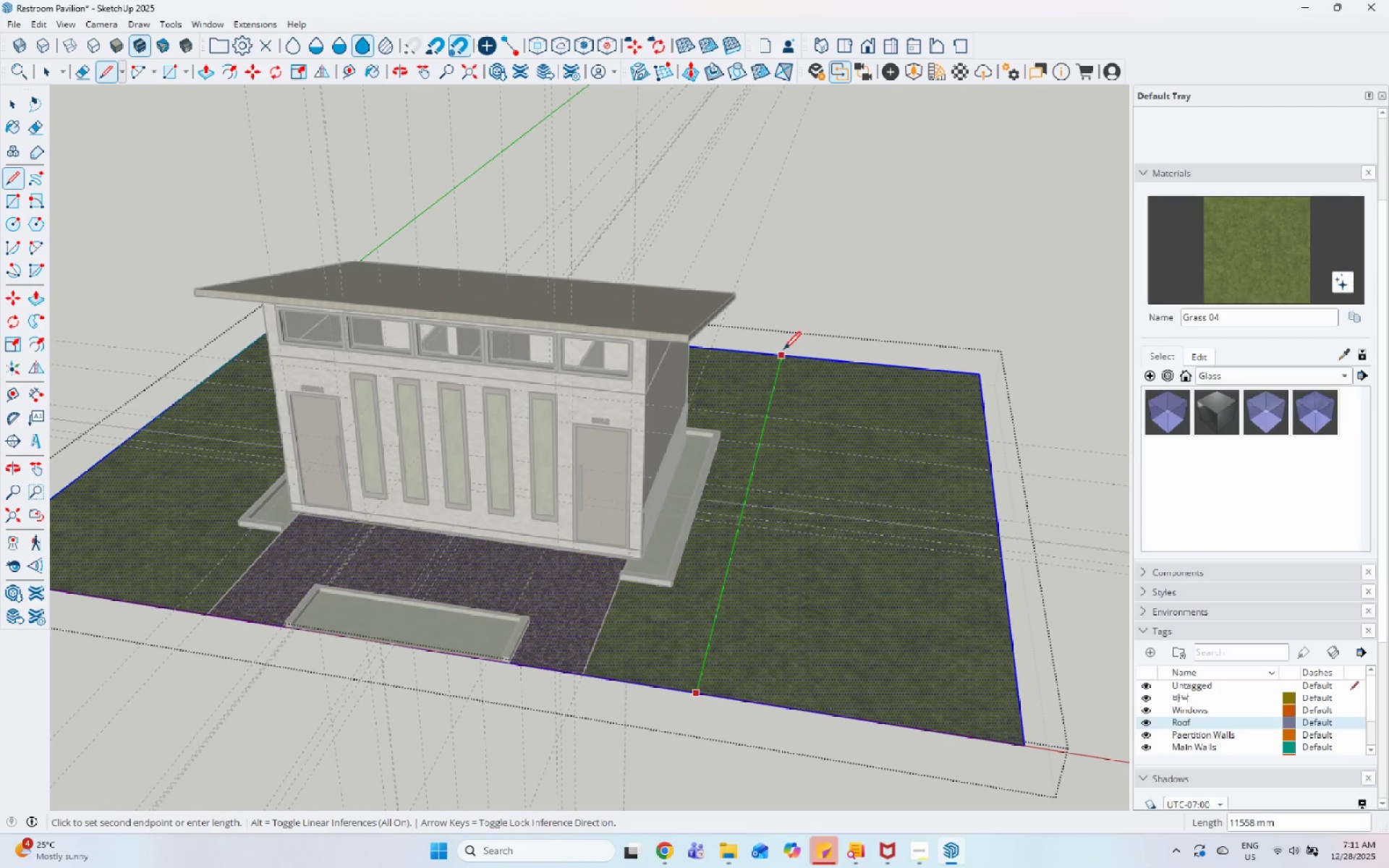 
scroll: coordinate [407, 487], scroll_direction: down, amount: 1.0
 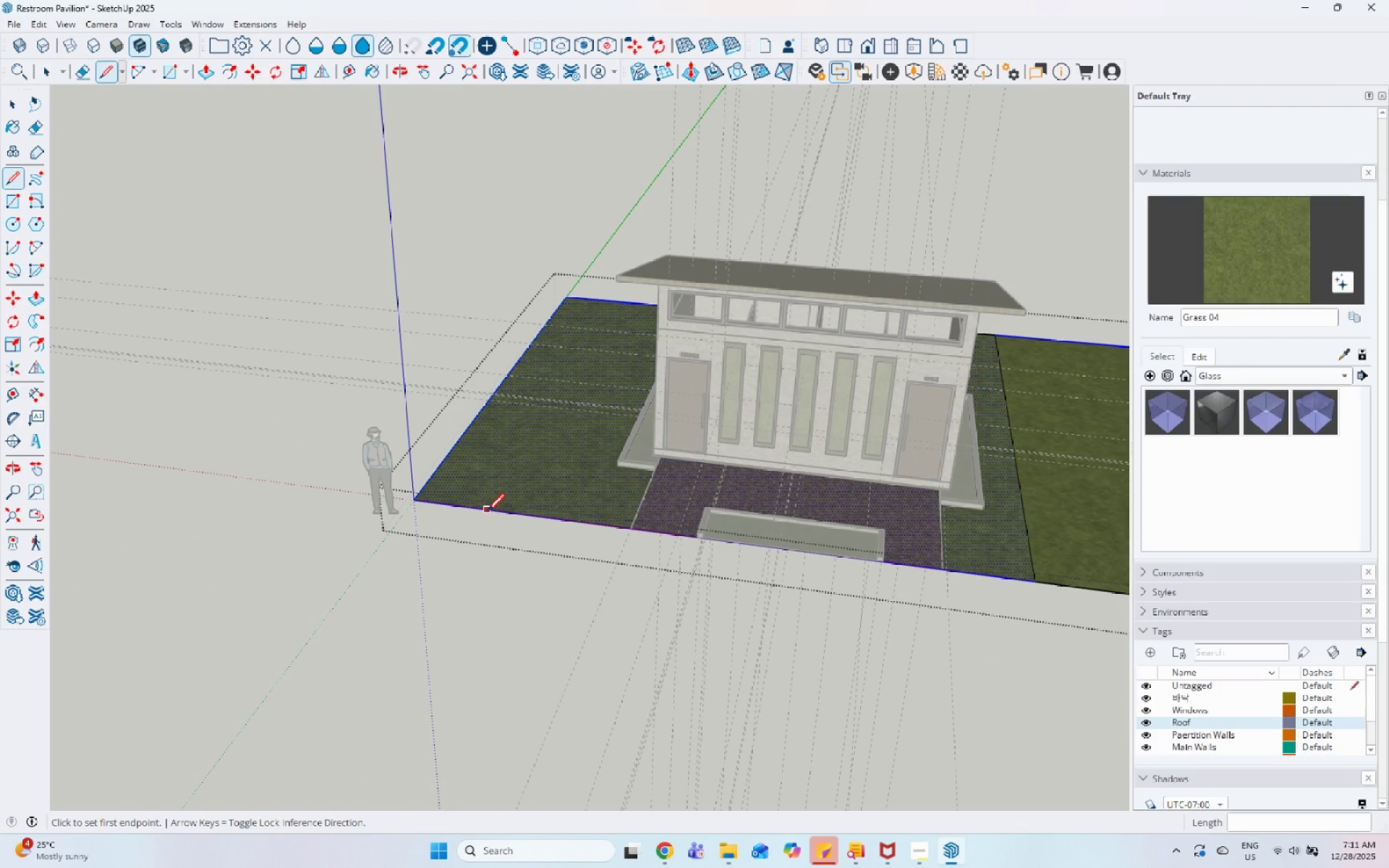 
left_click([488, 511])
 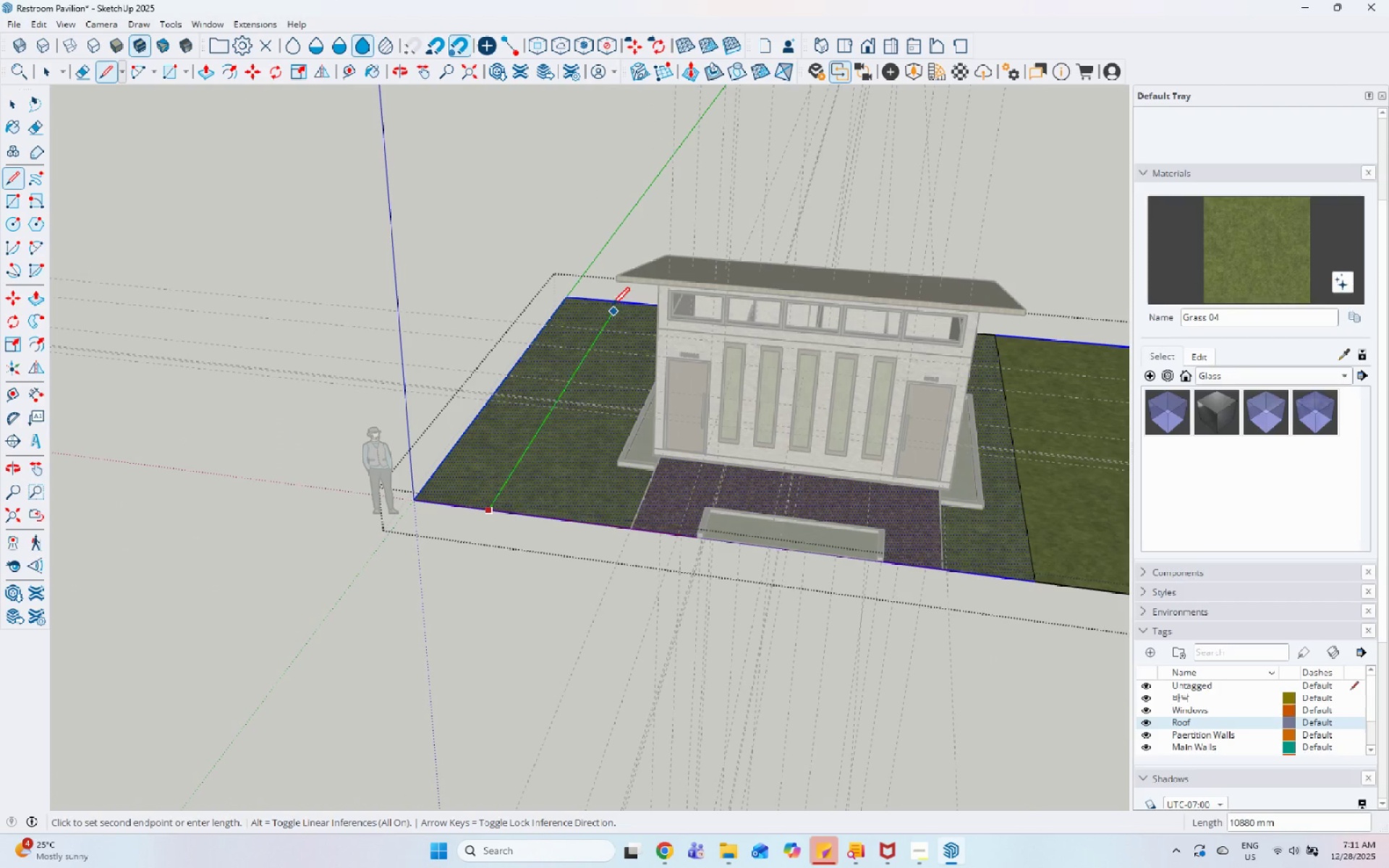 
left_click([620, 302])
 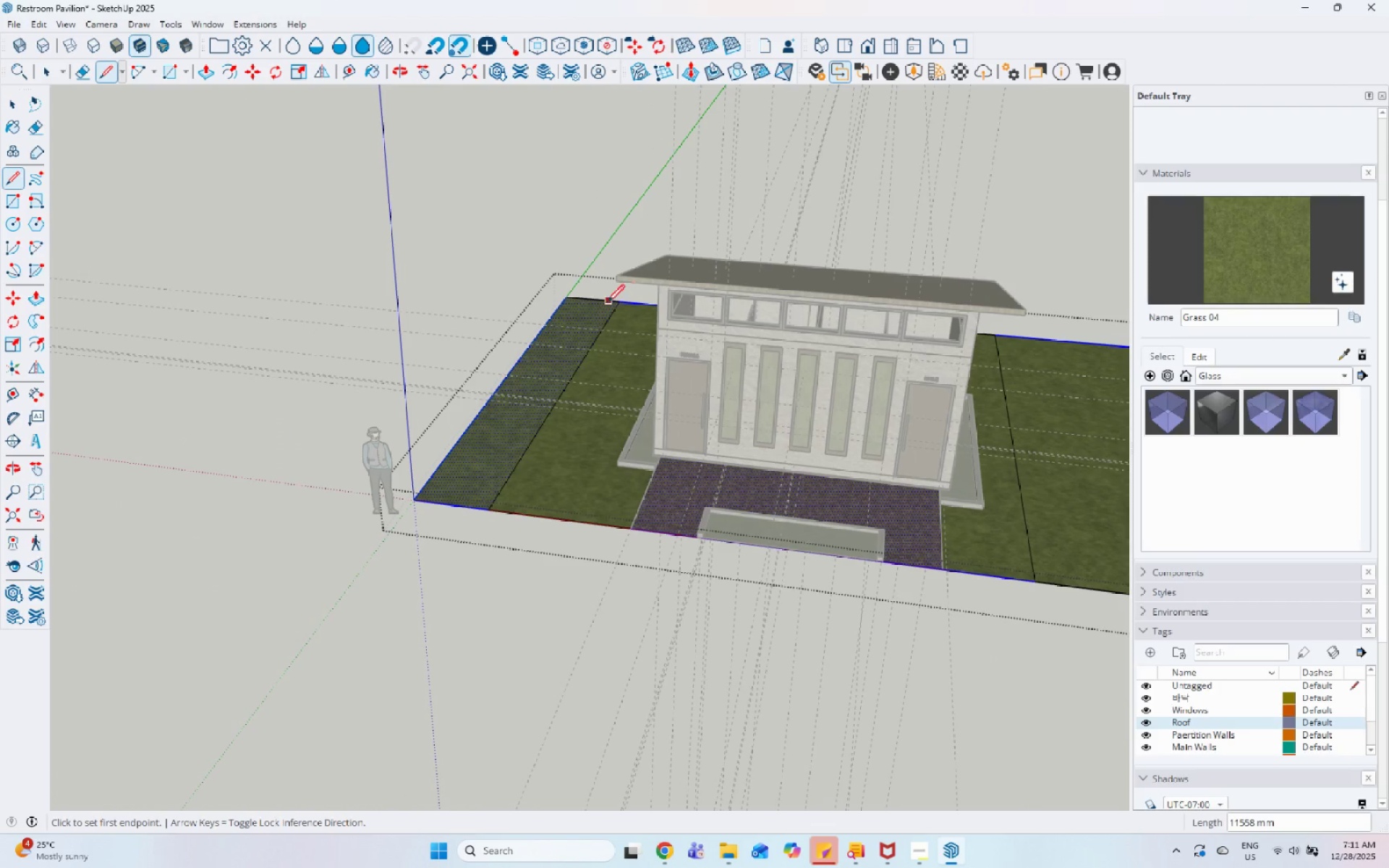 
key(Space)
 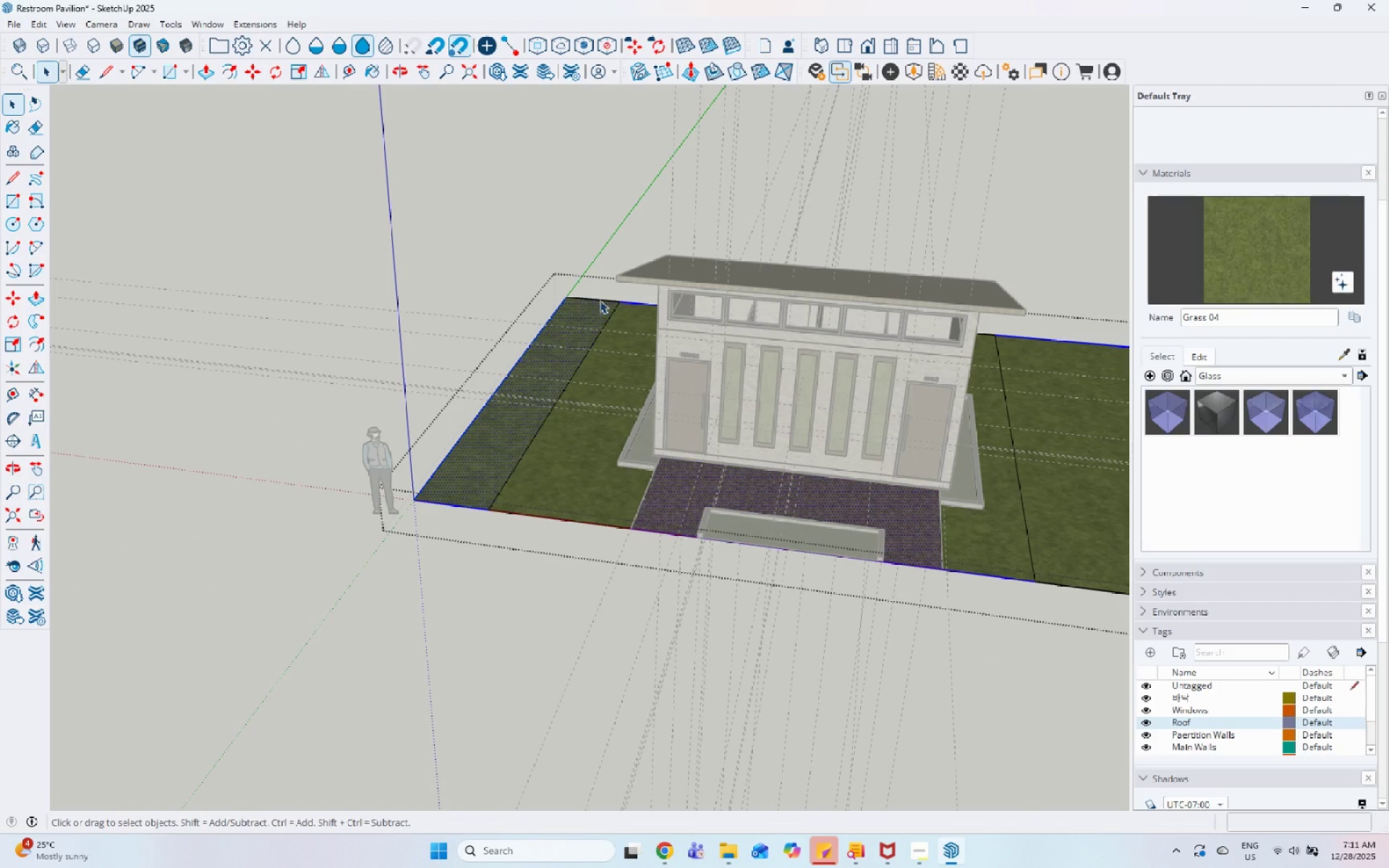 
left_click([600, 300])
 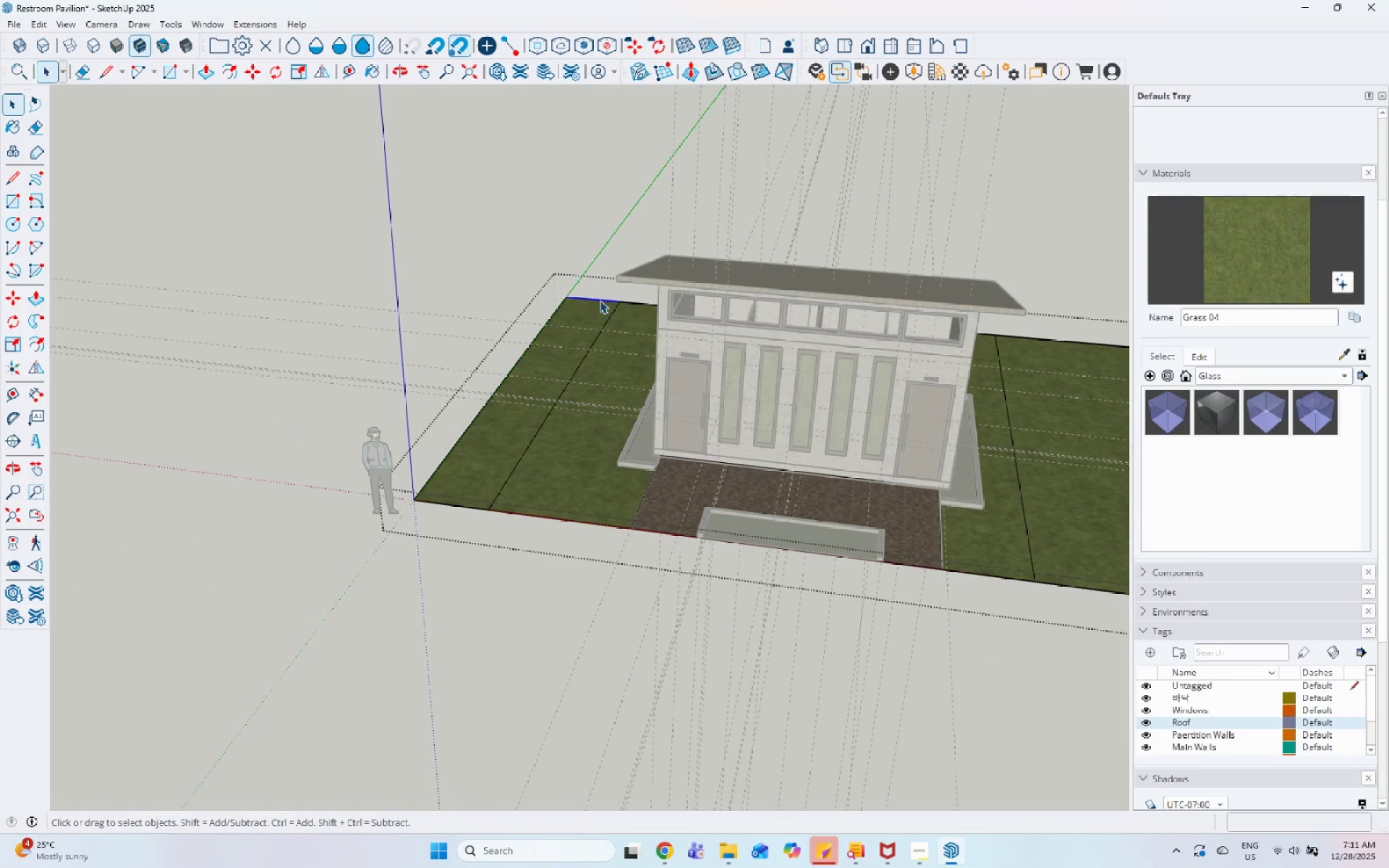 
right_click([600, 300])
 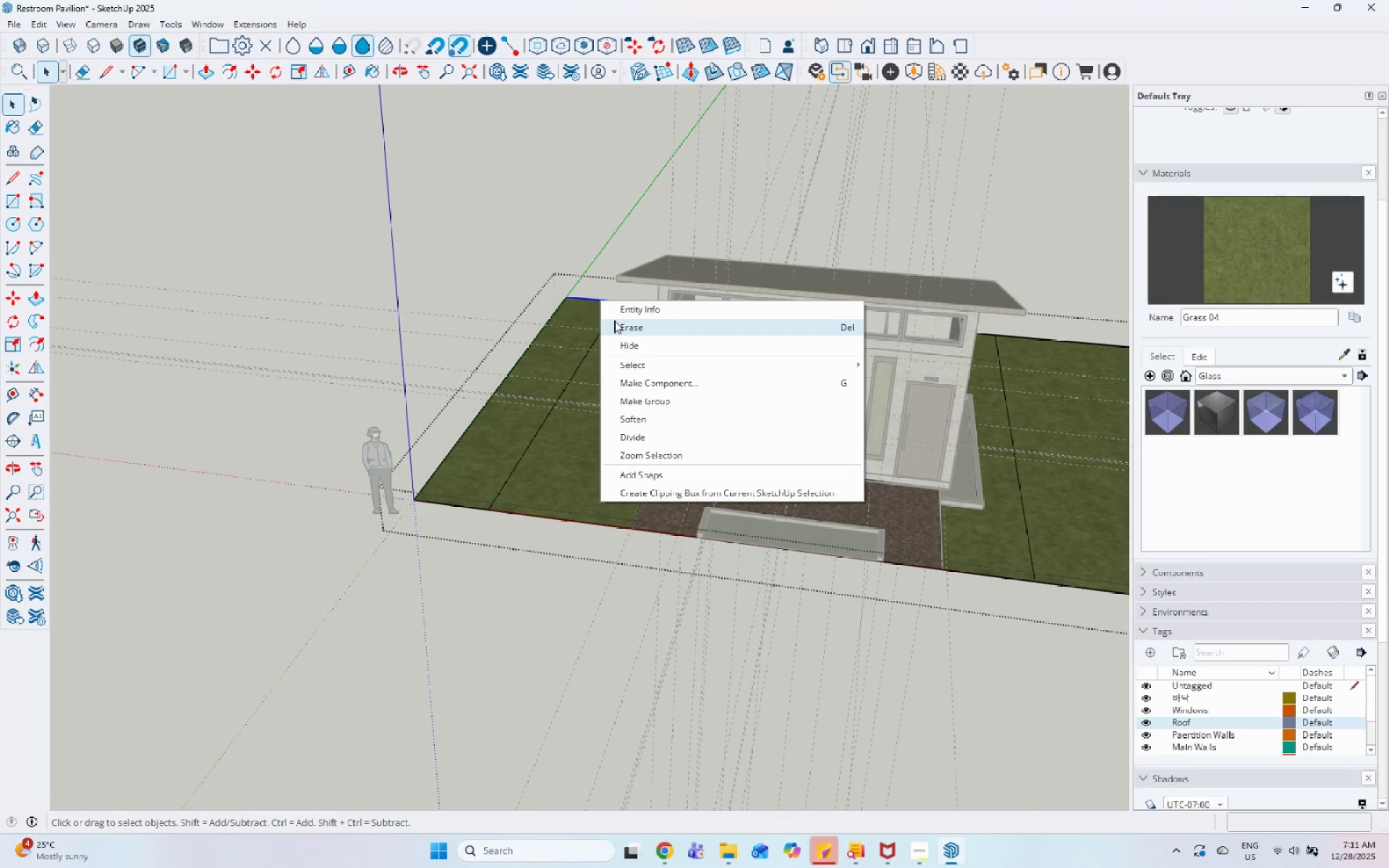 
left_click([614, 320])
 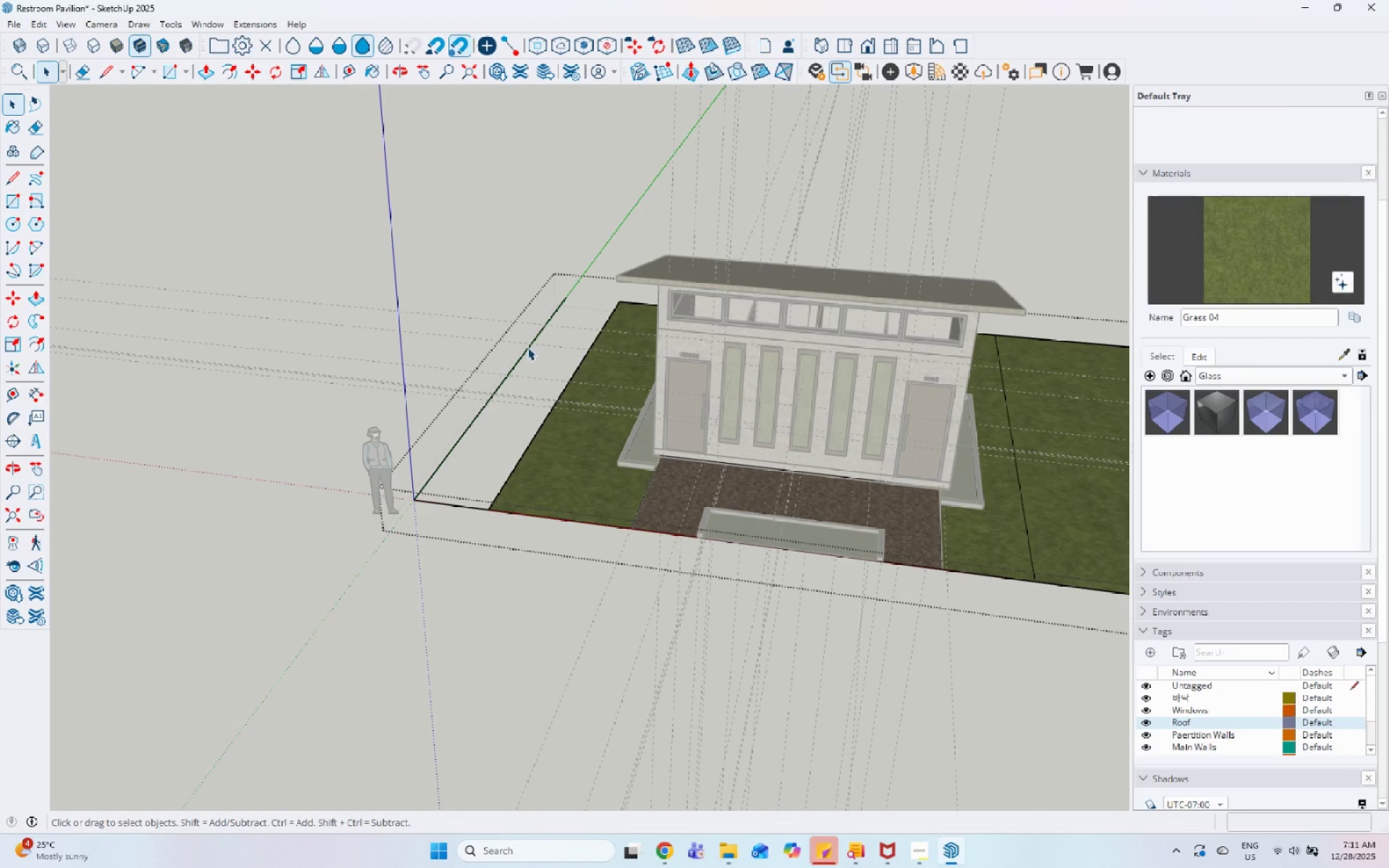 
left_click([526, 347])
 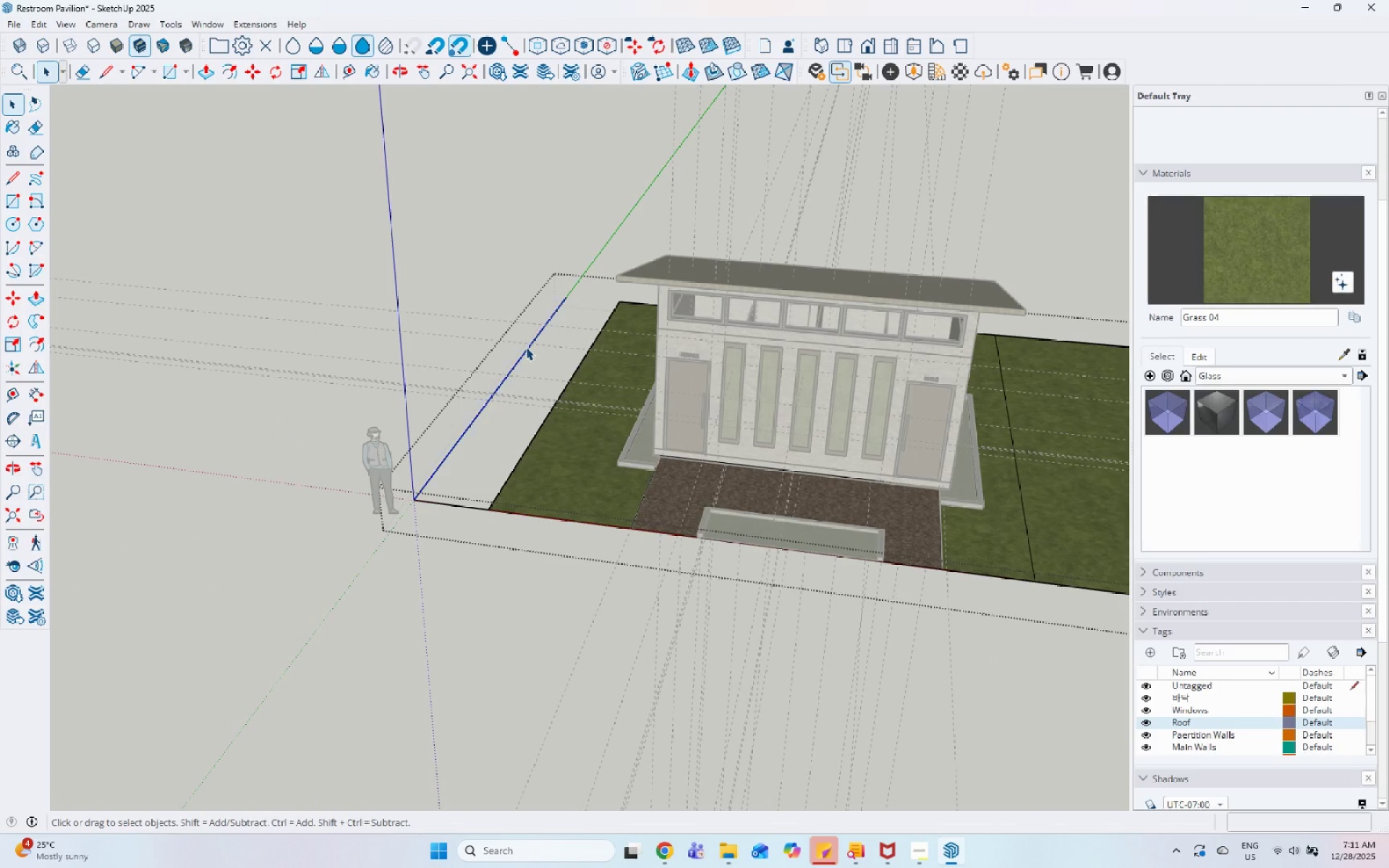 
right_click([526, 347])
 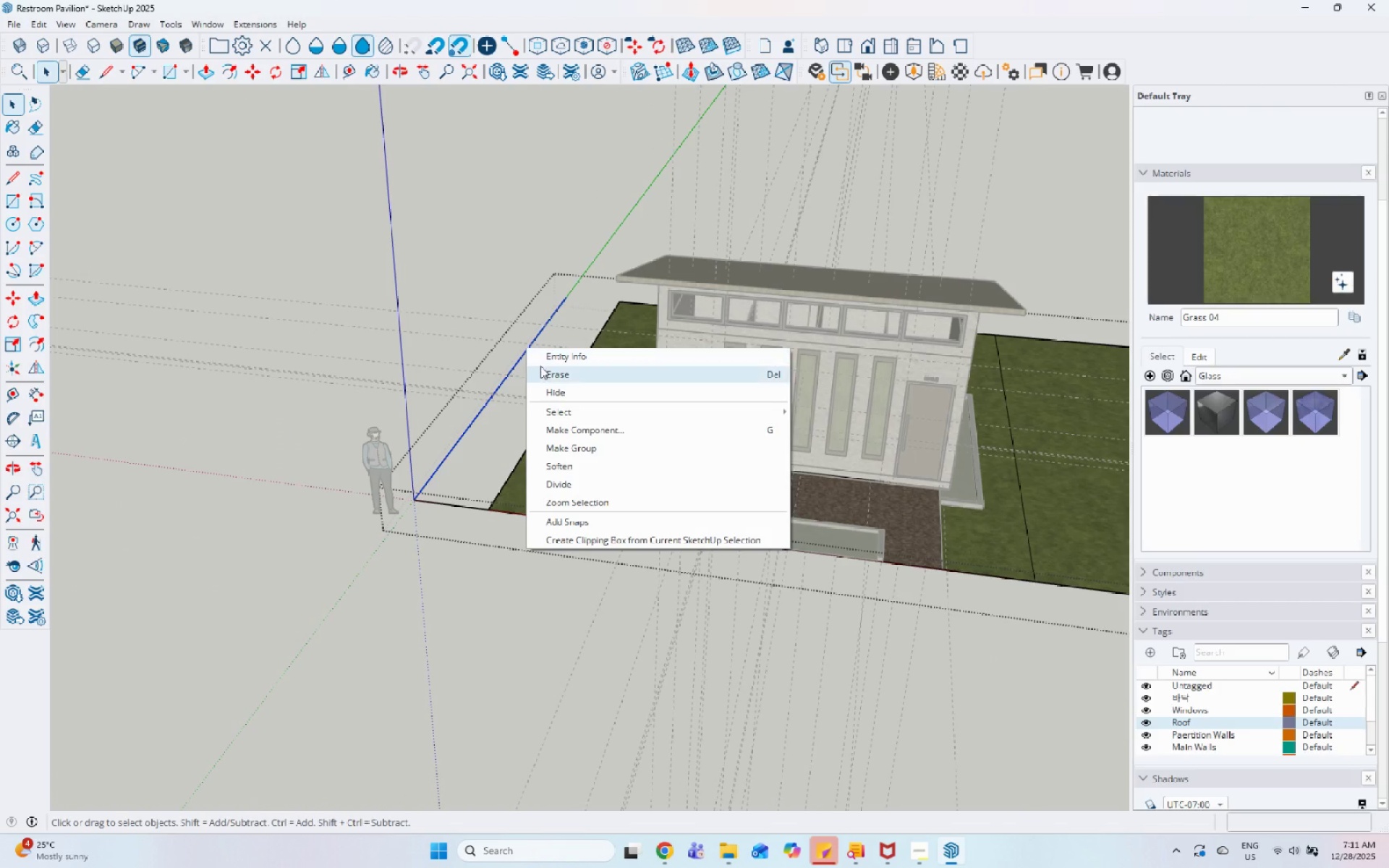 
left_click([540, 366])
 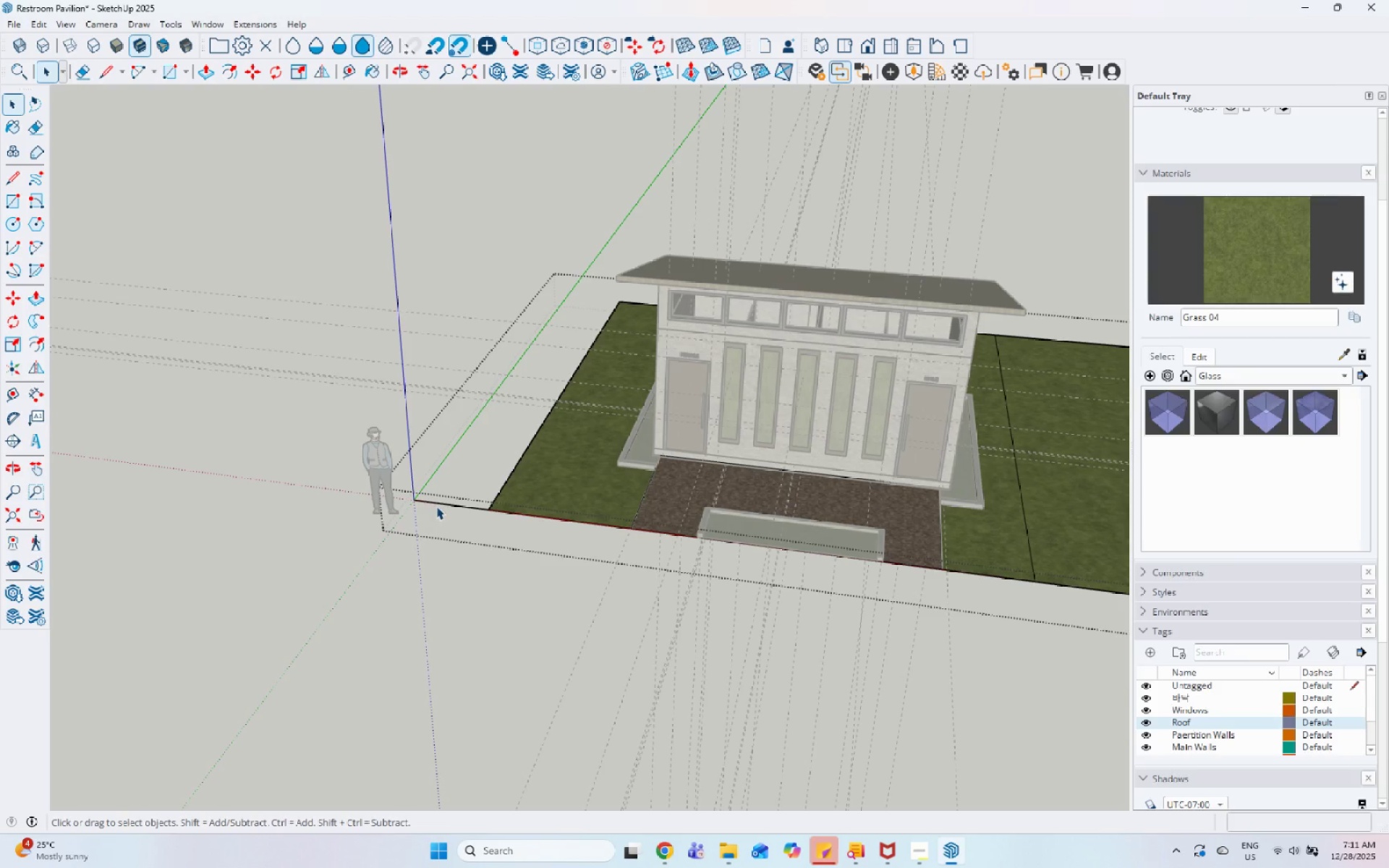 
left_click([444, 505])
 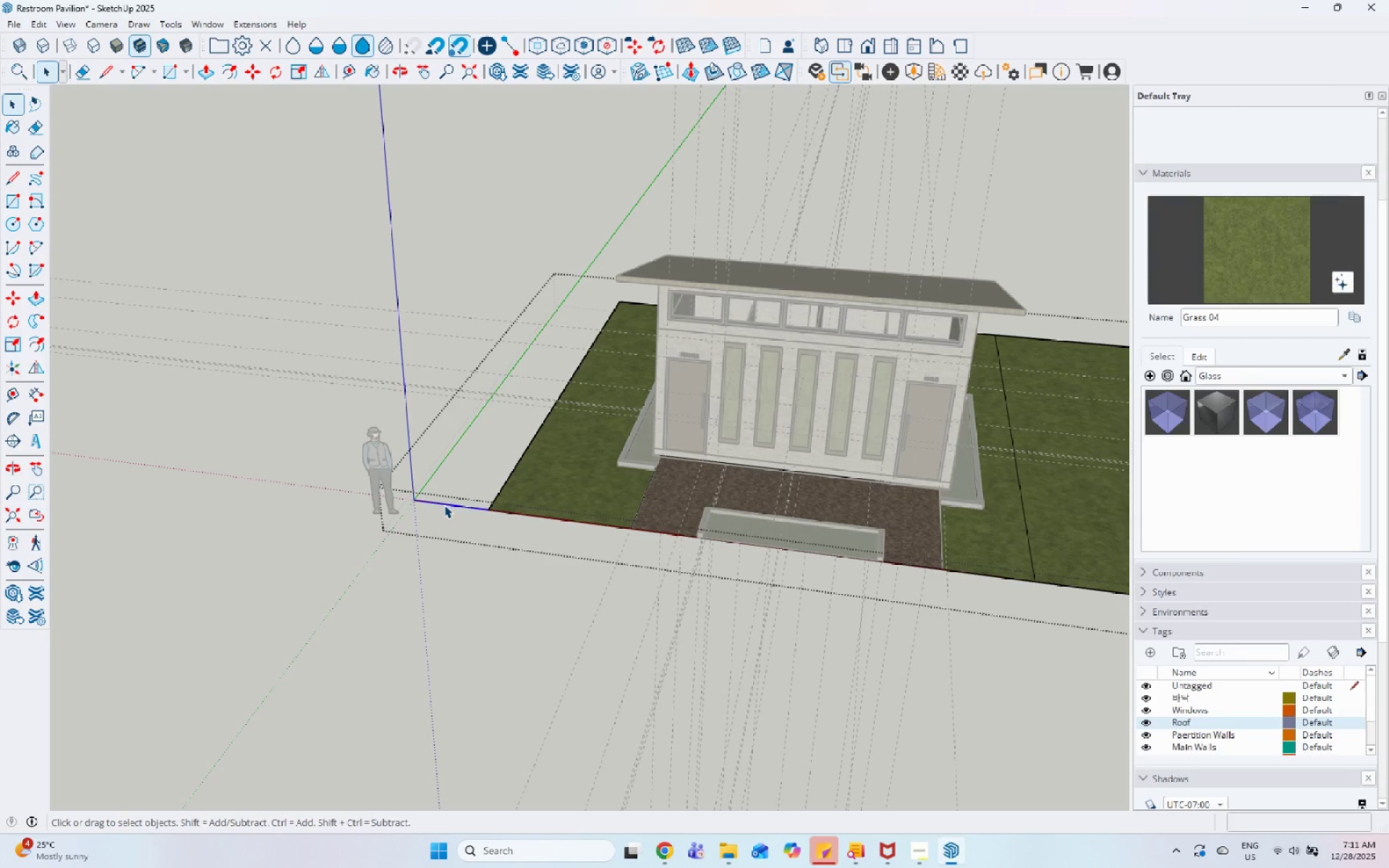 
right_click([444, 505])
 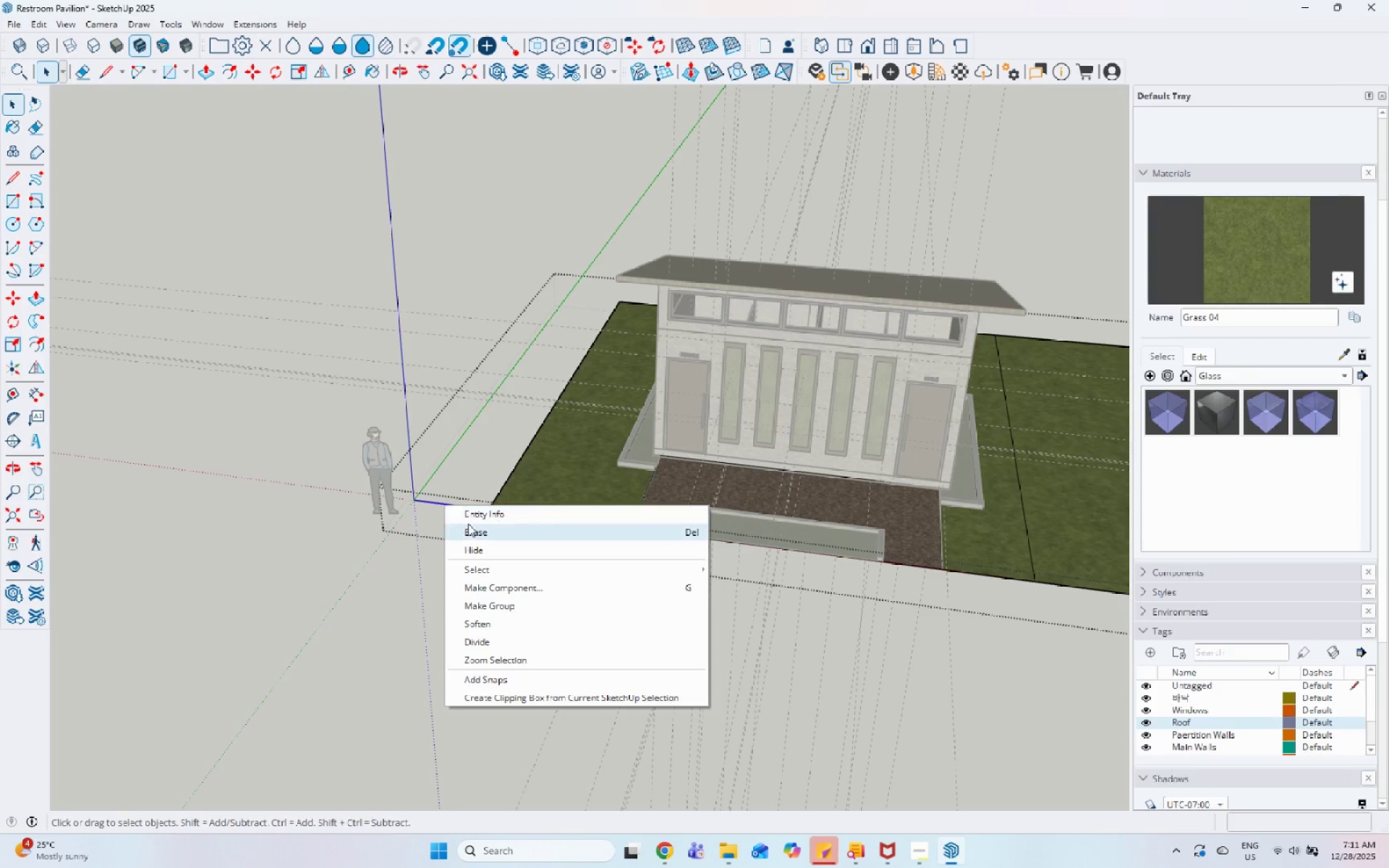 
left_click([468, 524])
 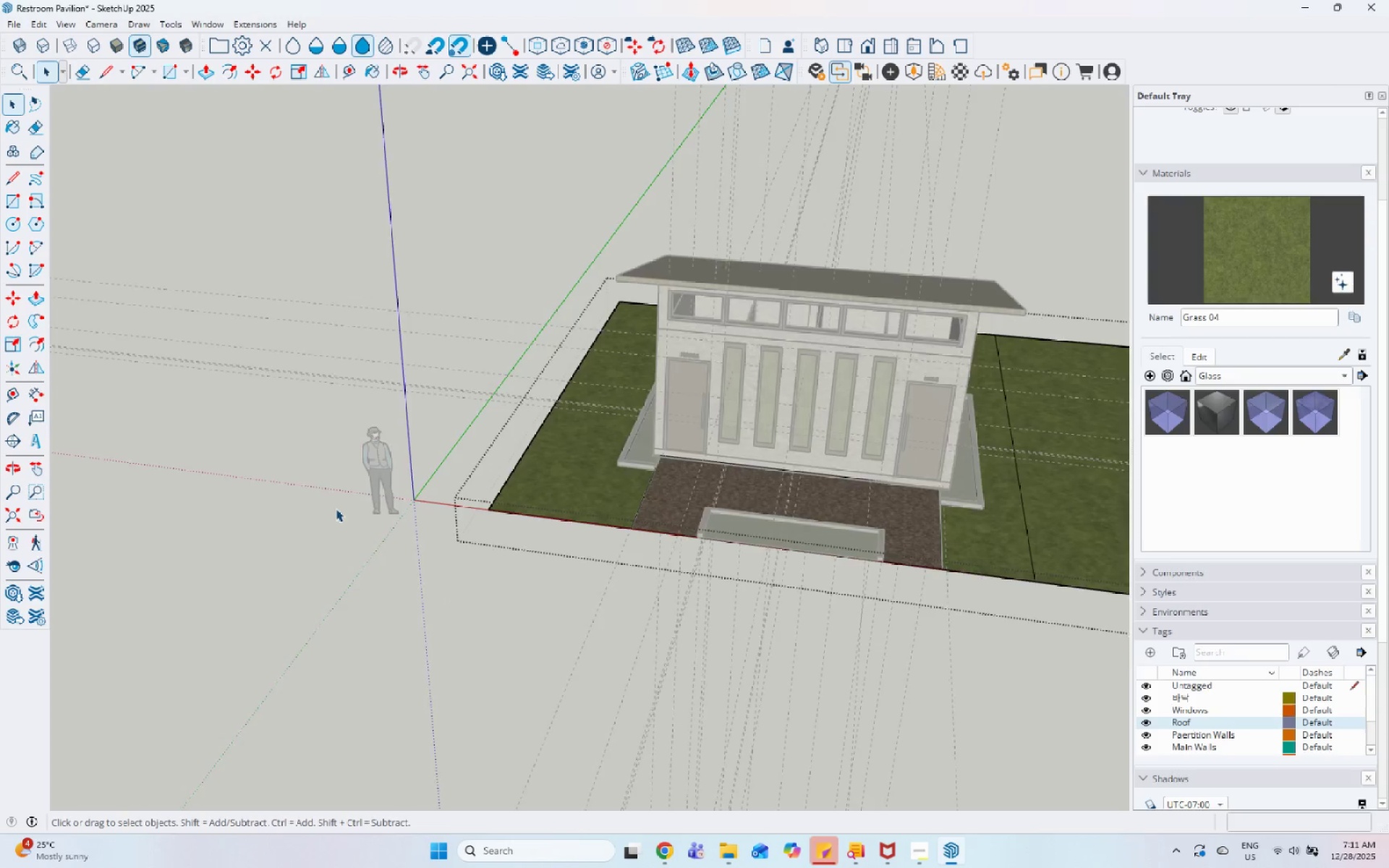 
scroll: coordinate [694, 470], scroll_direction: down, amount: 4.0
 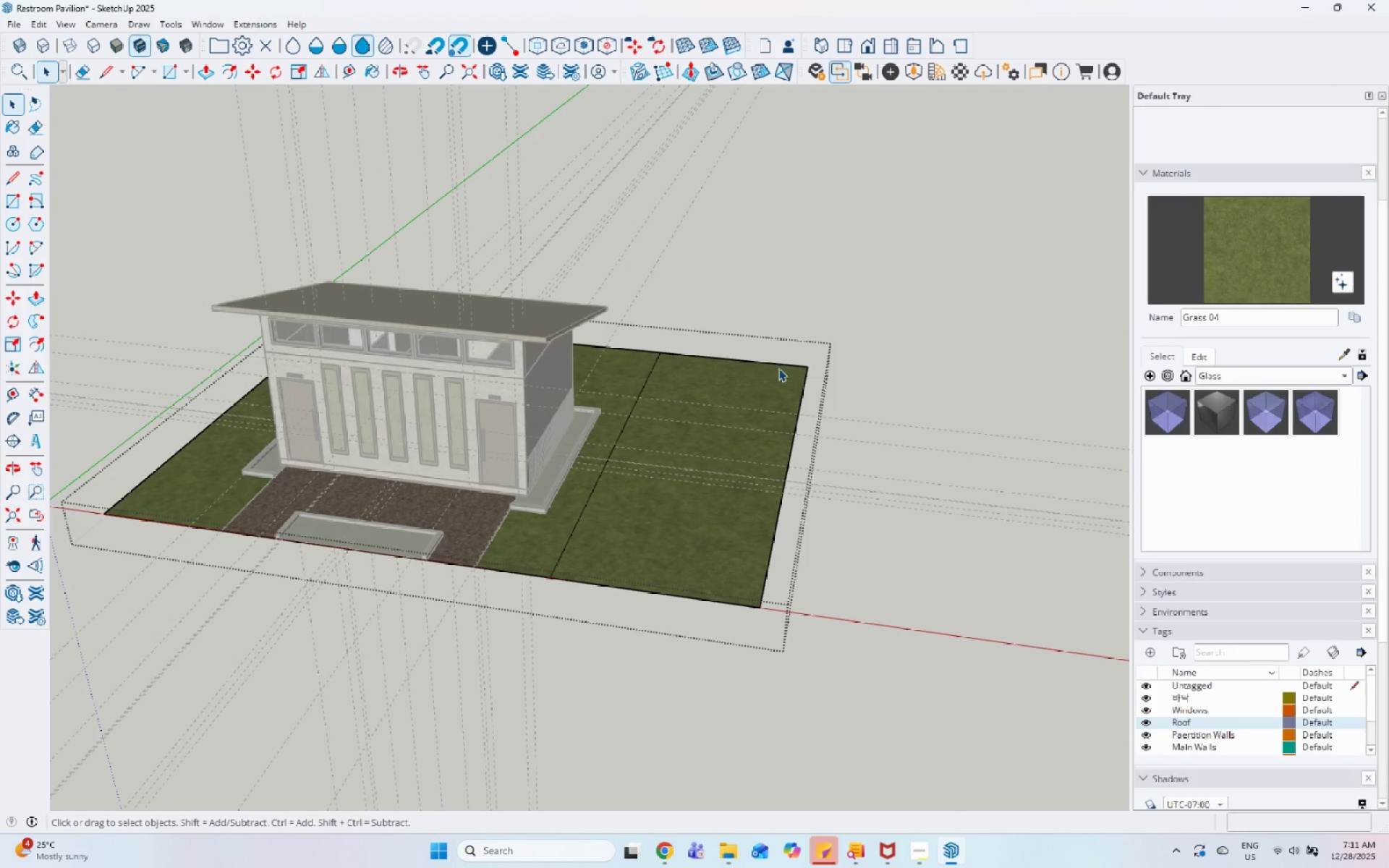 
left_click([778, 366])
 